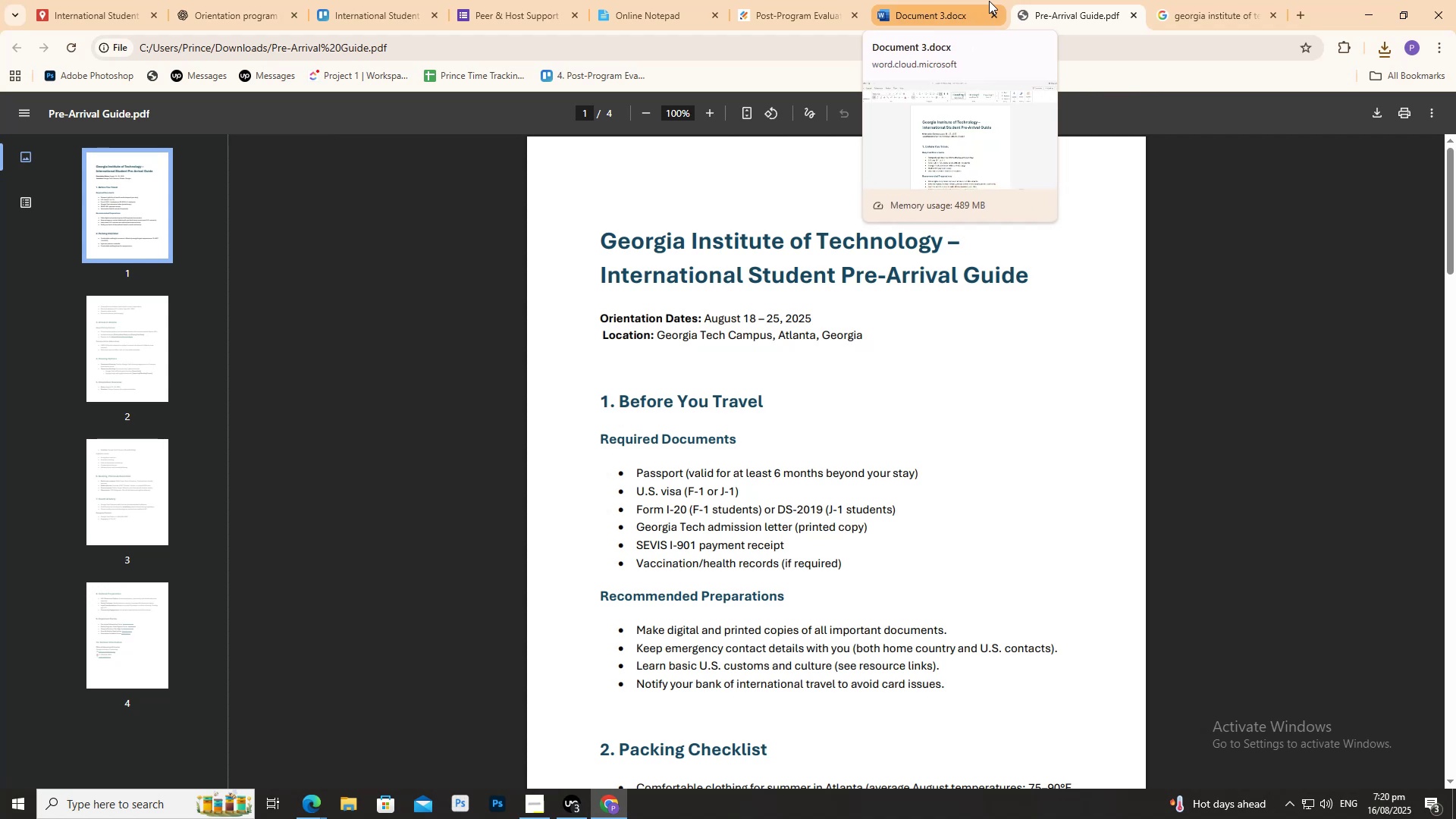 
left_click([989, 0])
 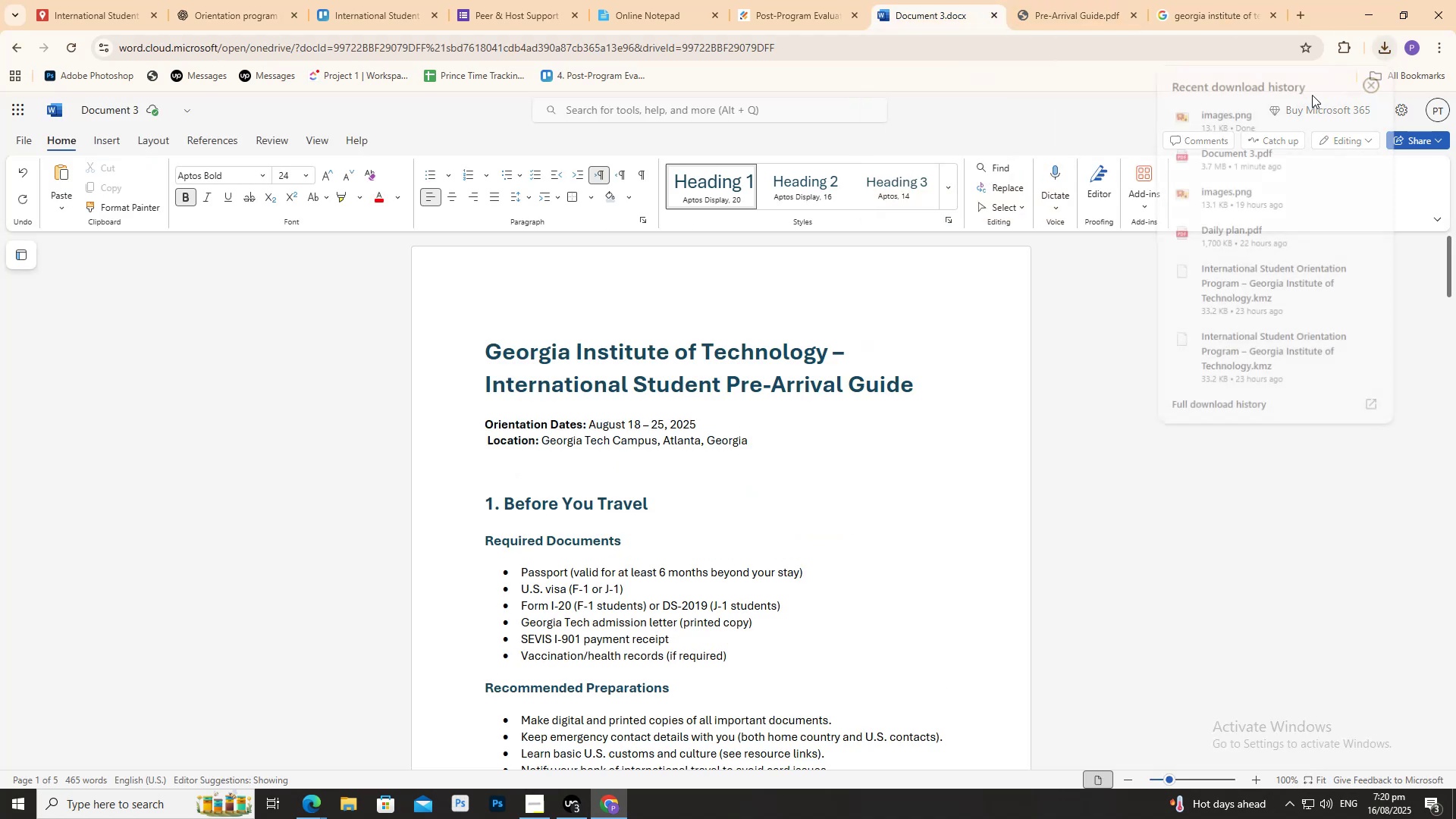 
left_click_drag(start_coordinate=[1267, 116], to_coordinate=[593, 315])
 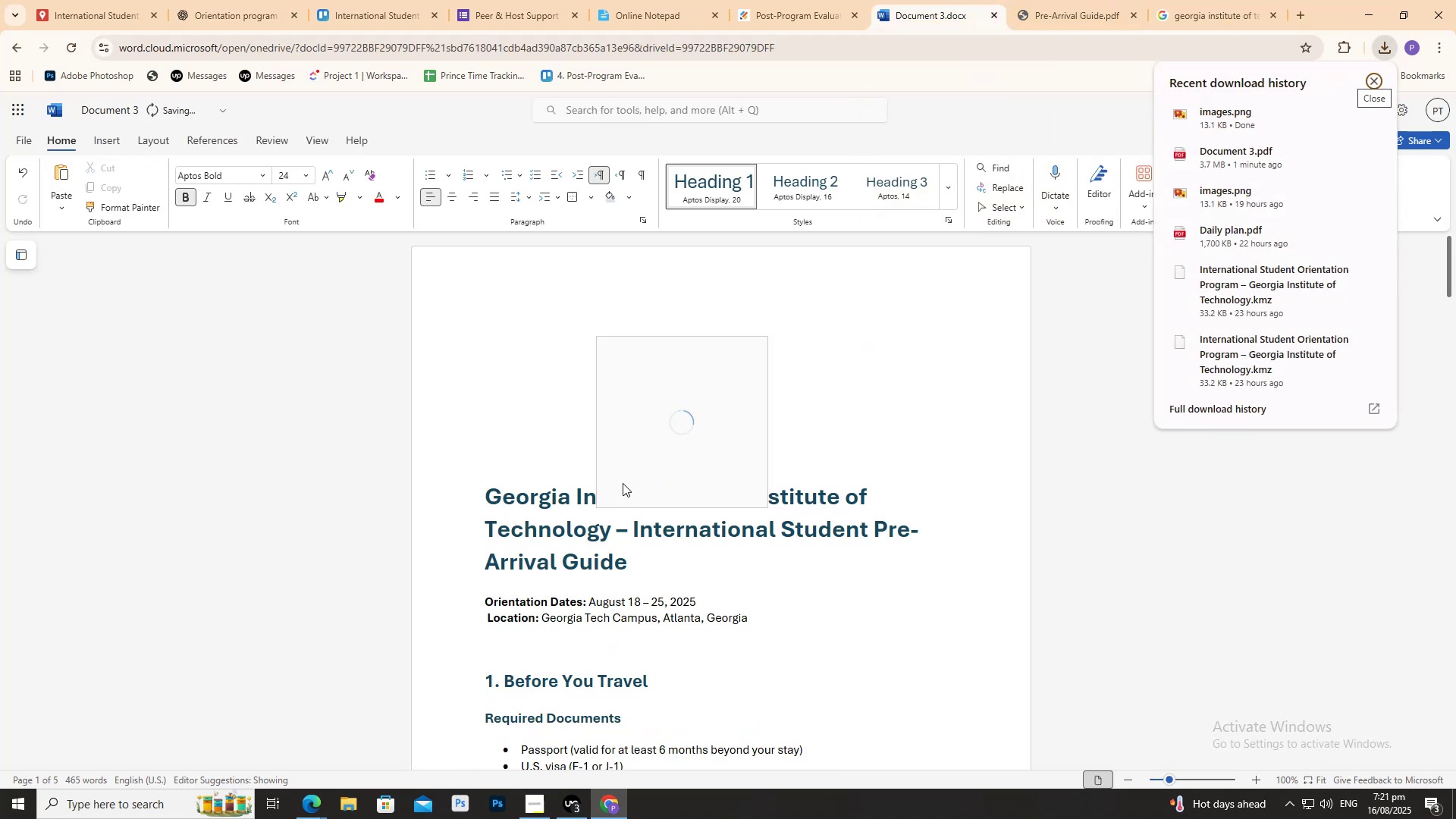 
left_click_drag(start_coordinate=[656, 427], to_coordinate=[559, 373])
 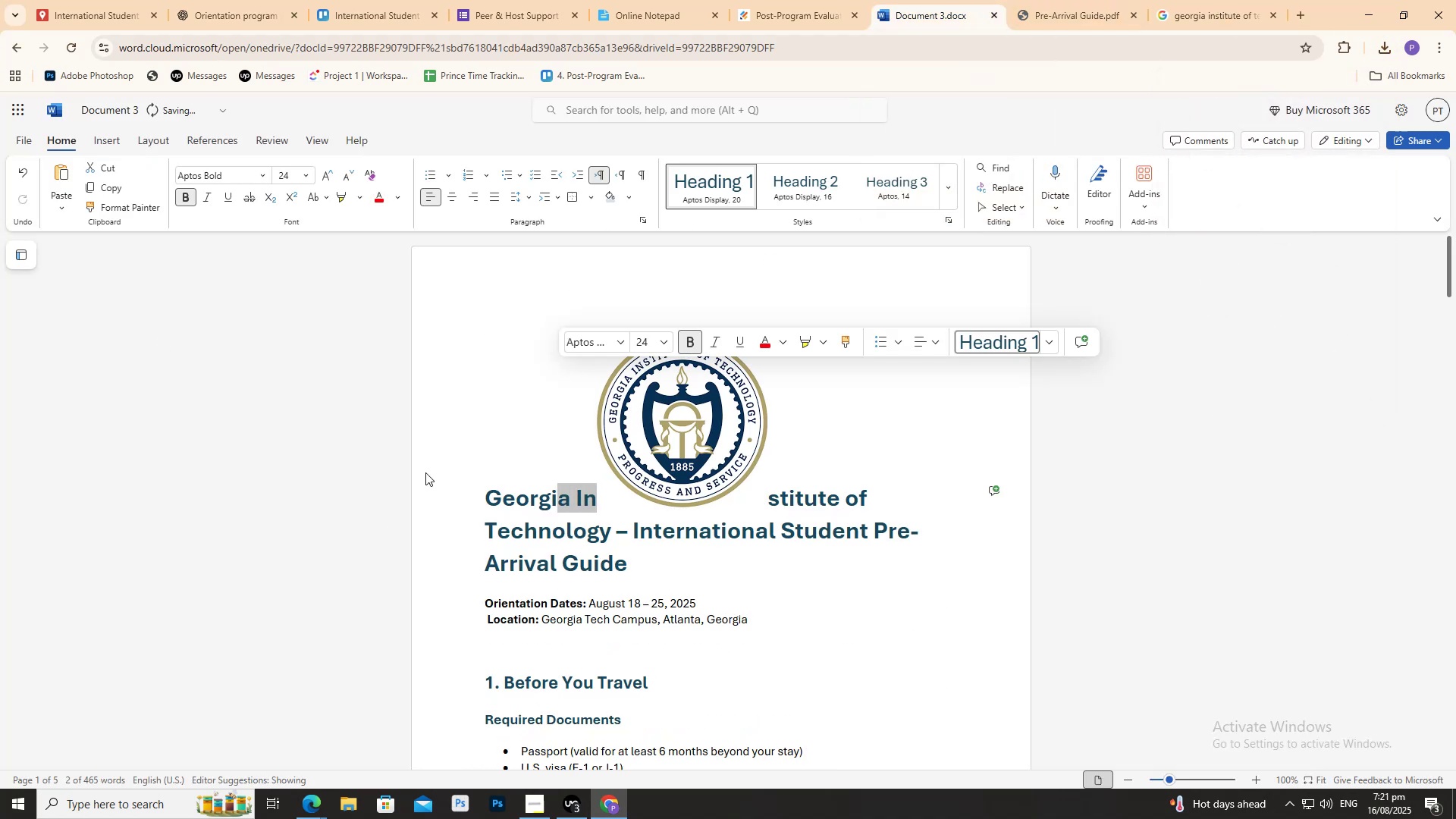 
left_click([450, 422])
 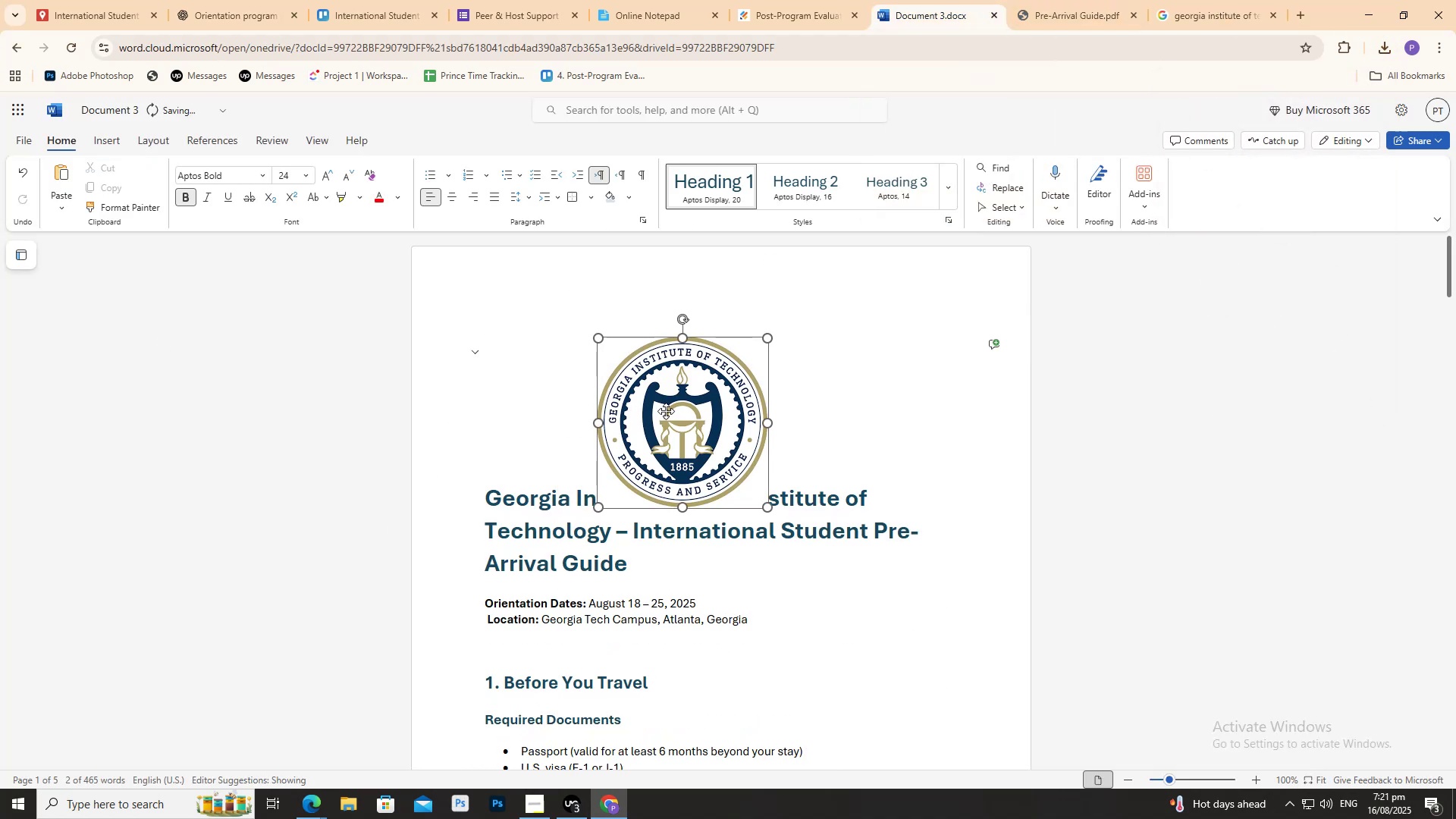 
left_click_drag(start_coordinate=[679, 436], to_coordinate=[550, 377])
 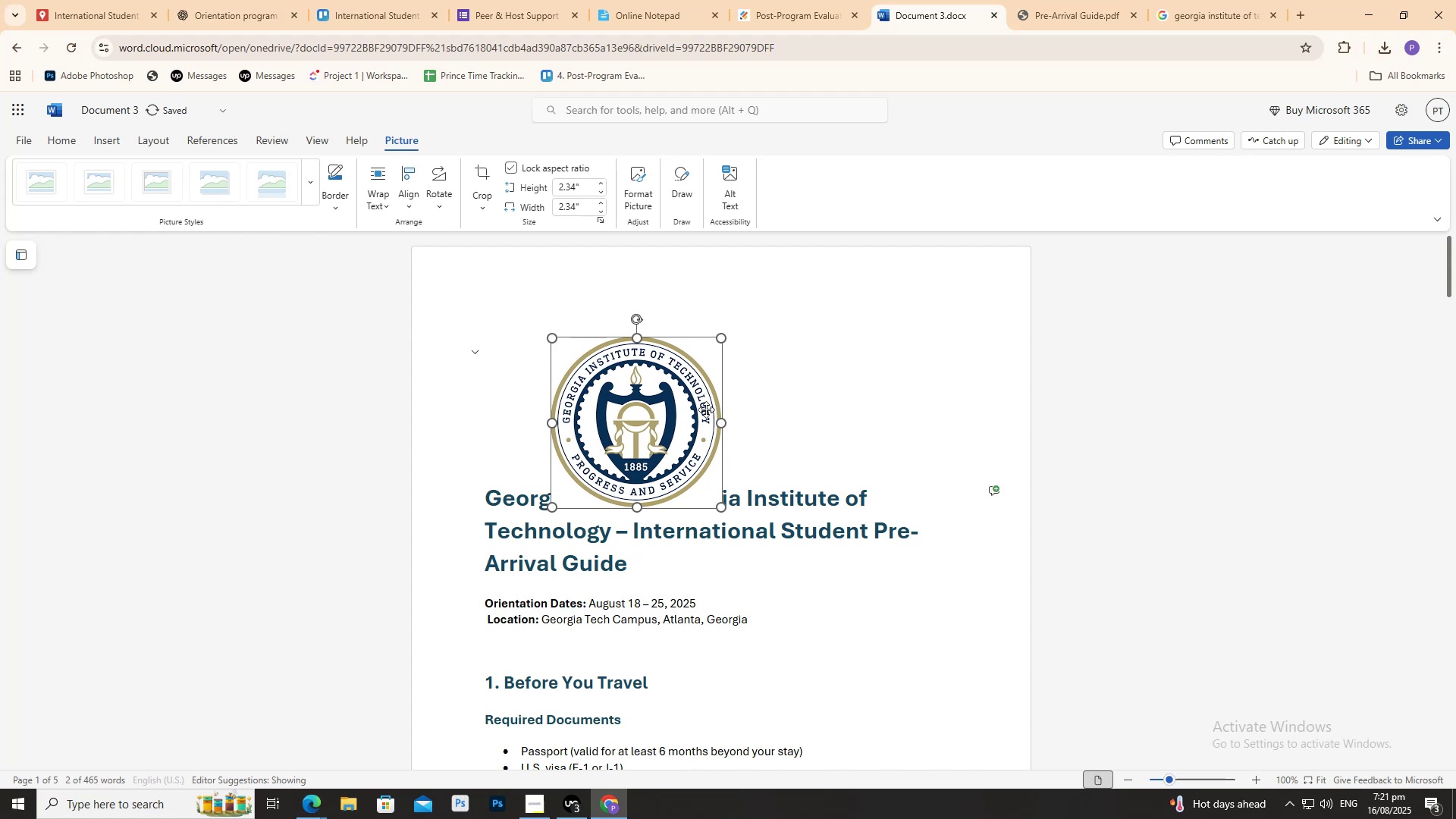 
left_click_drag(start_coordinate=[678, 405], to_coordinate=[513, 397])
 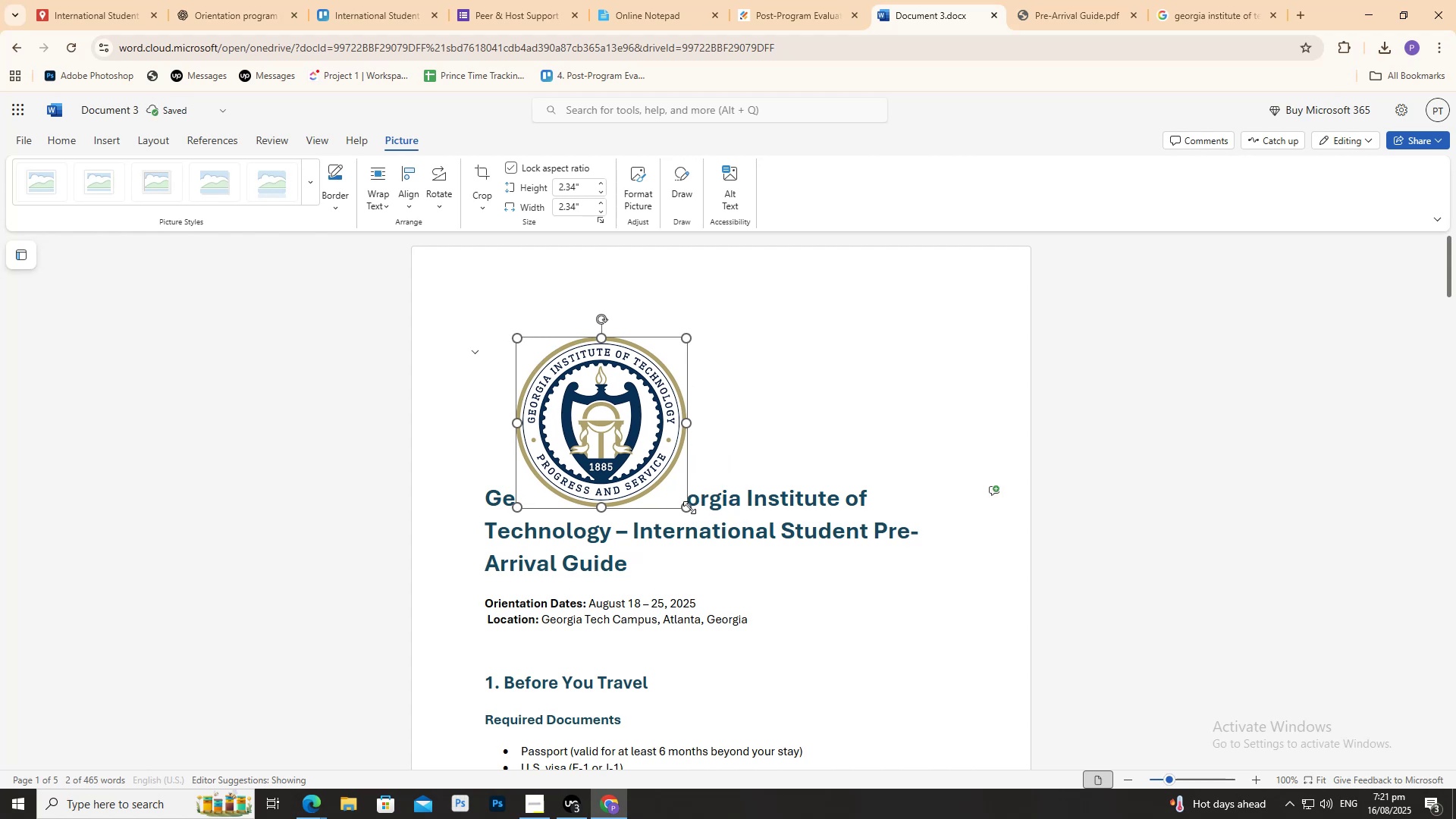 
left_click_drag(start_coordinate=[685, 507], to_coordinate=[562, 444])
 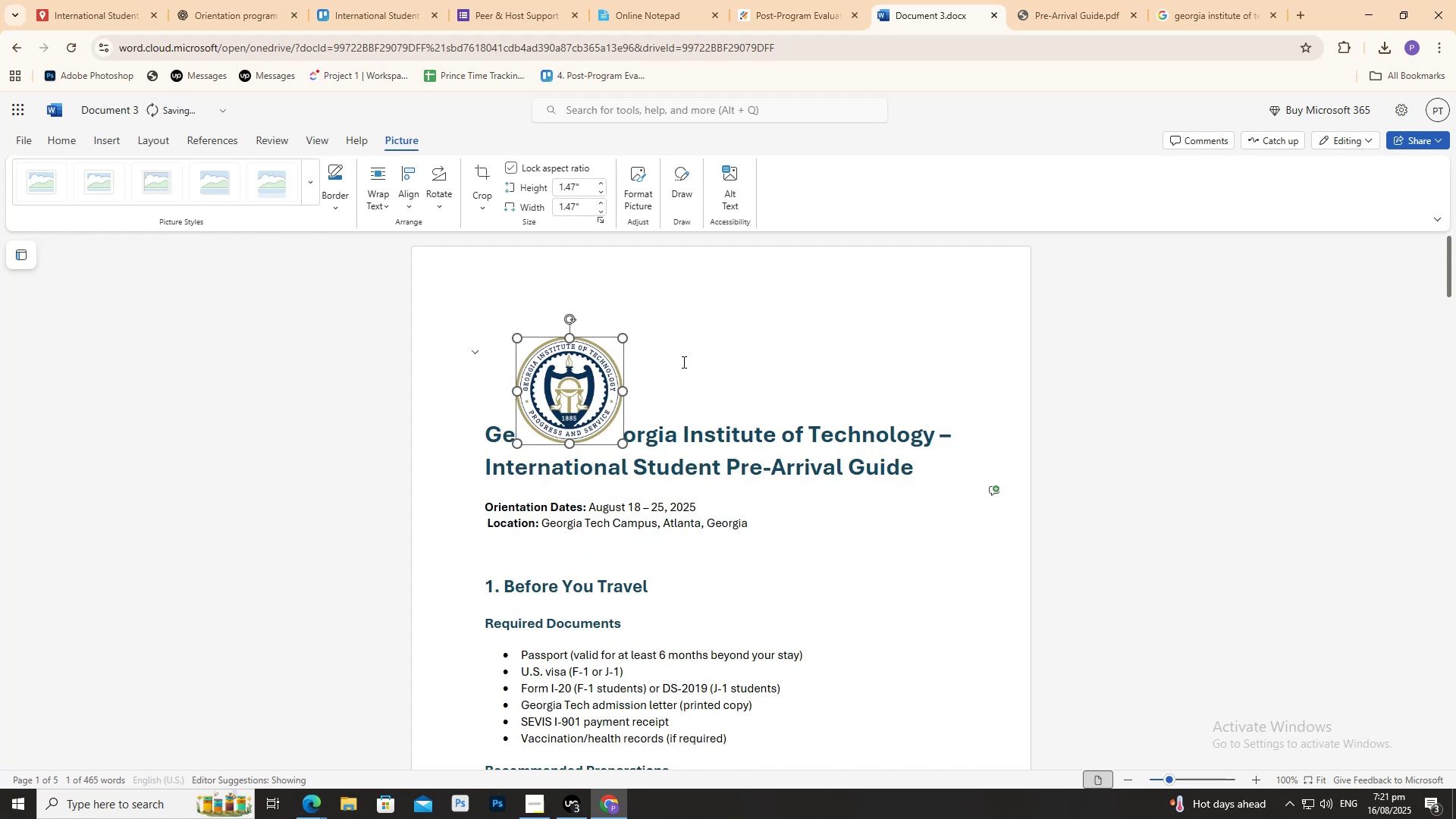 
left_click([682, 360])
 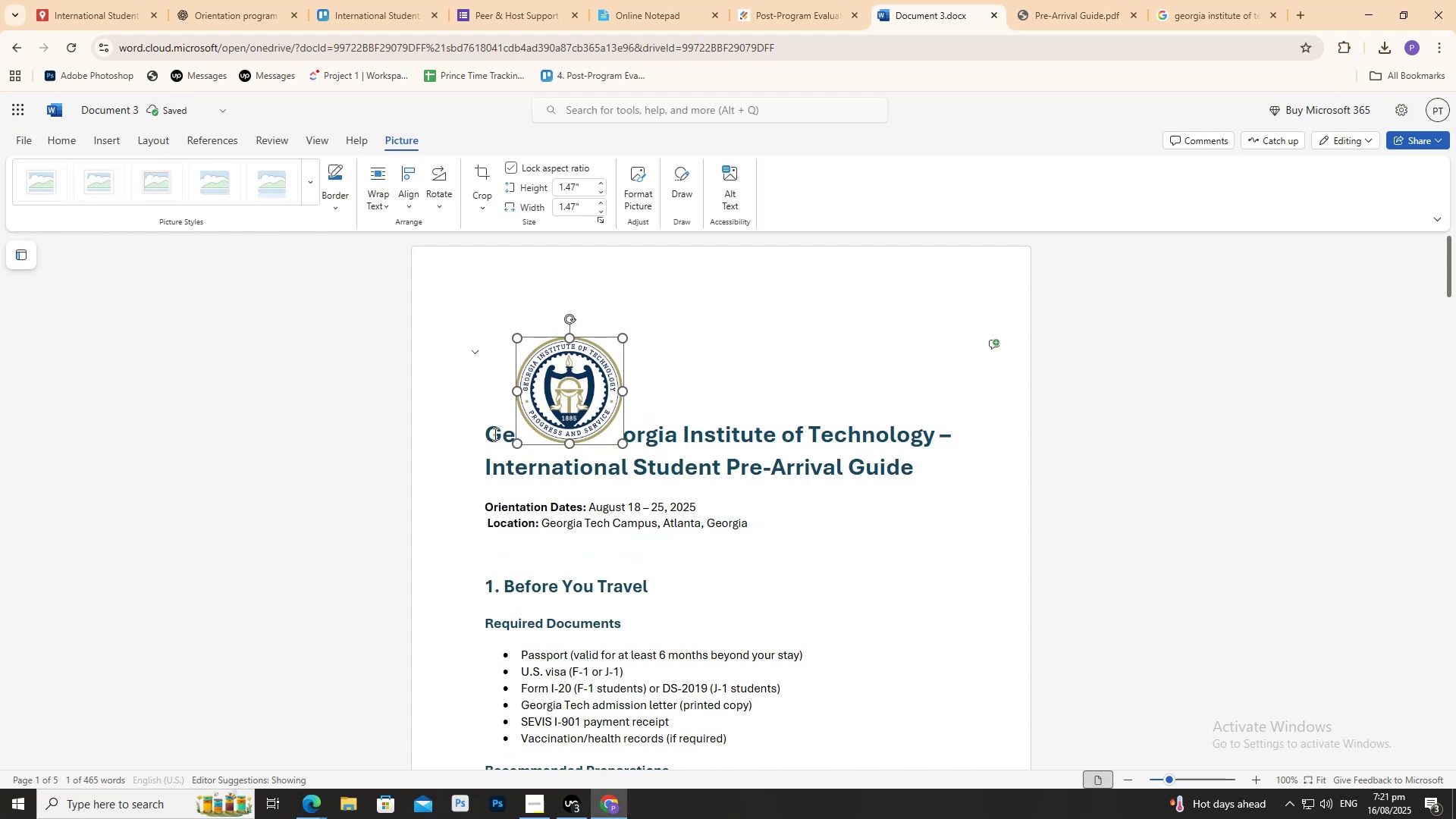 
left_click_drag(start_coordinate=[585, 408], to_coordinate=[476, 406])
 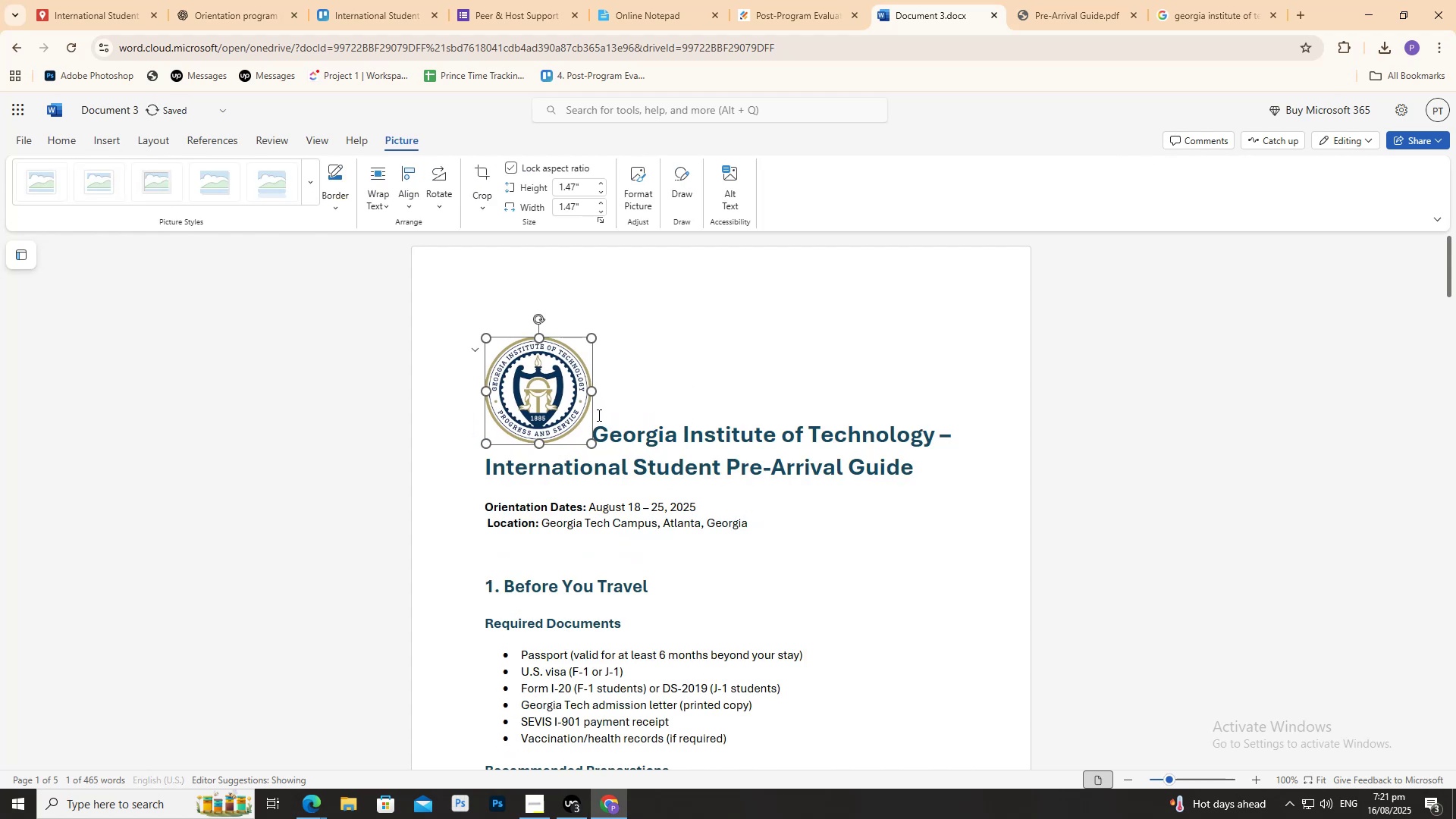 
left_click([617, 420])
 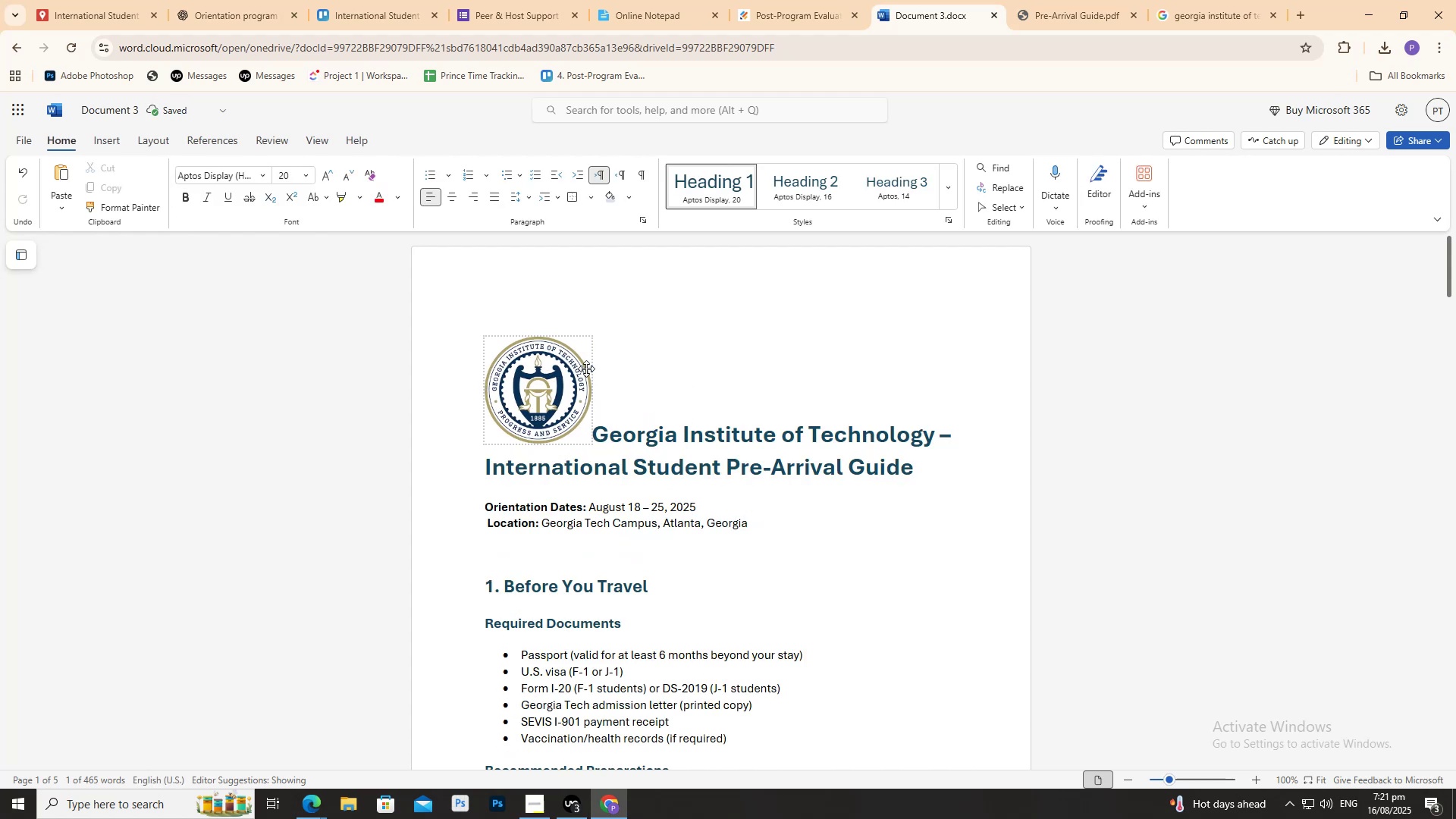 
key(Shift+ShiftRight)
 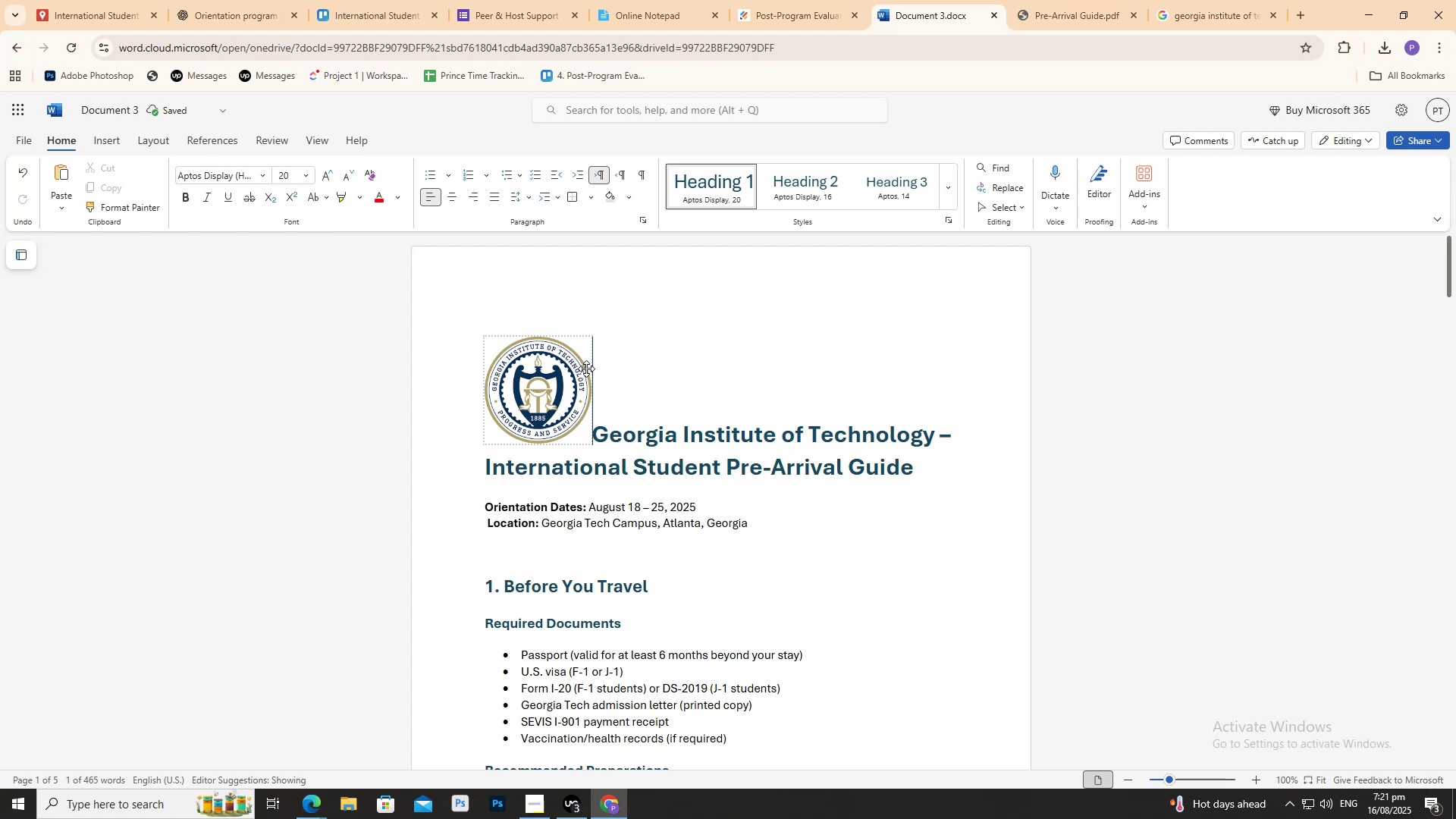 
key(Shift+Enter)
 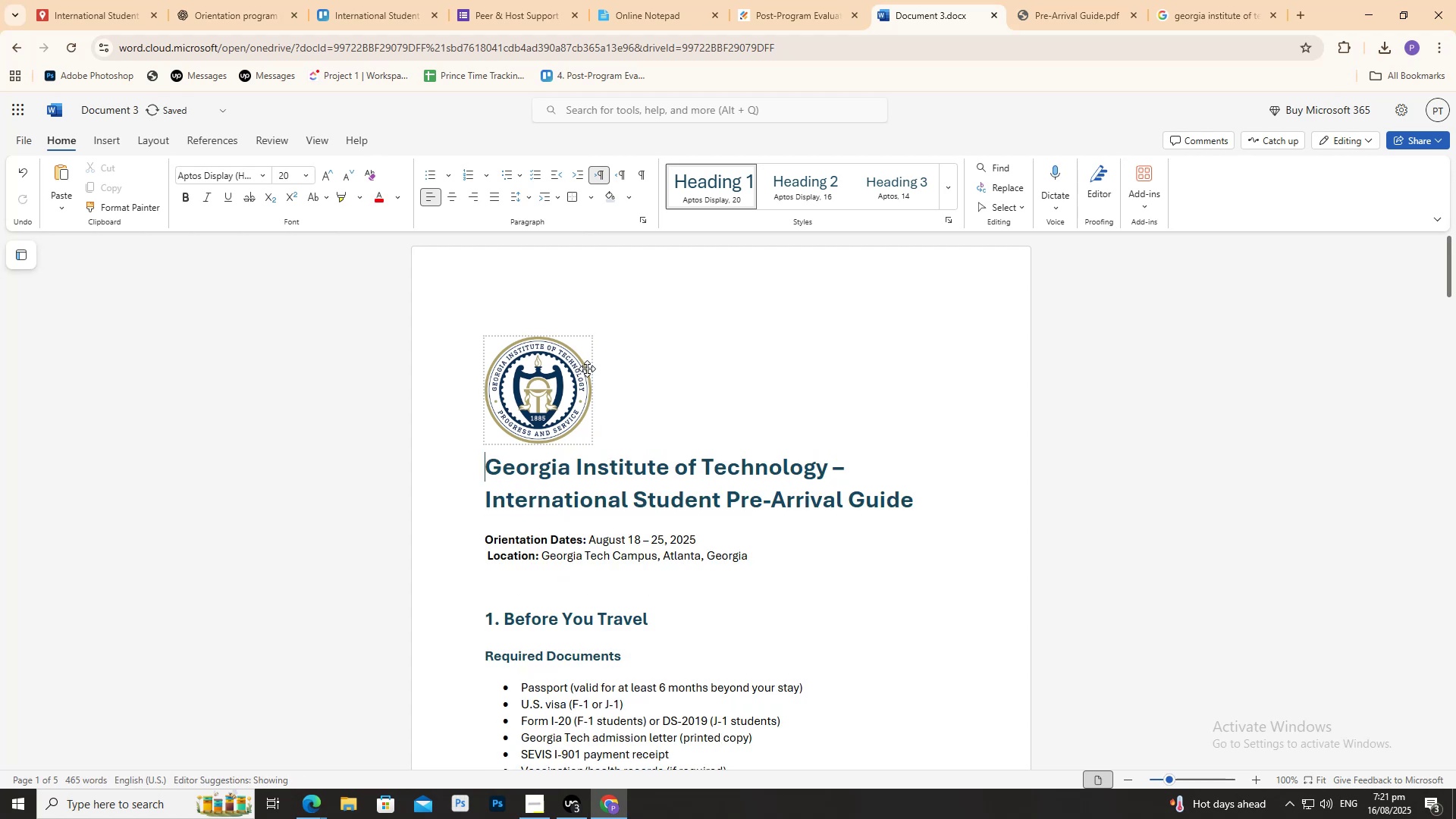 
key(Shift+Enter)
 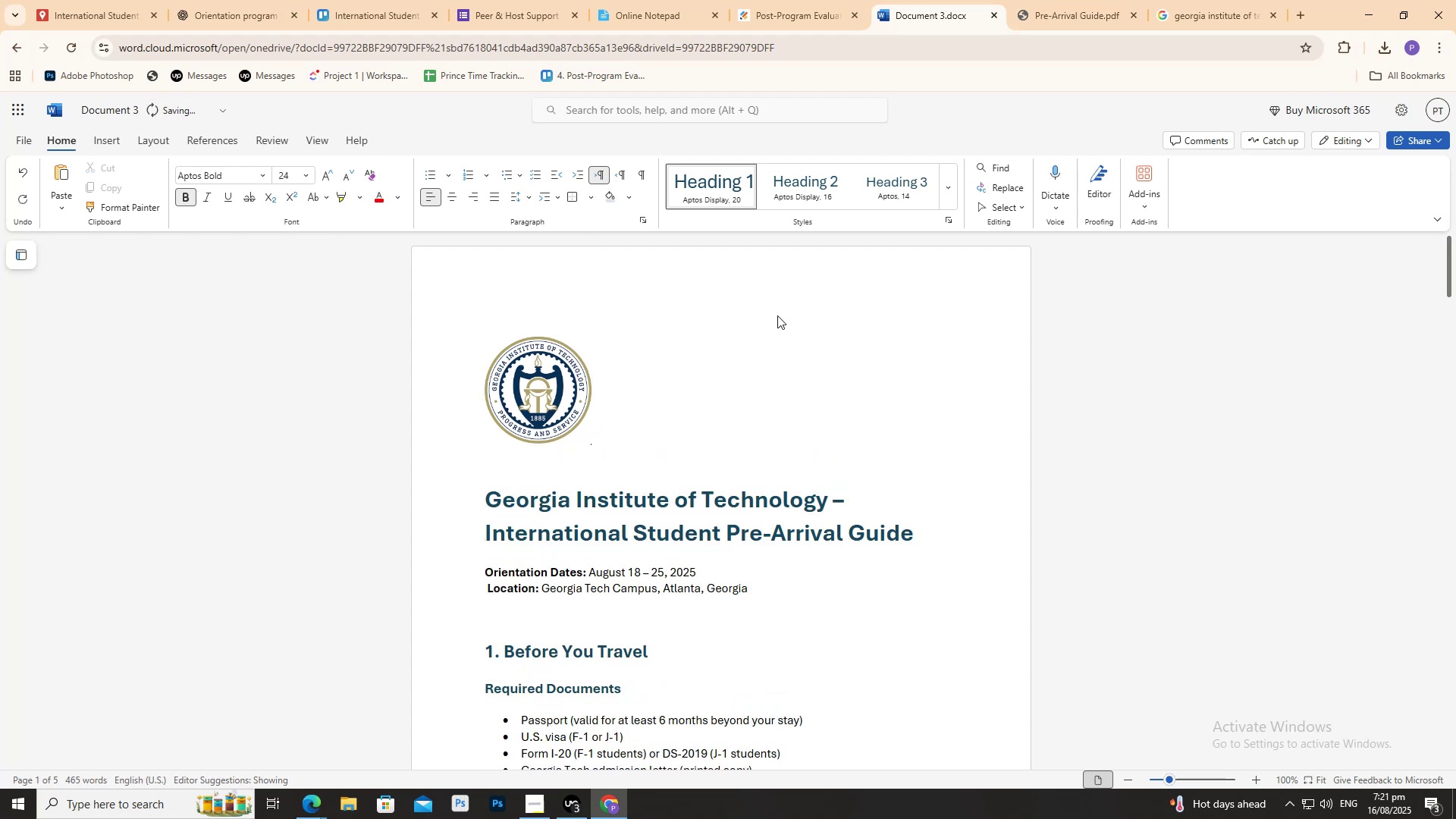 
left_click_drag(start_coordinate=[518, 425], to_coordinate=[494, 306])
 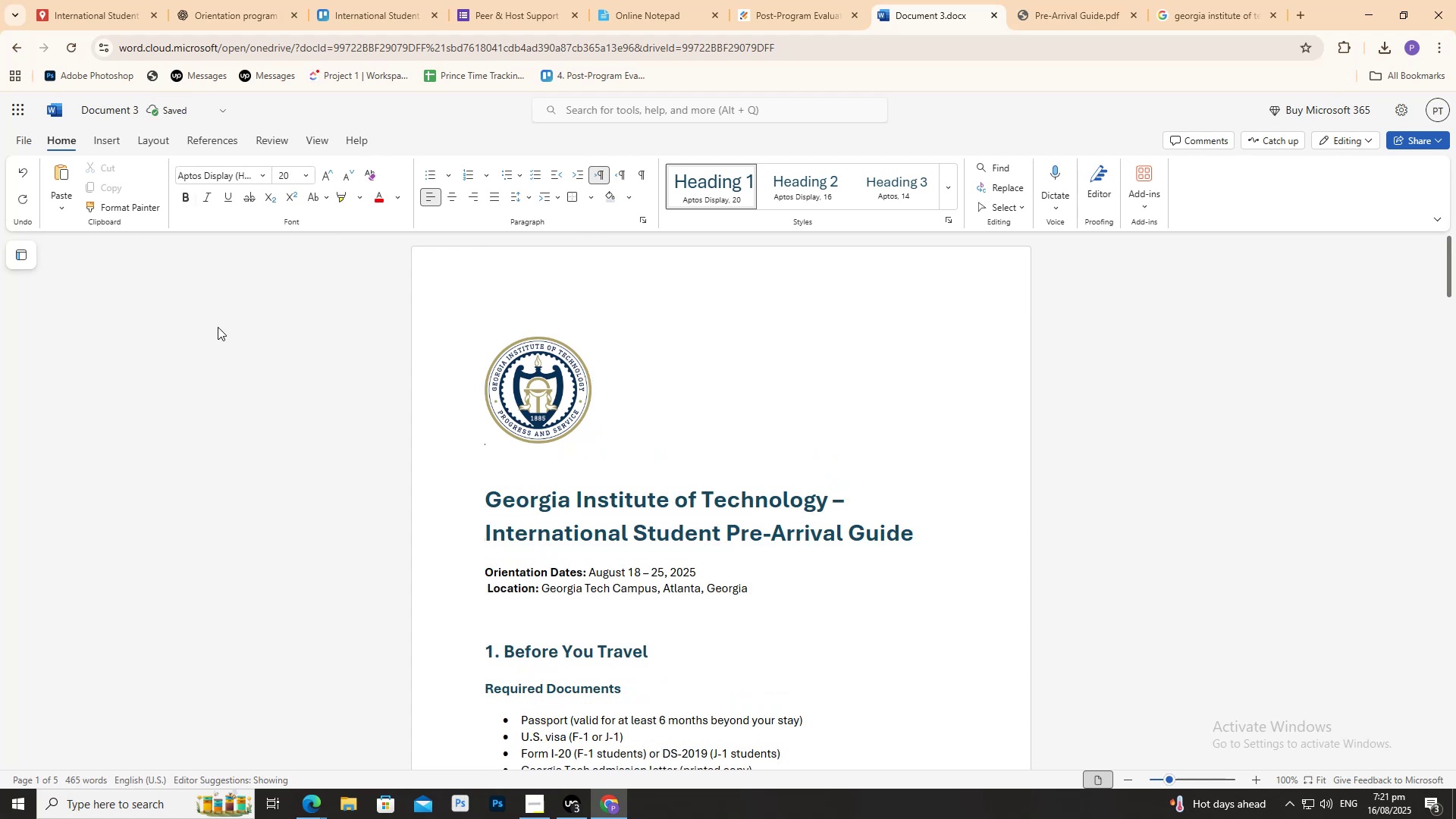 
key(R)
 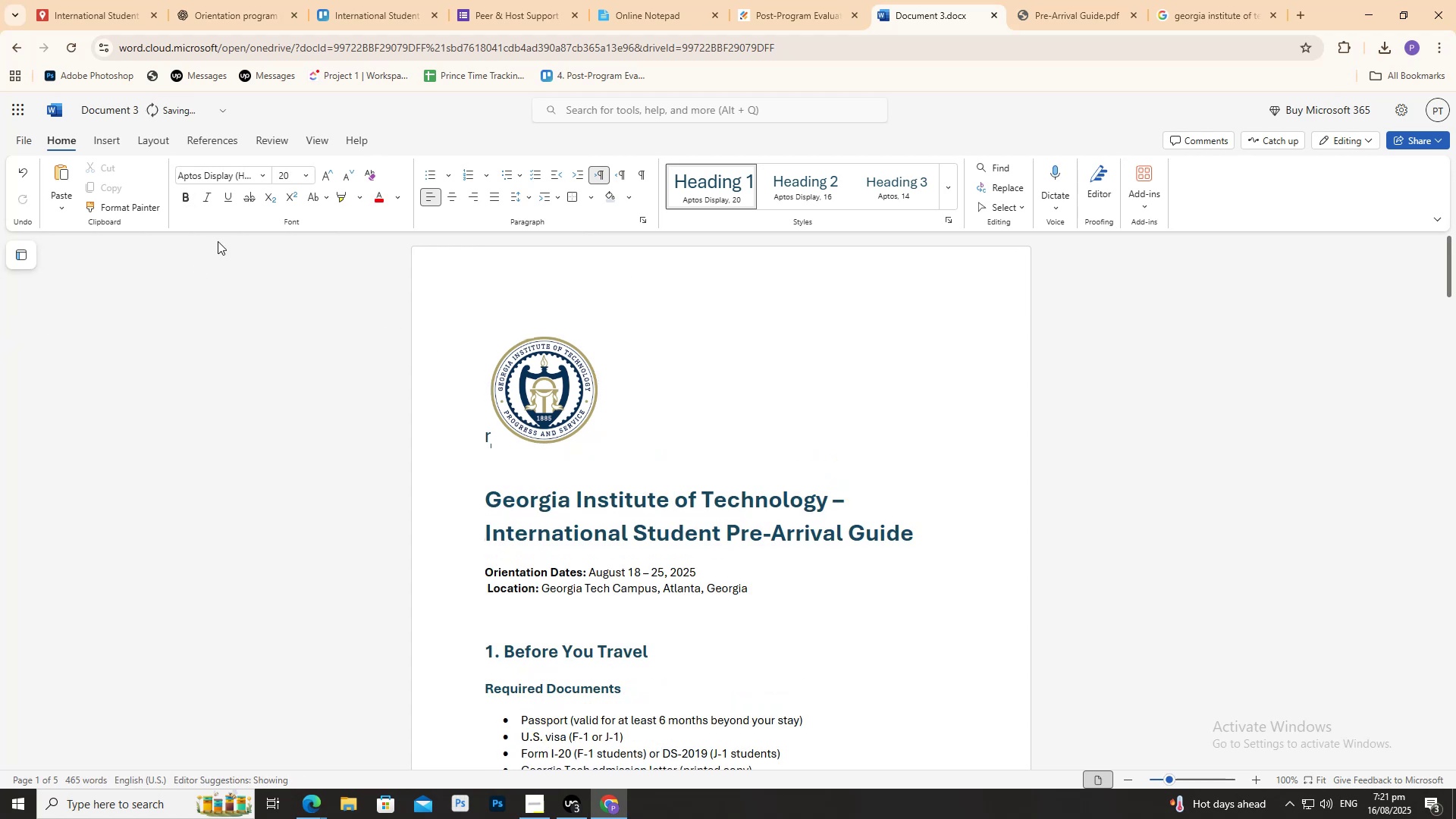 
key(Backspace)
 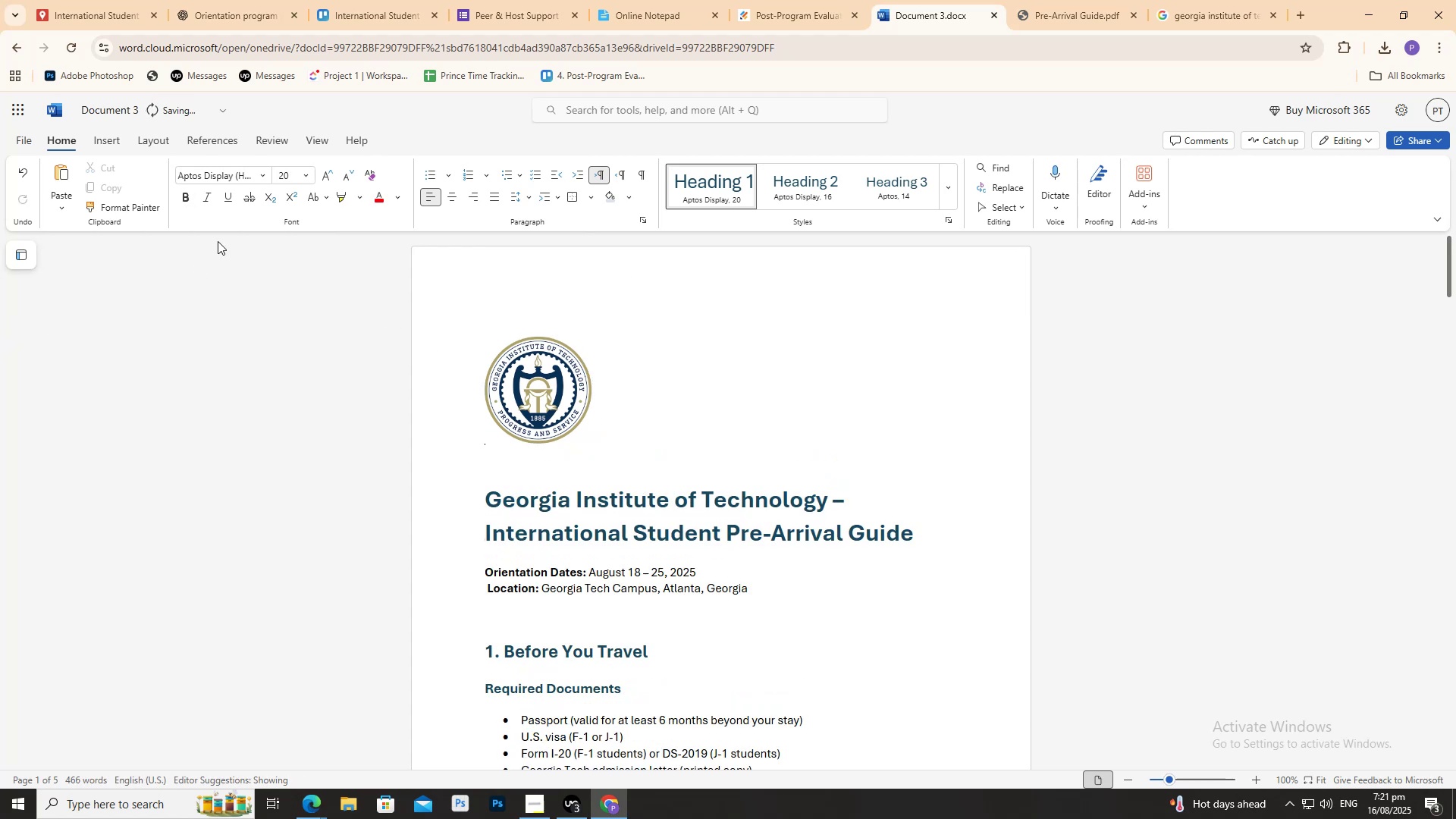 
key(Control+R)
 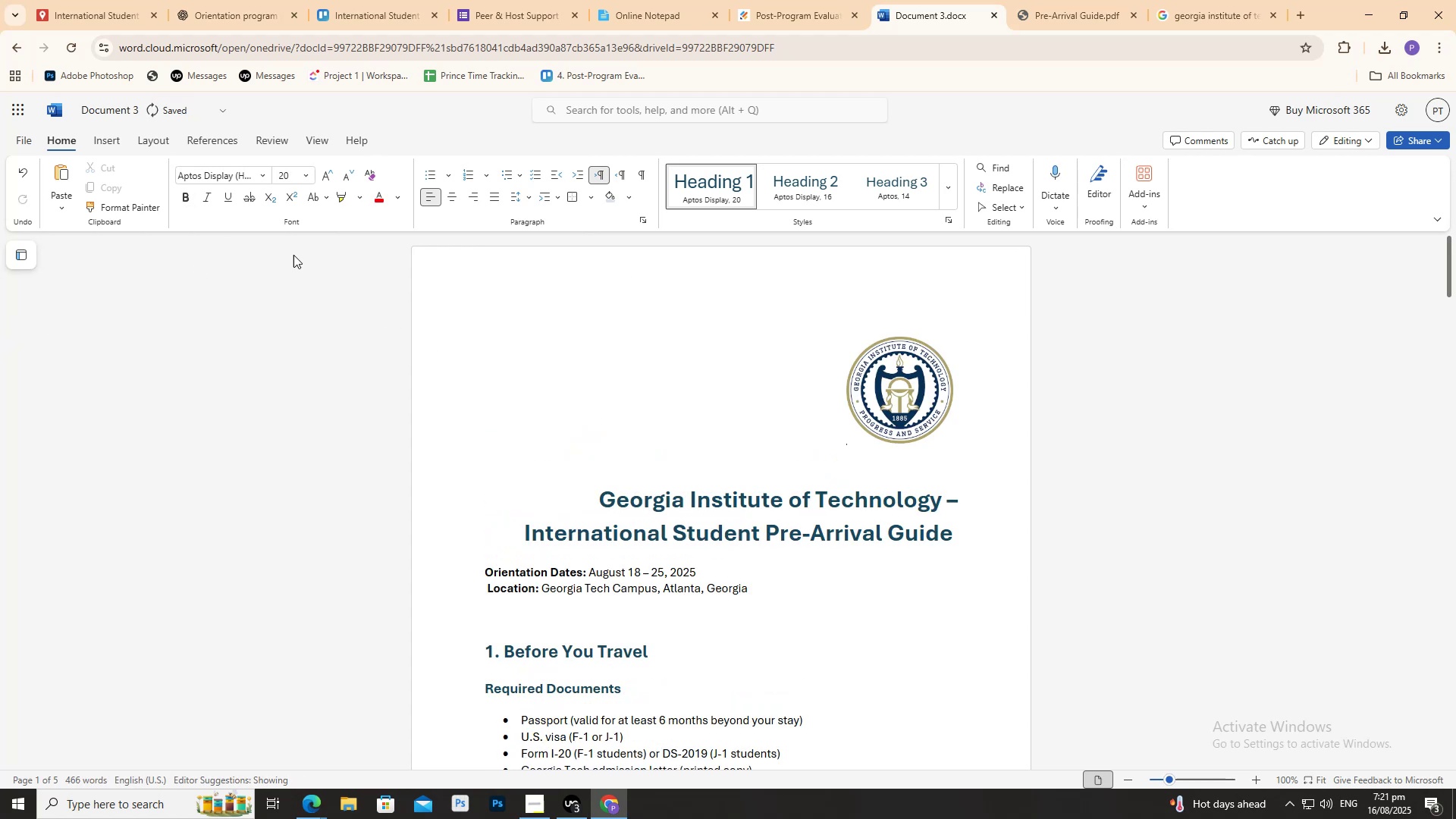 
key(Control+Z)
 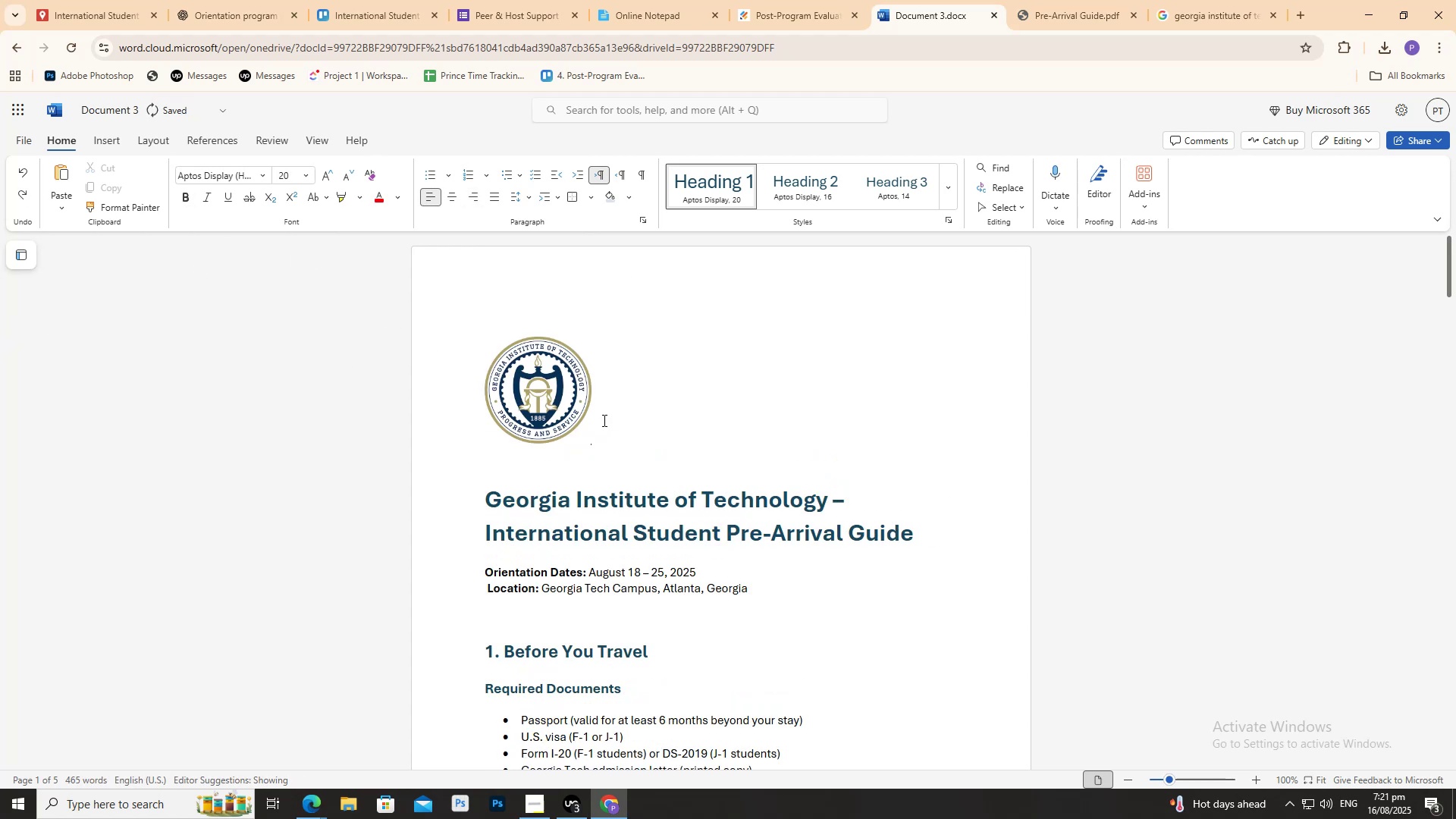 
double_click([540, 390])
 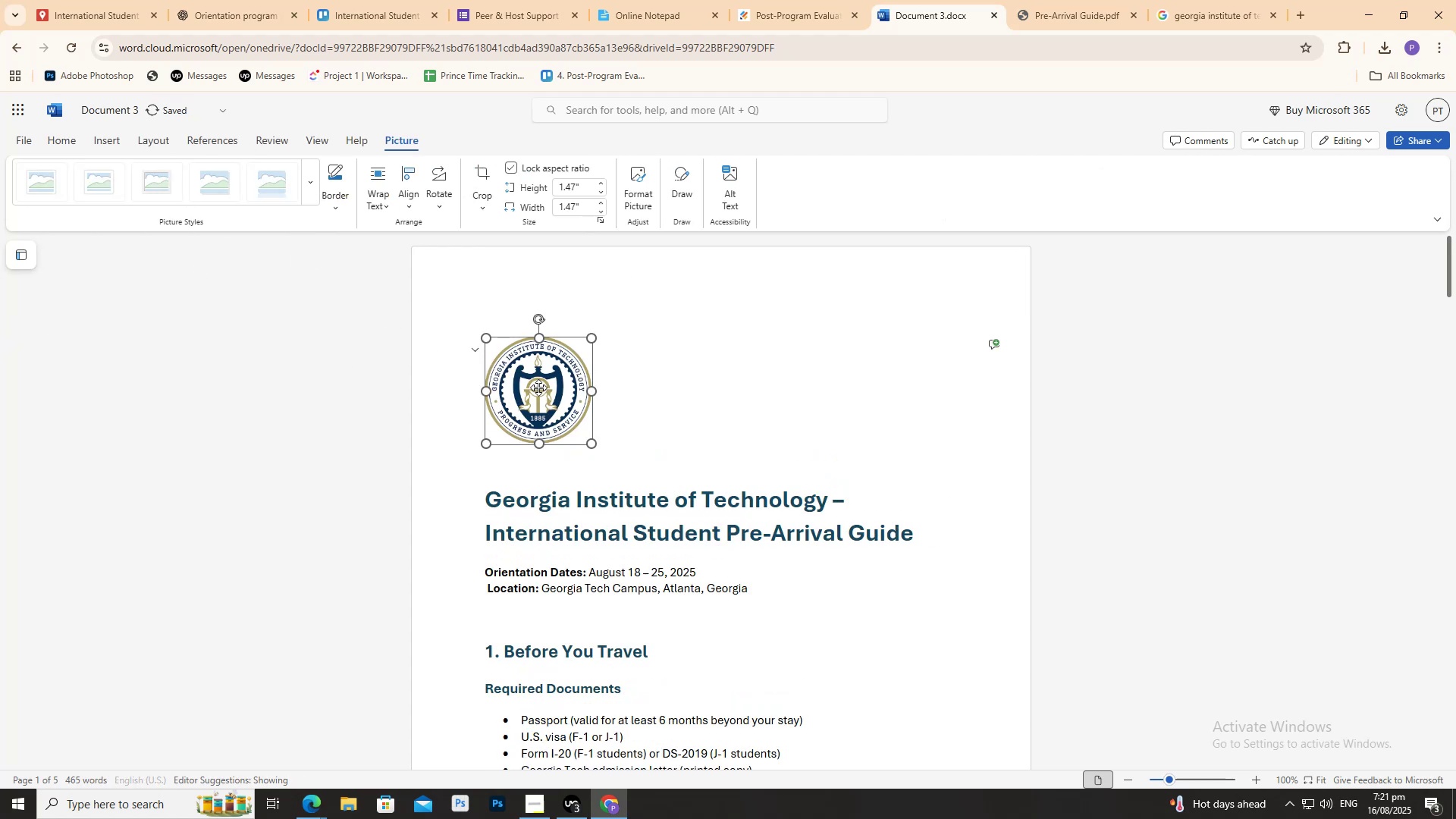 
left_click_drag(start_coordinate=[538, 382], to_coordinate=[539, 320])
 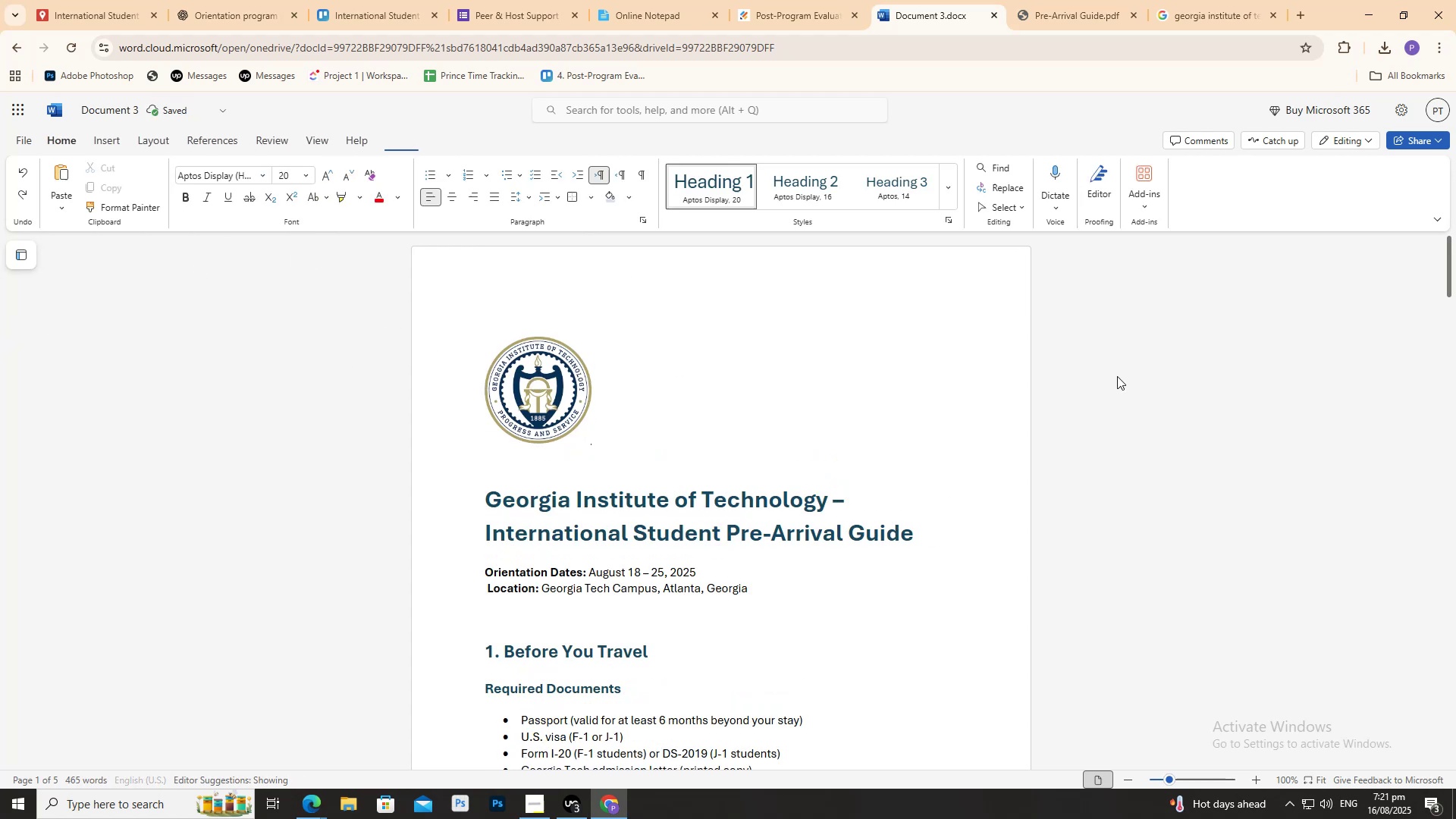 
scroll: coordinate [1023, 365], scroll_direction: down, amount: 54.0
 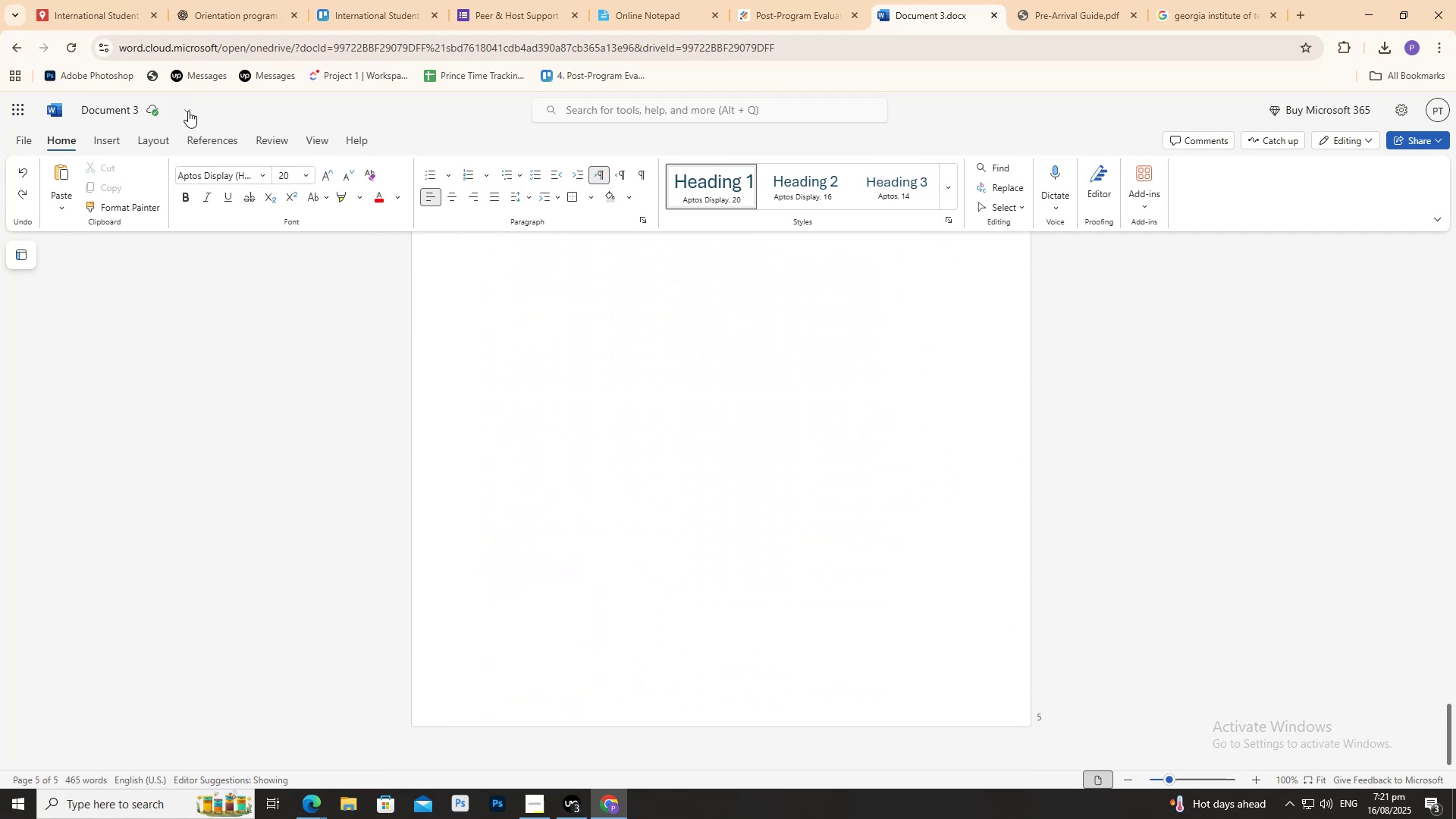 
left_click([161, 133])
 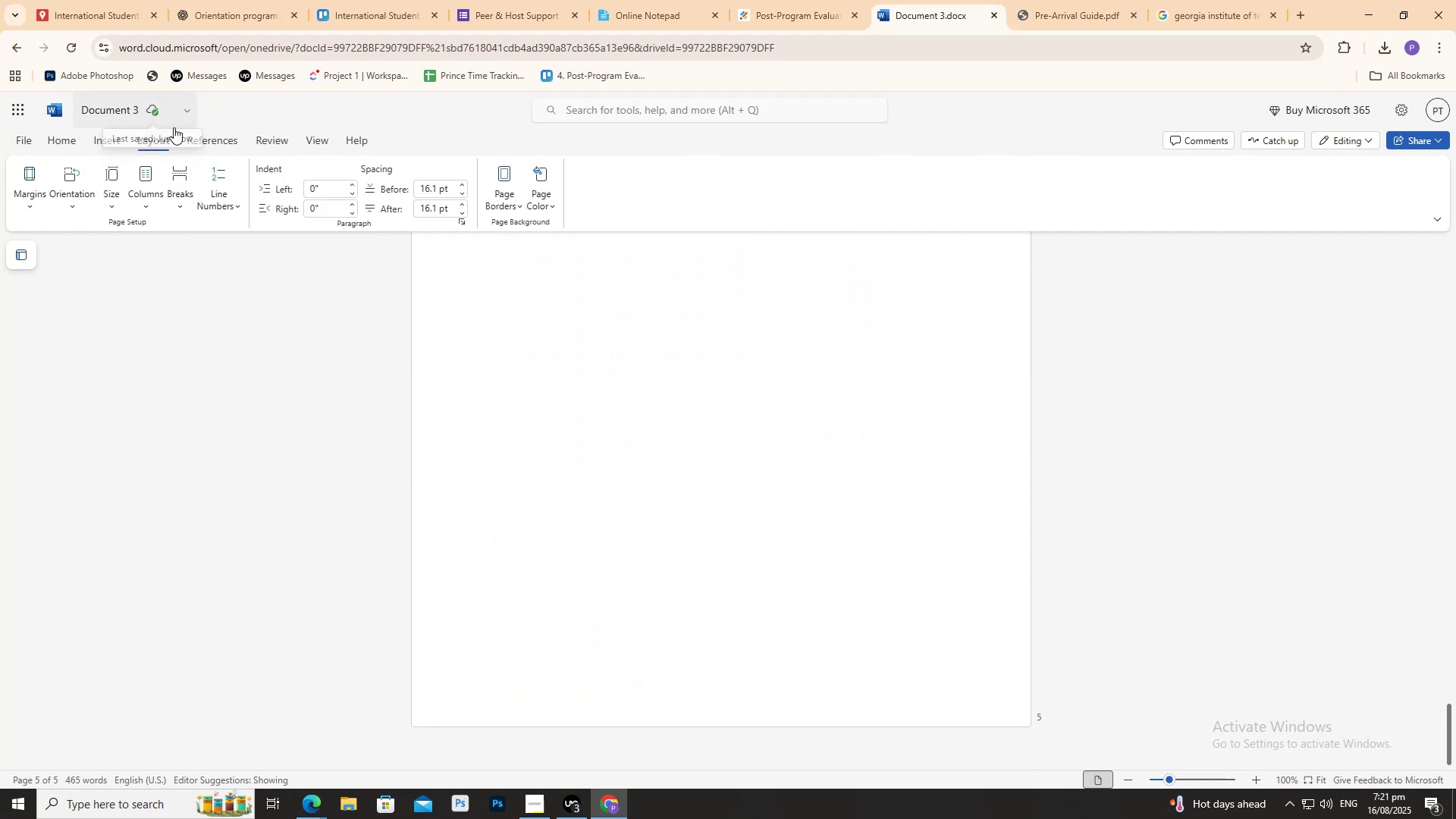 
scroll: coordinate [568, 435], scroll_direction: up, amount: 52.0
 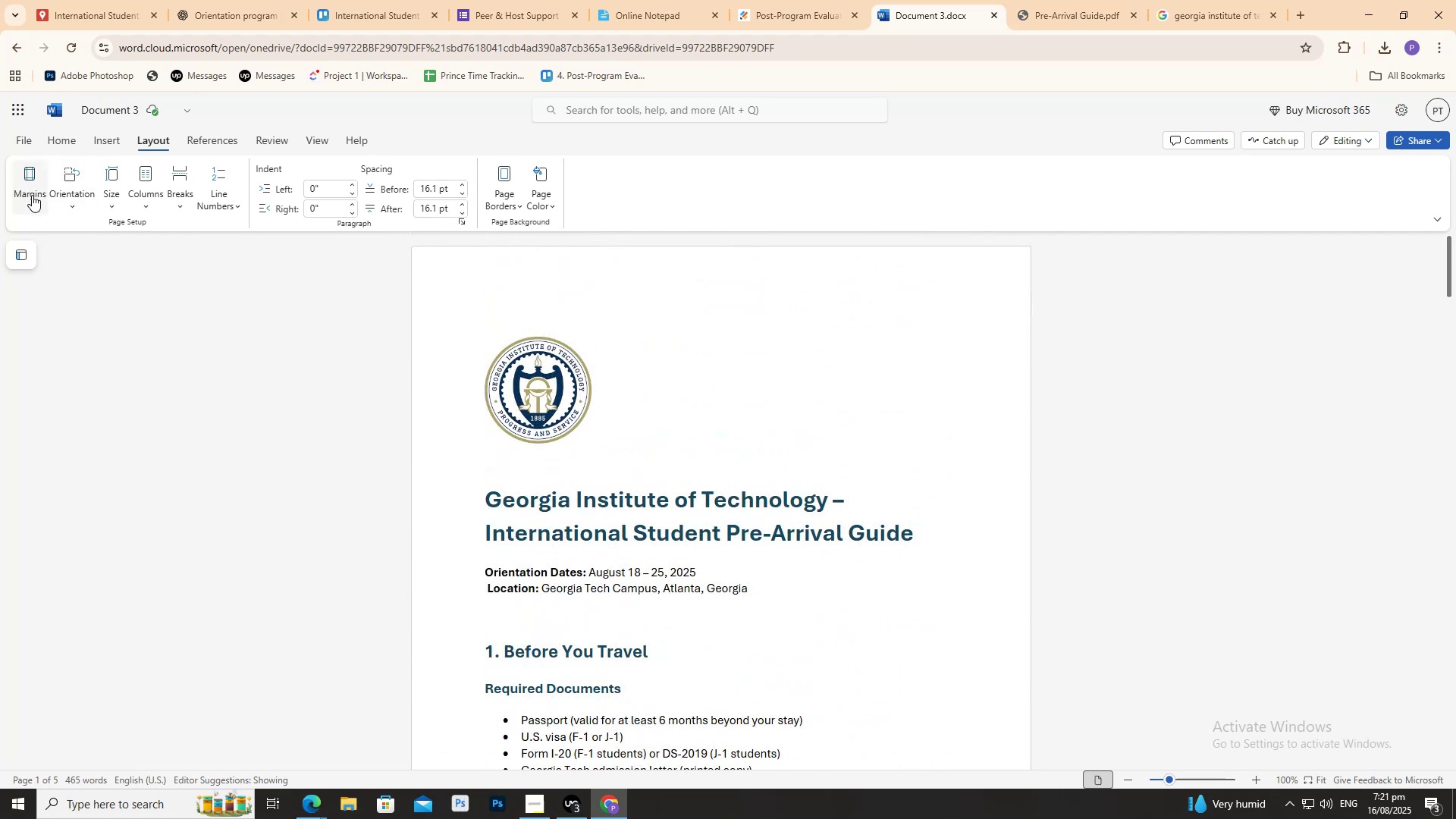 
left_click([33, 196])
 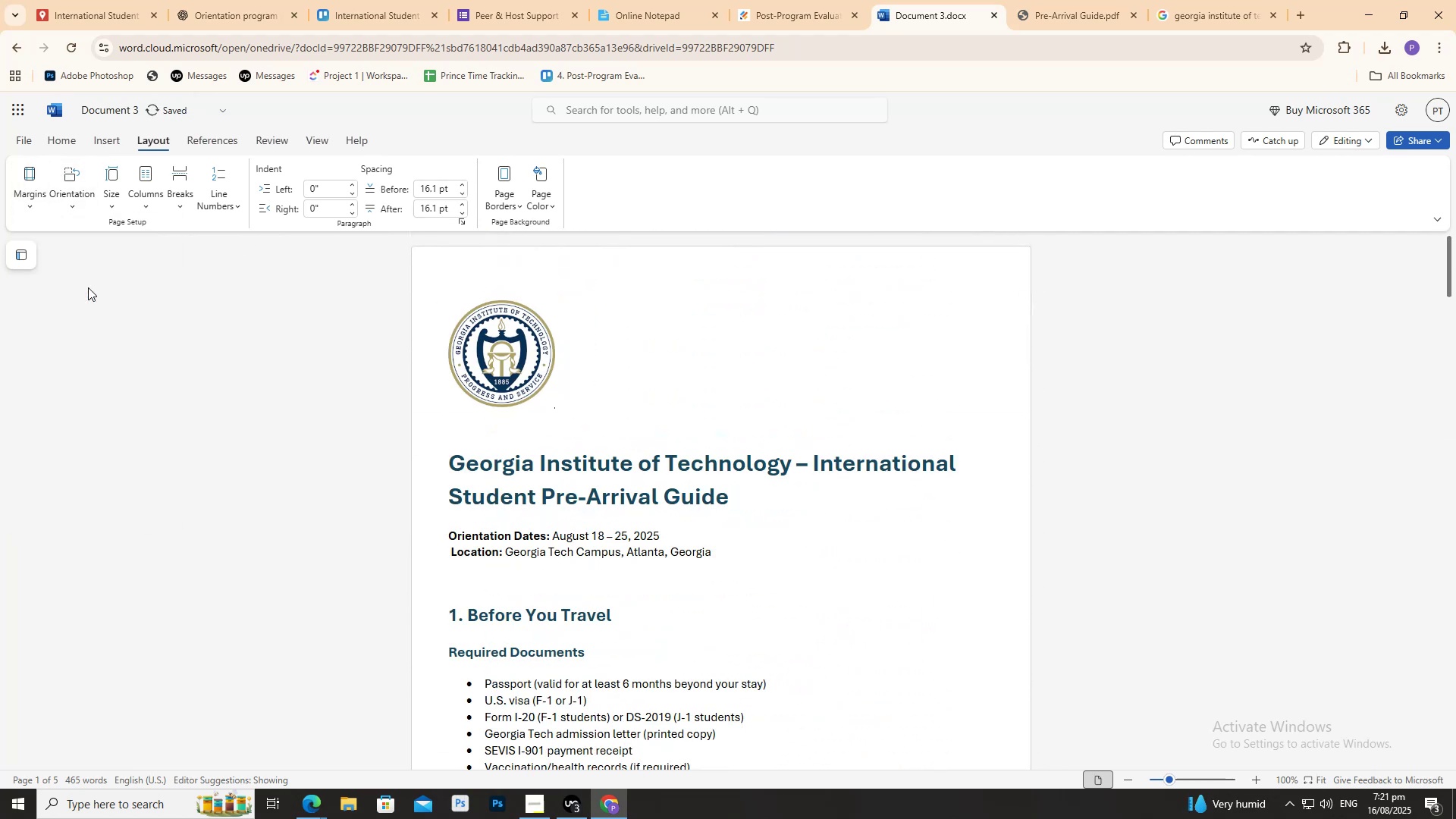 
scroll: coordinate [362, 358], scroll_direction: down, amount: 43.0
 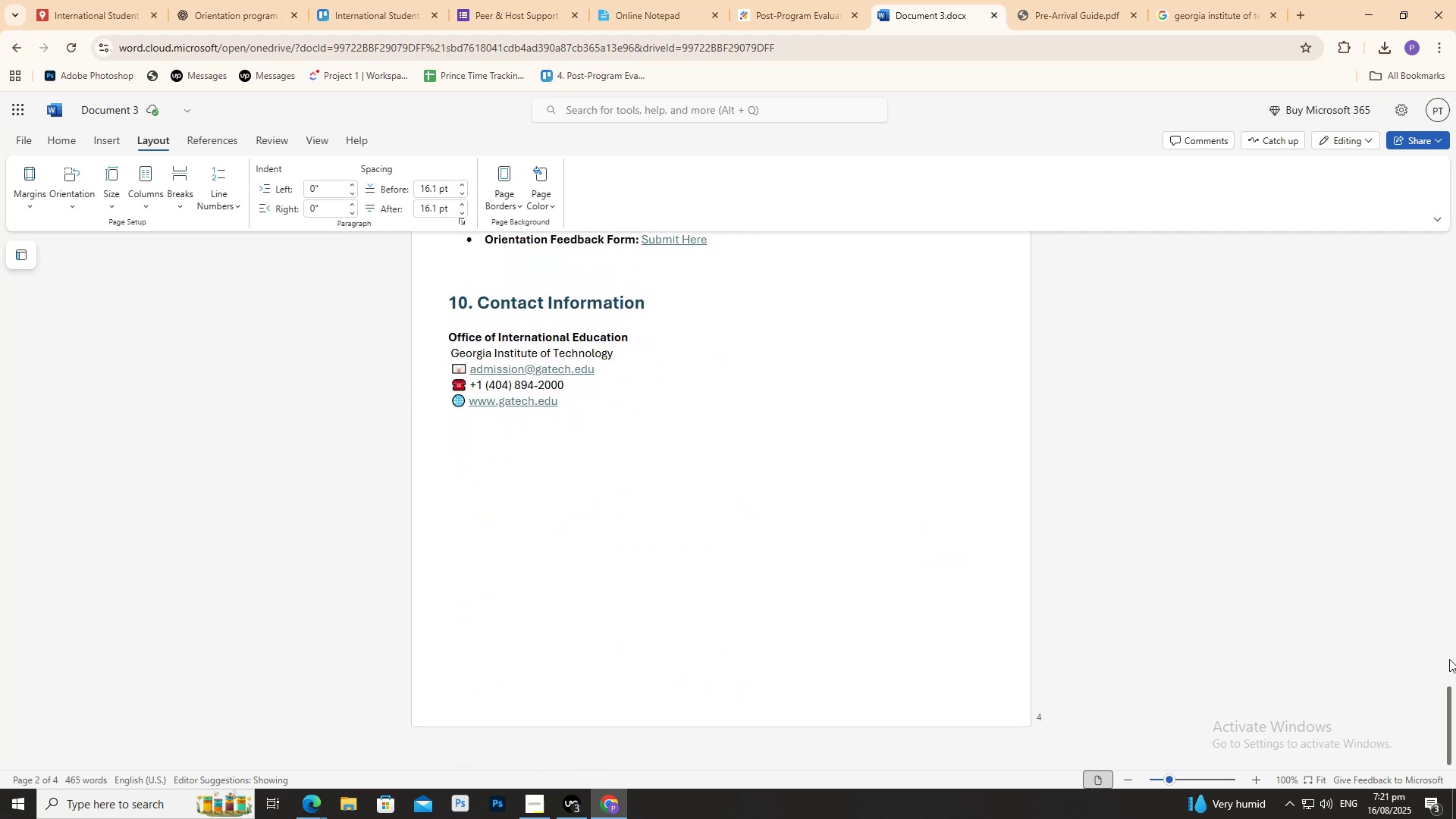 
left_click_drag(start_coordinate=[1455, 693], to_coordinate=[1439, 89])
 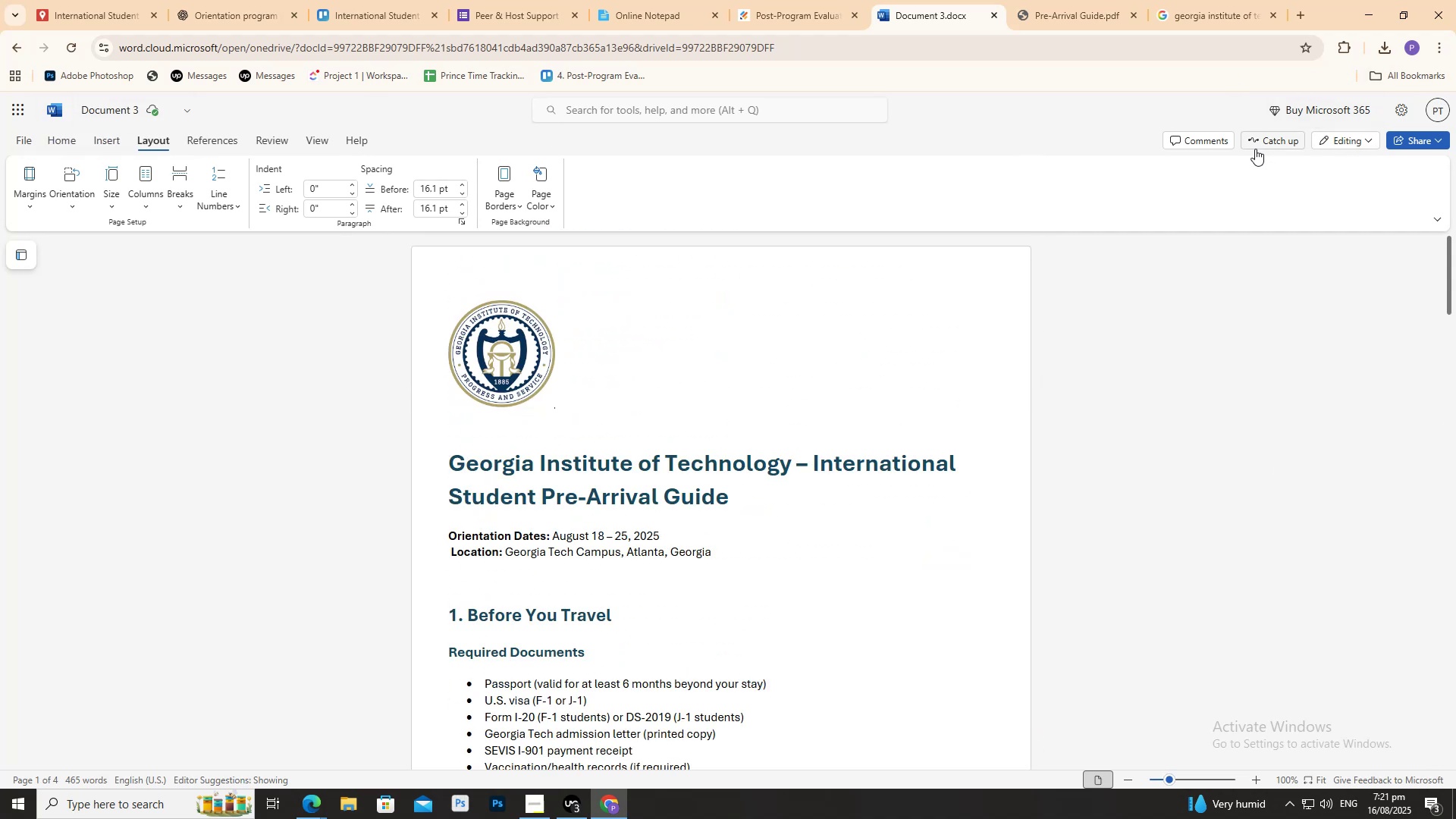 
left_click([1400, 143])
 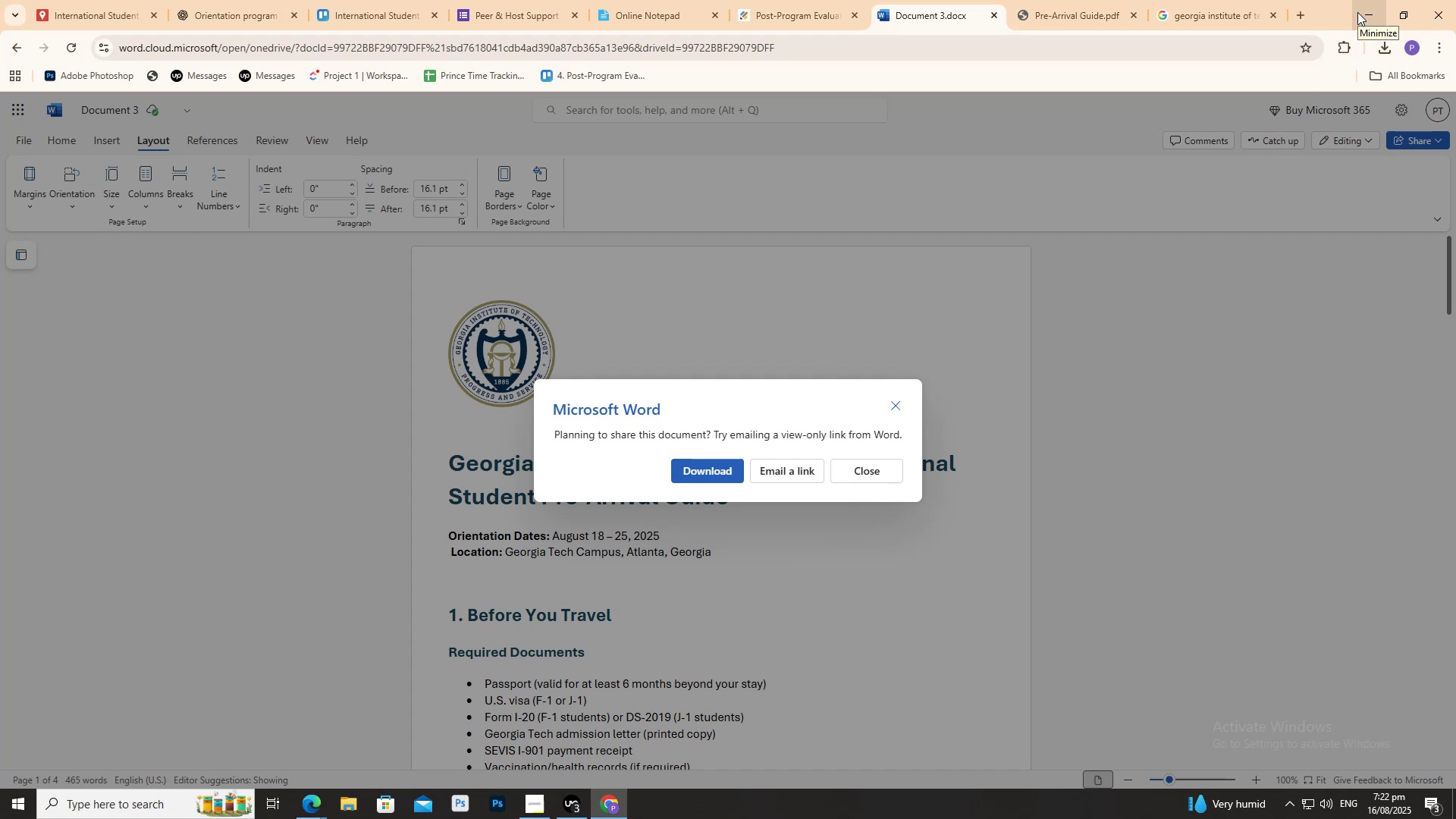 
wait(18.76)
 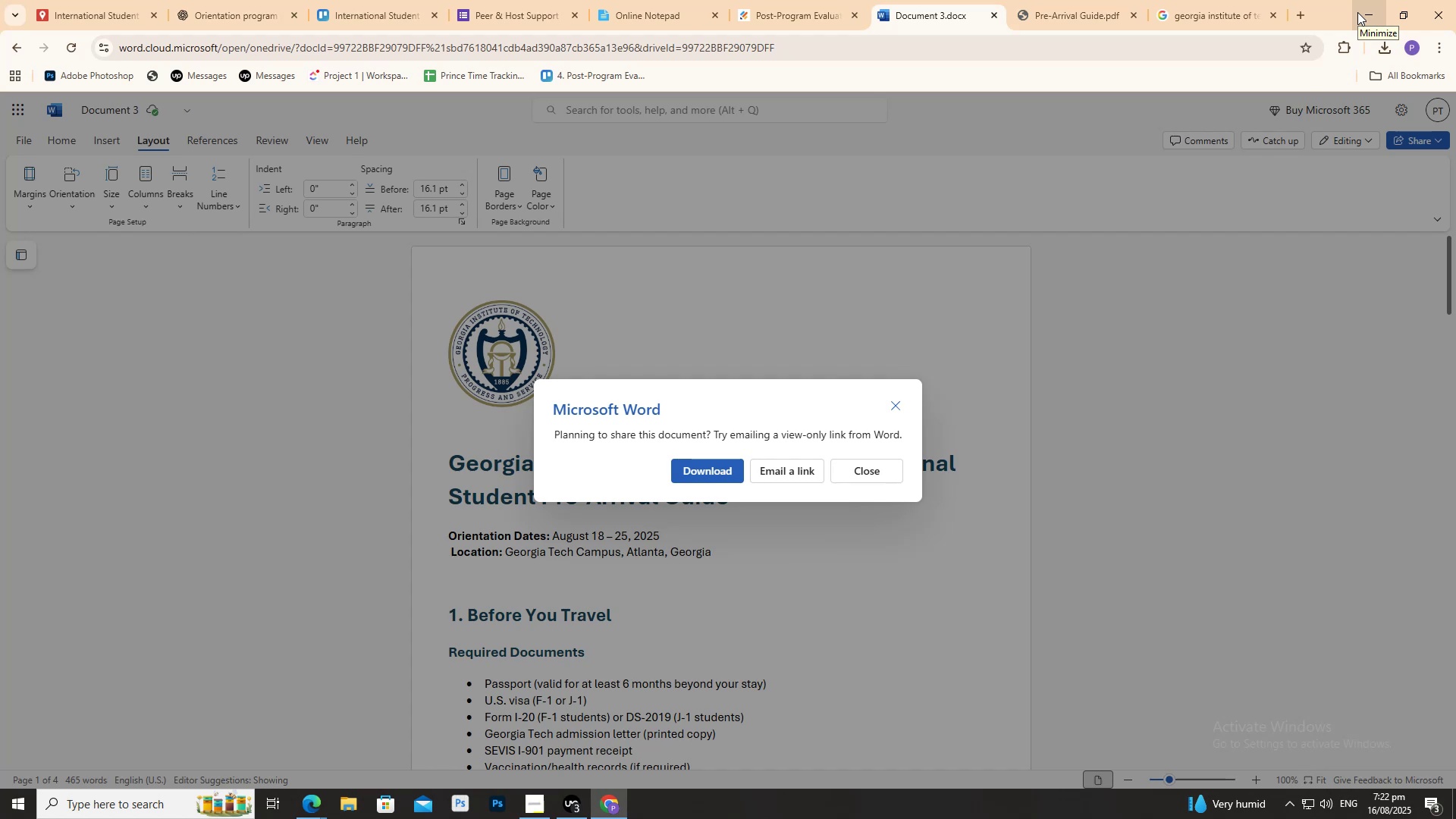 
left_click([715, 467])
 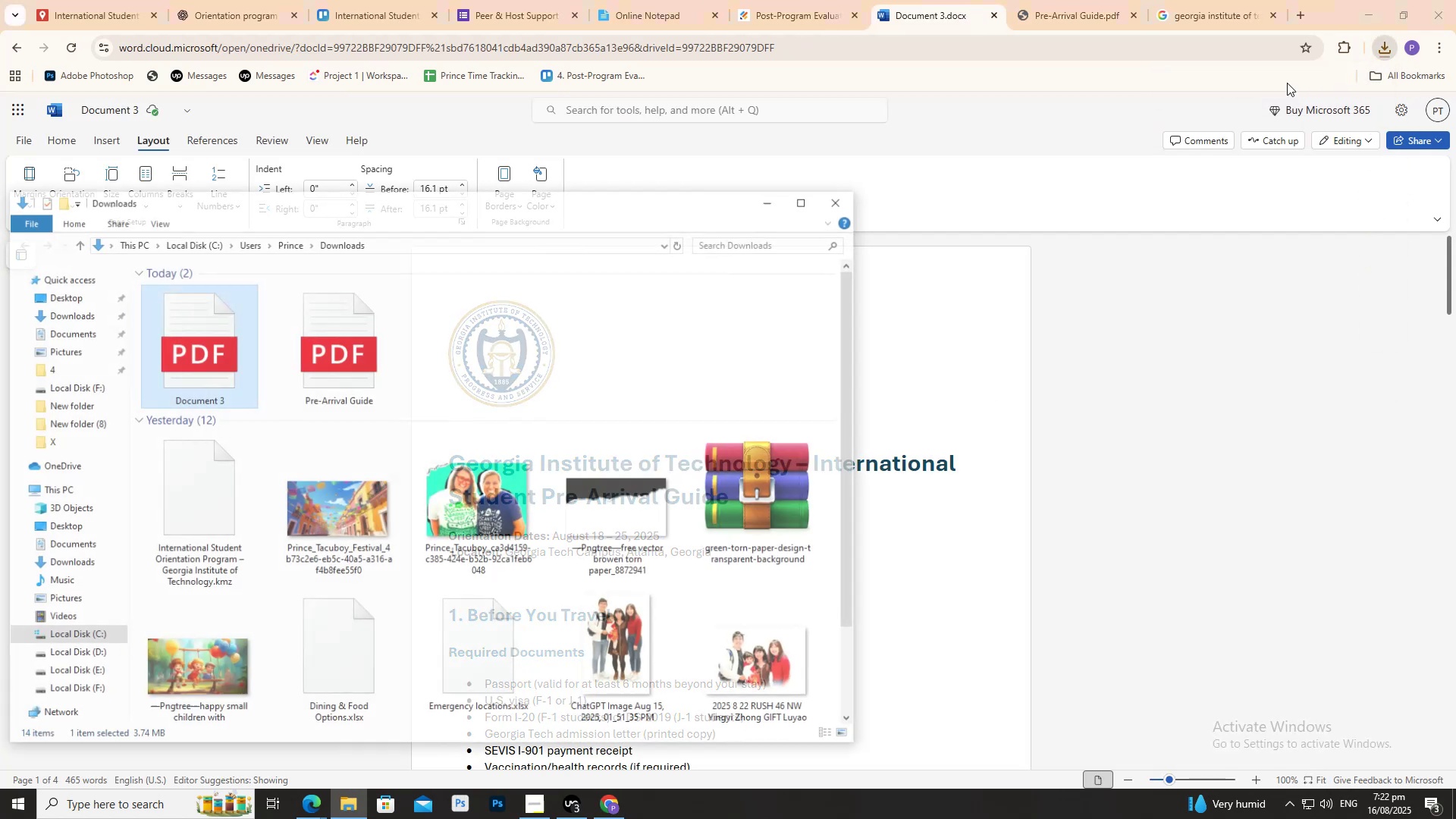 
right_click([324, 340])
 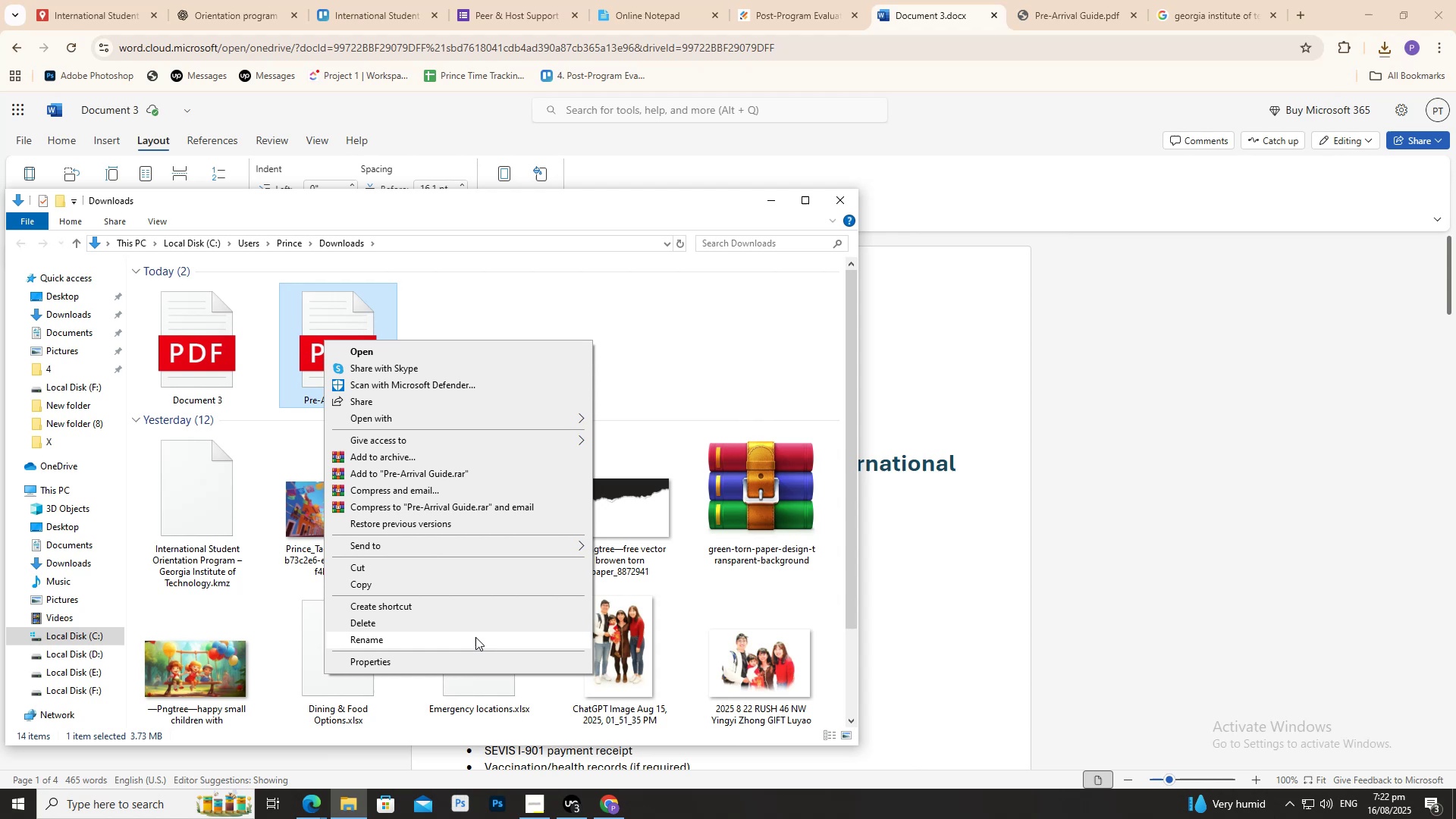 
key(Control+C)
 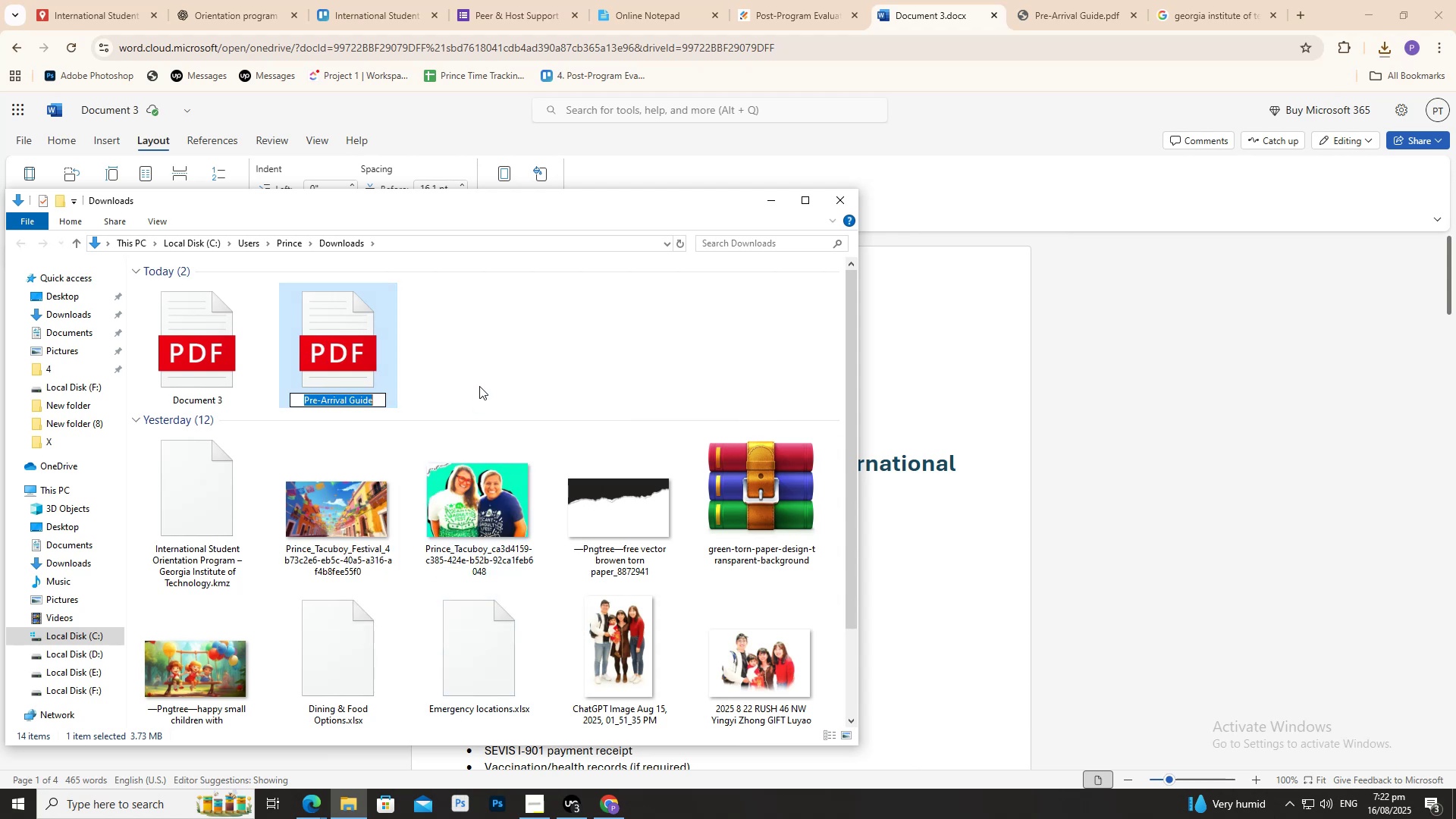 
key(Control+C)
 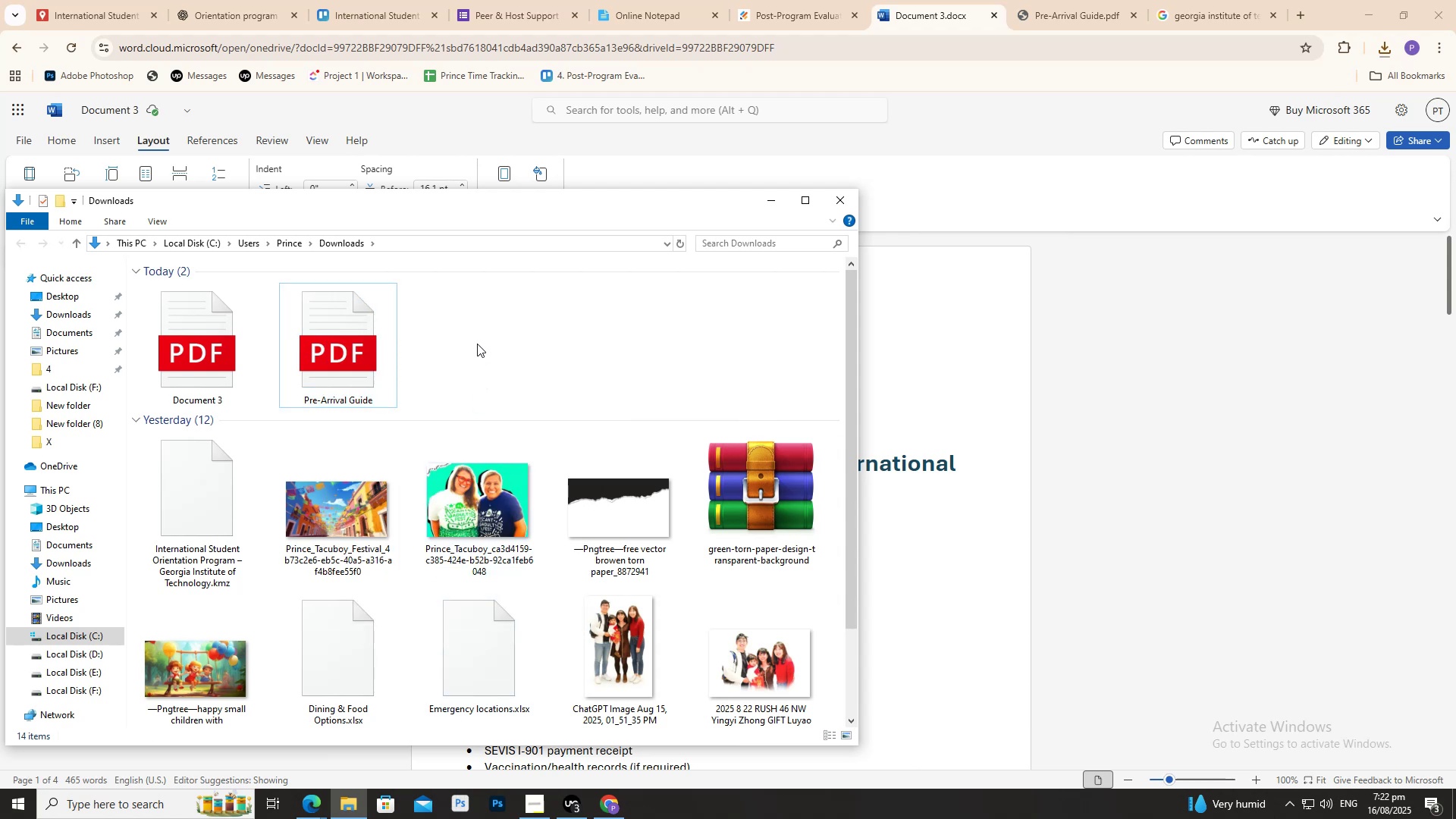 
left_click_drag(start_coordinate=[483, 340], to_coordinate=[344, 401])
 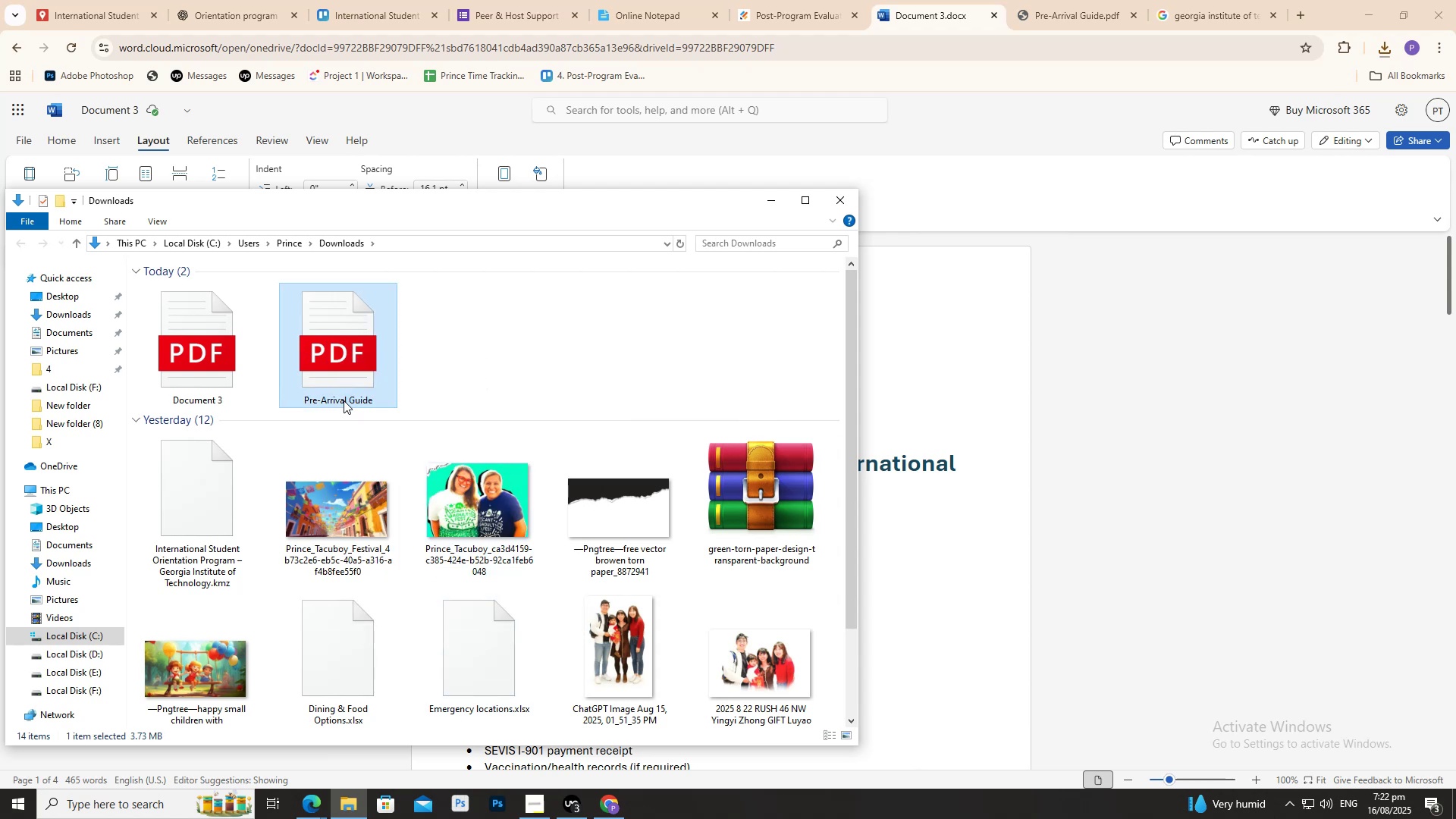 
hold_key(key=ShiftRight, duration=0.3)
 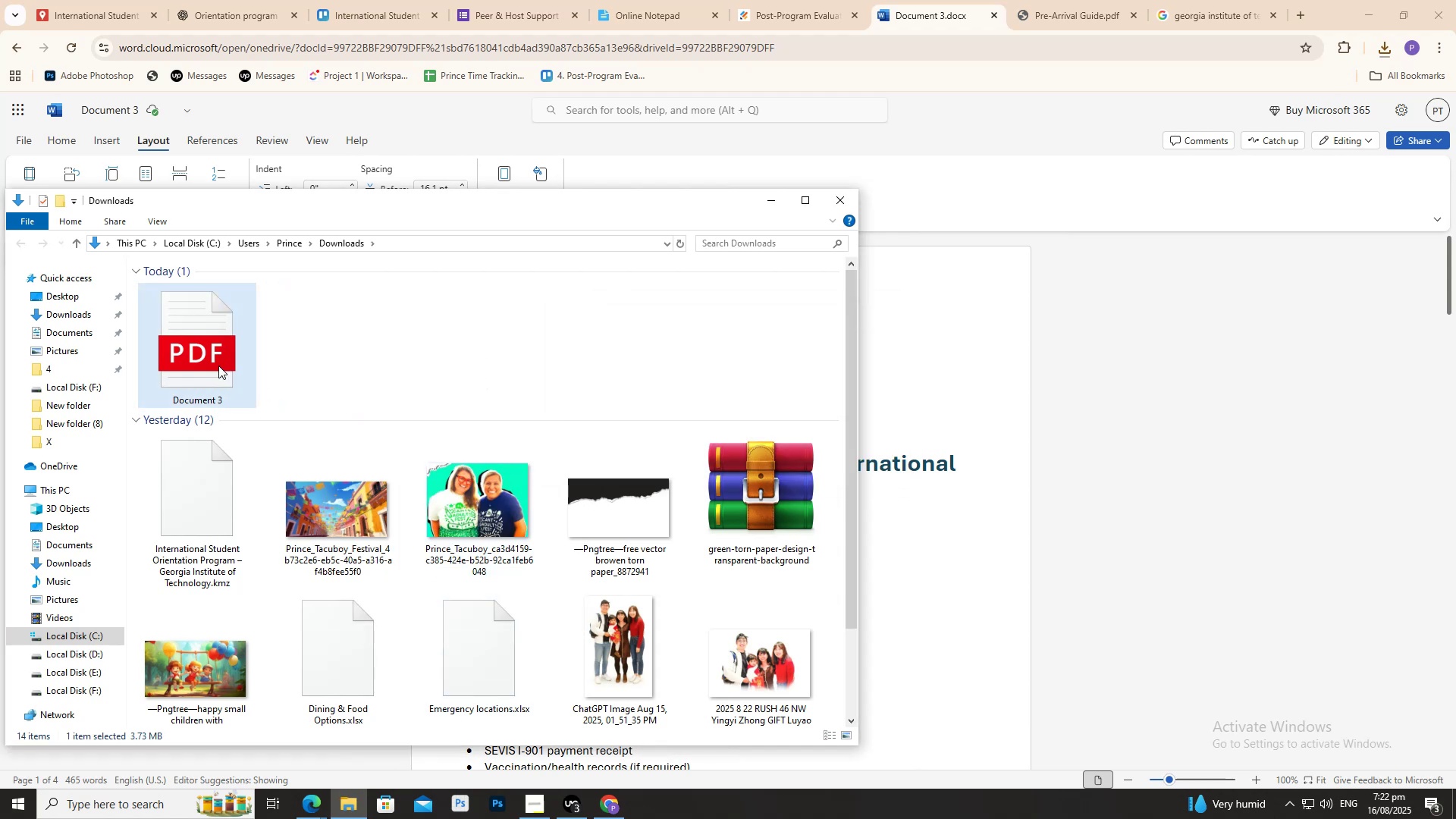 
key(Delete)
 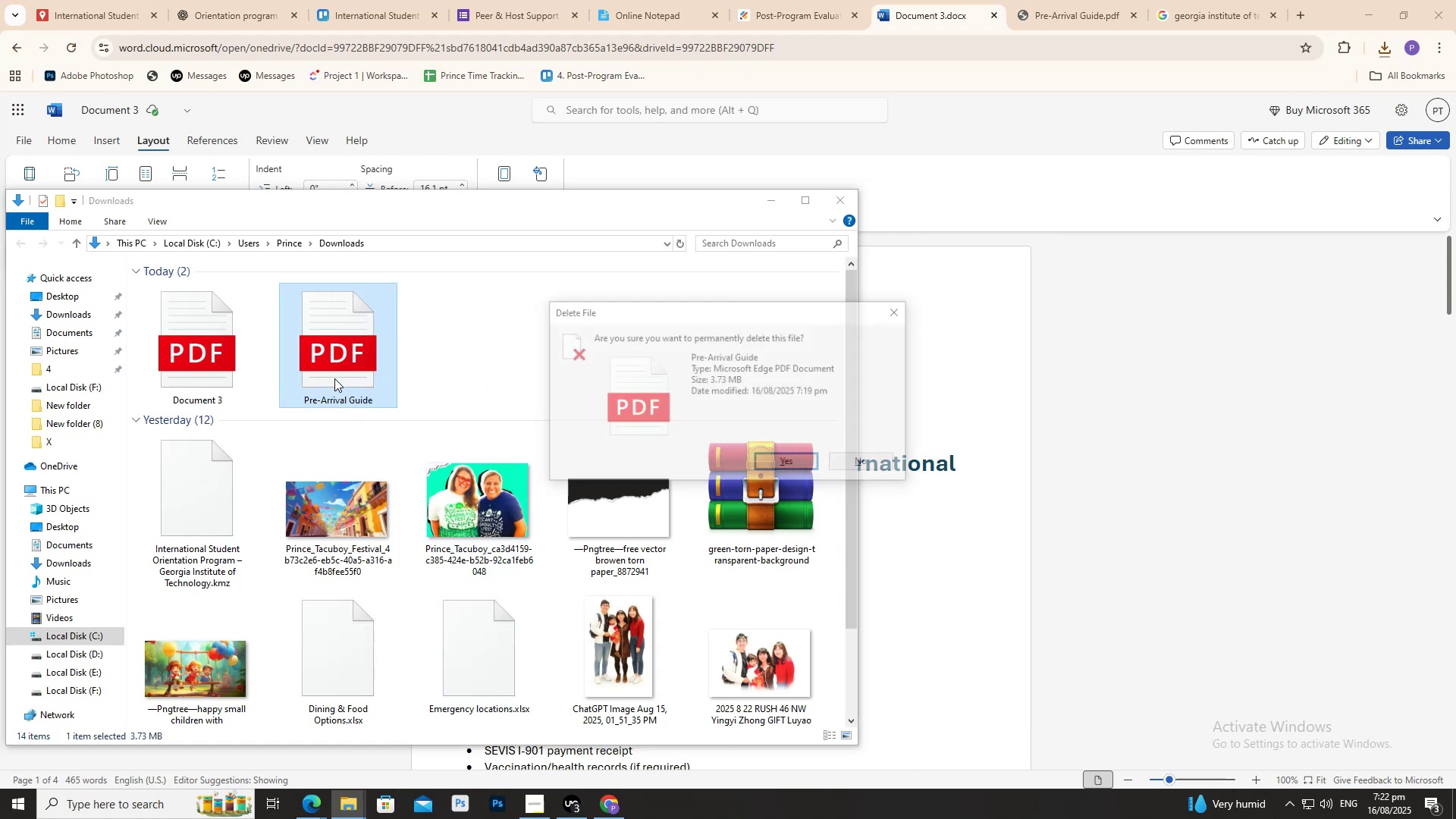 
key(Enter)
 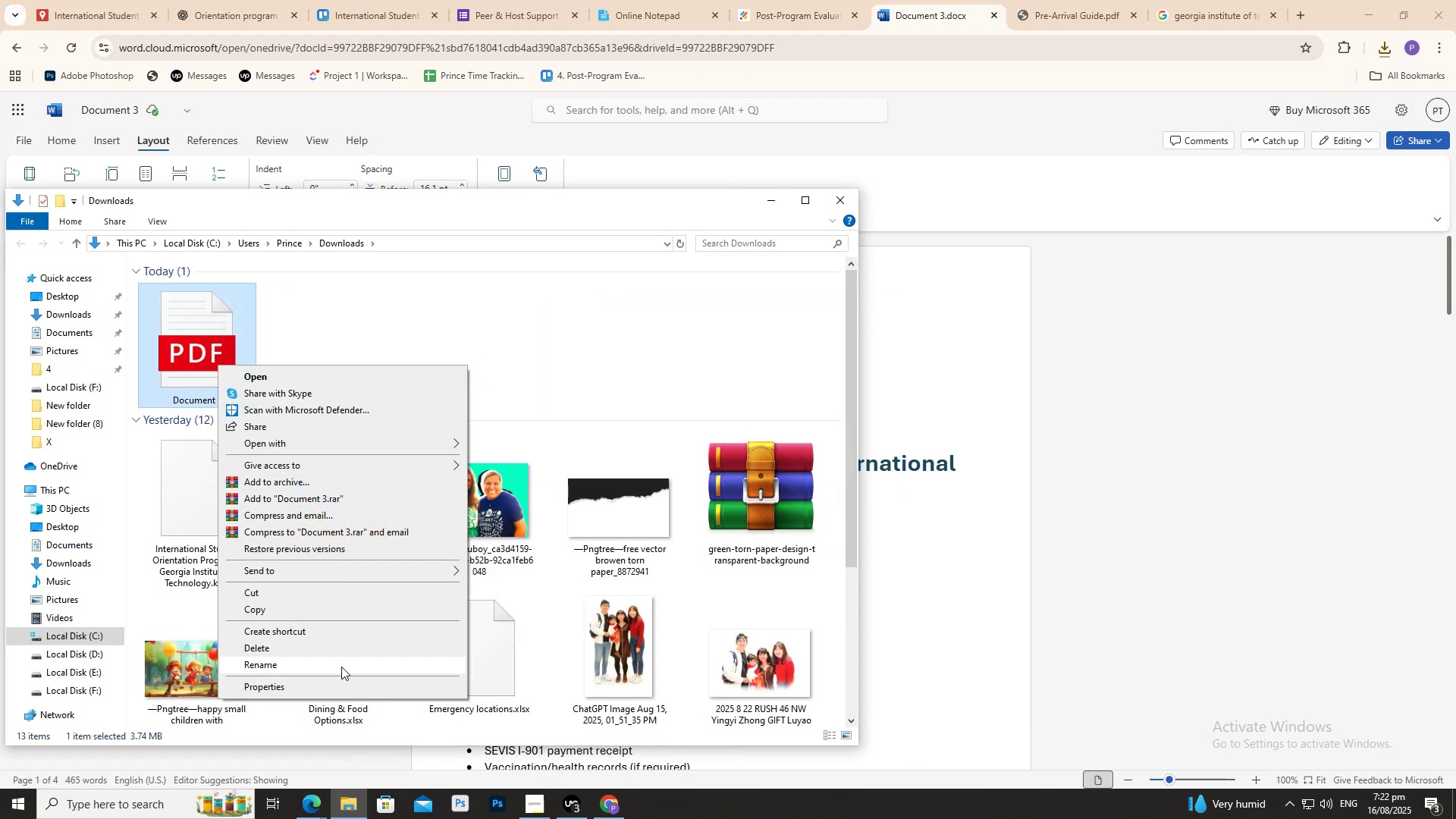 
left_click([331, 662])
 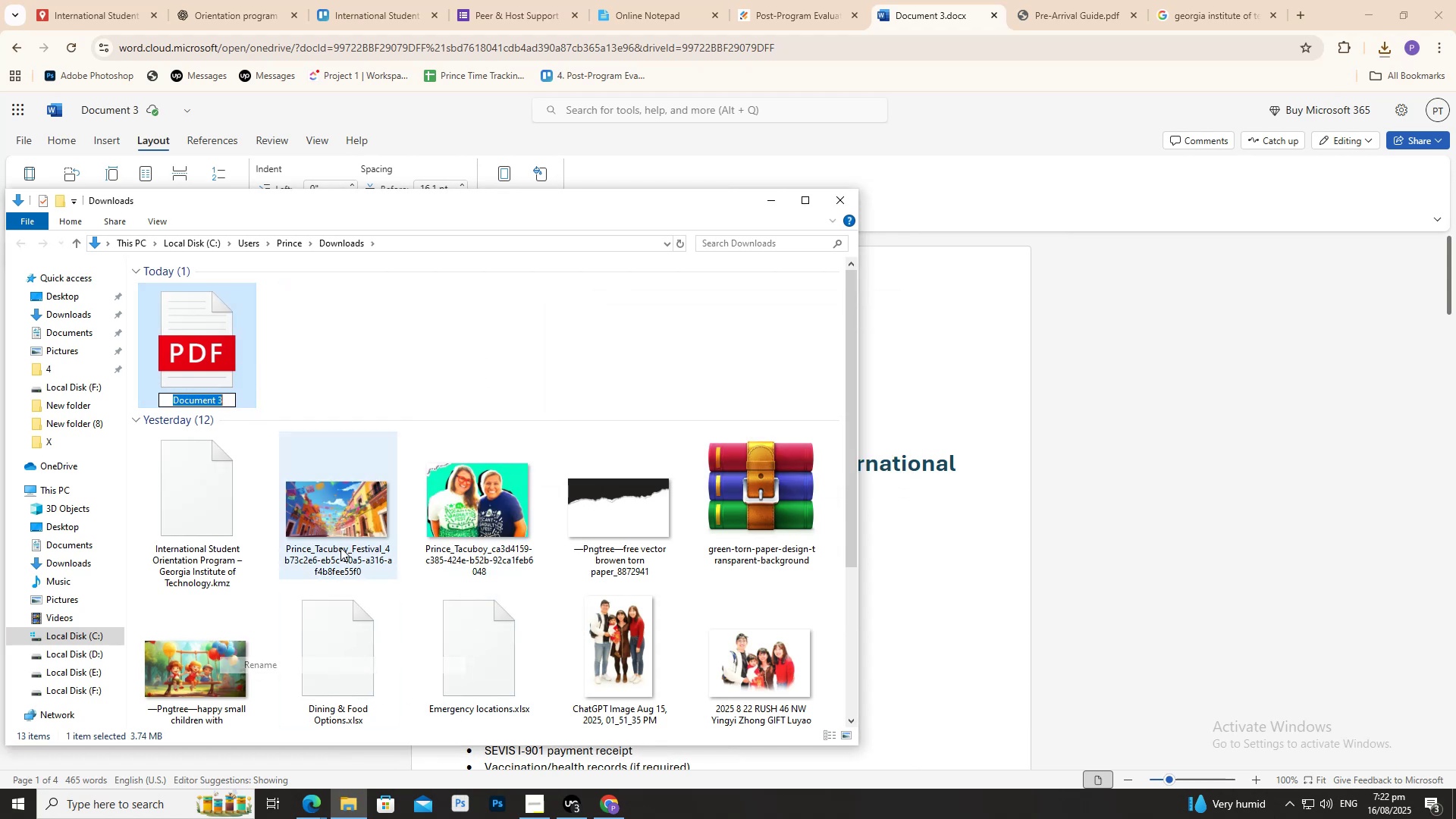 
key(Control+ControlLeft)
 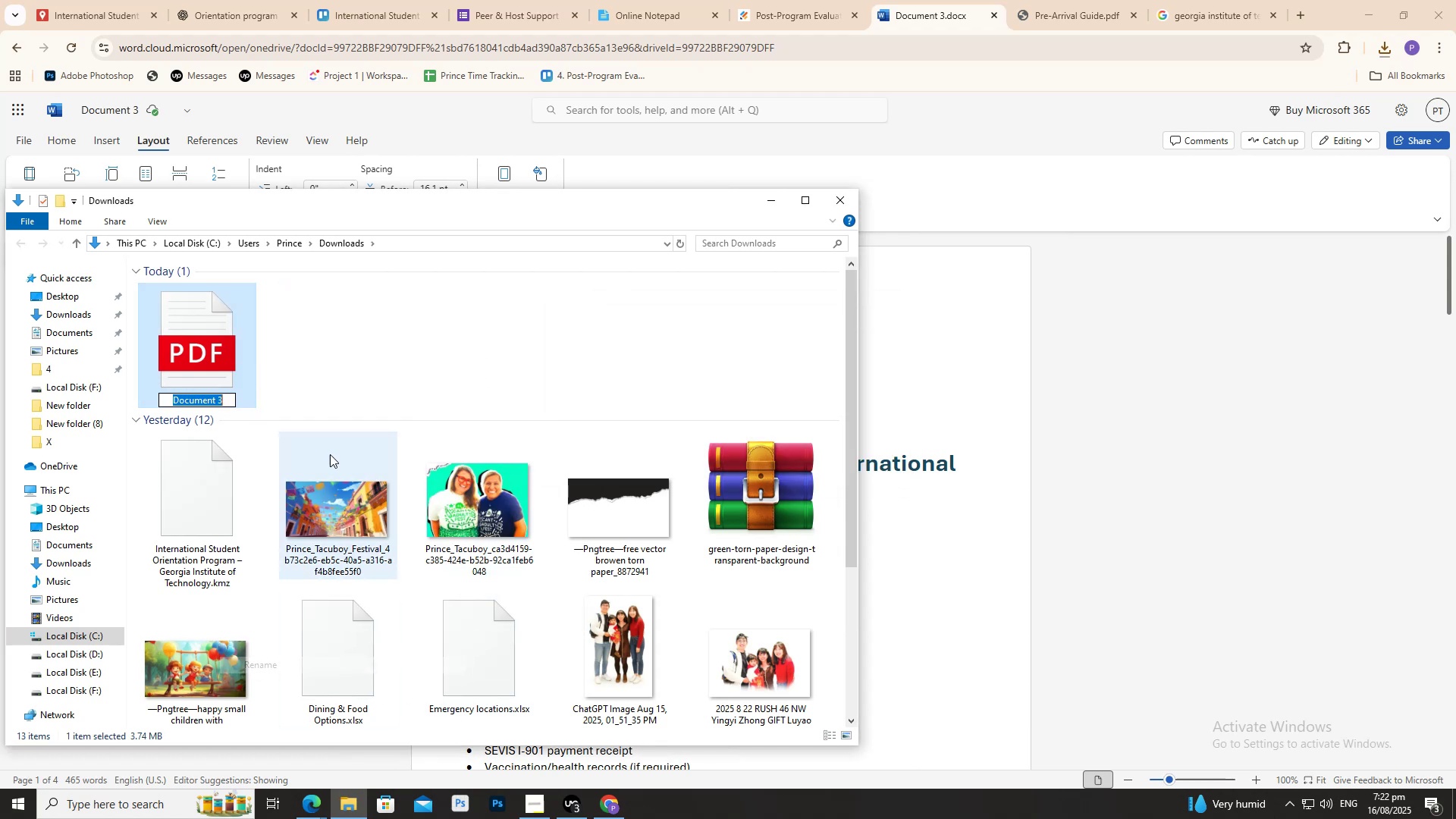 
key(Control+V)
 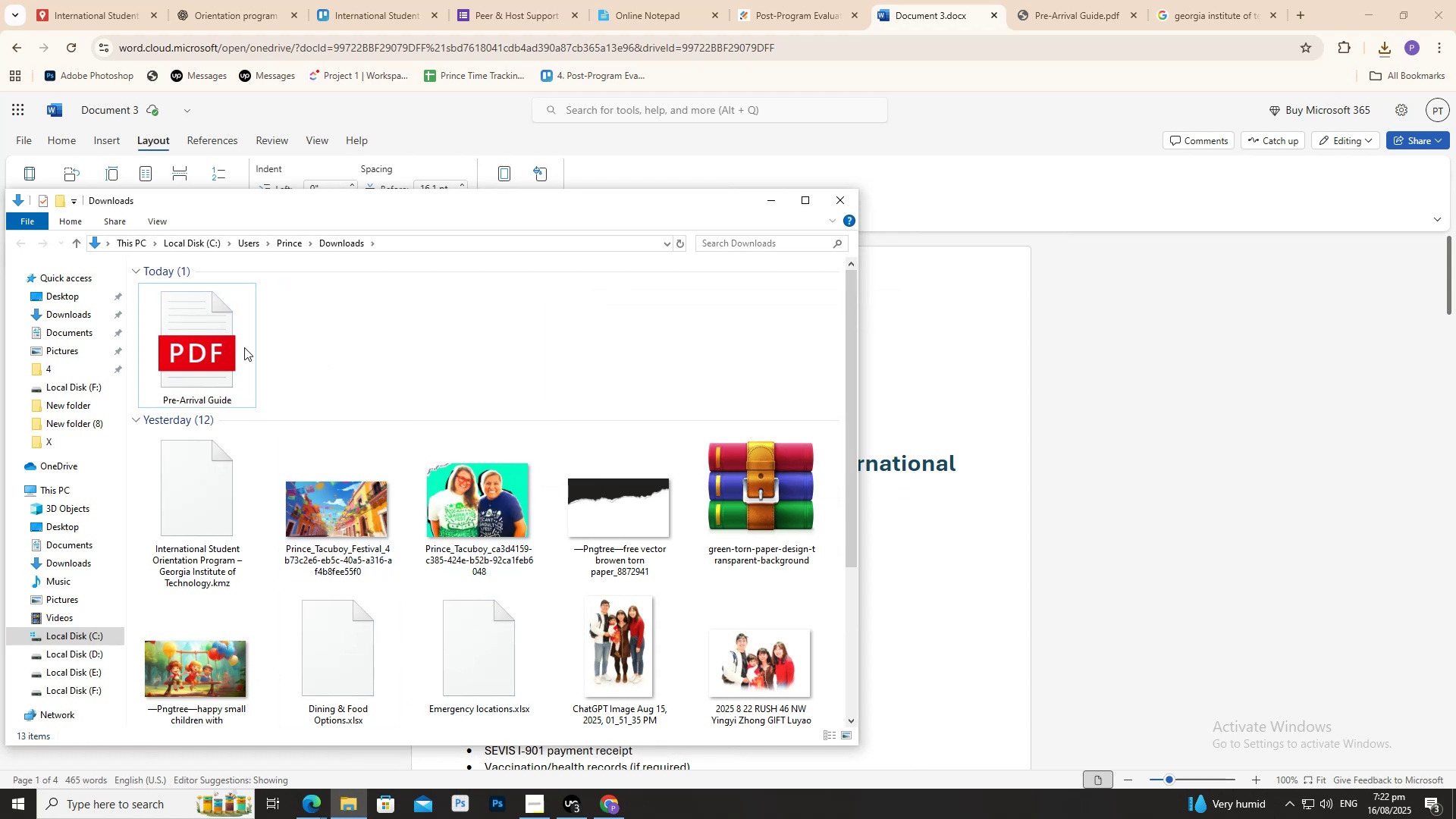 
left_click_drag(start_coordinate=[215, 339], to_coordinate=[1374, 0])
 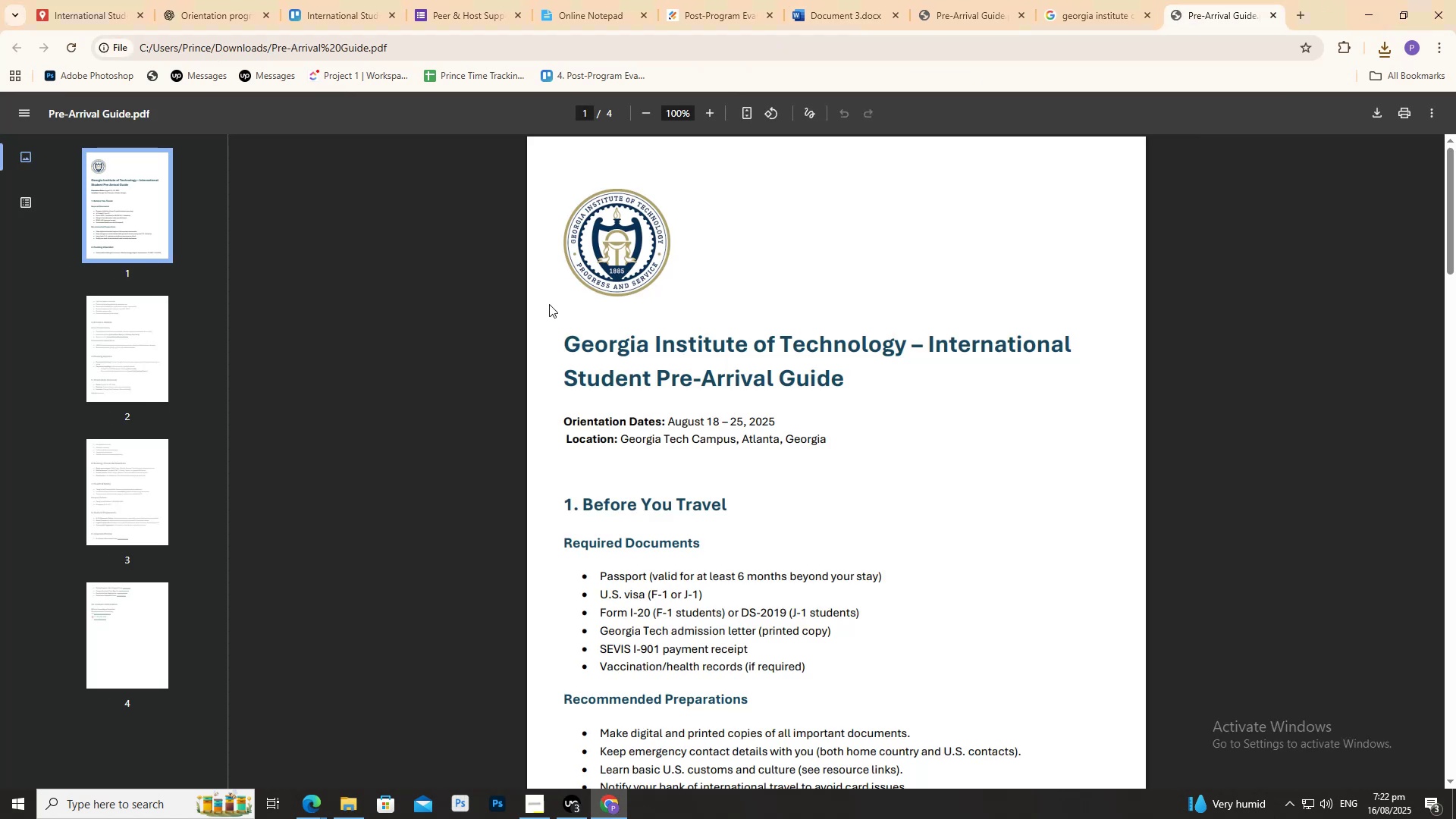 
key(Control+W)
 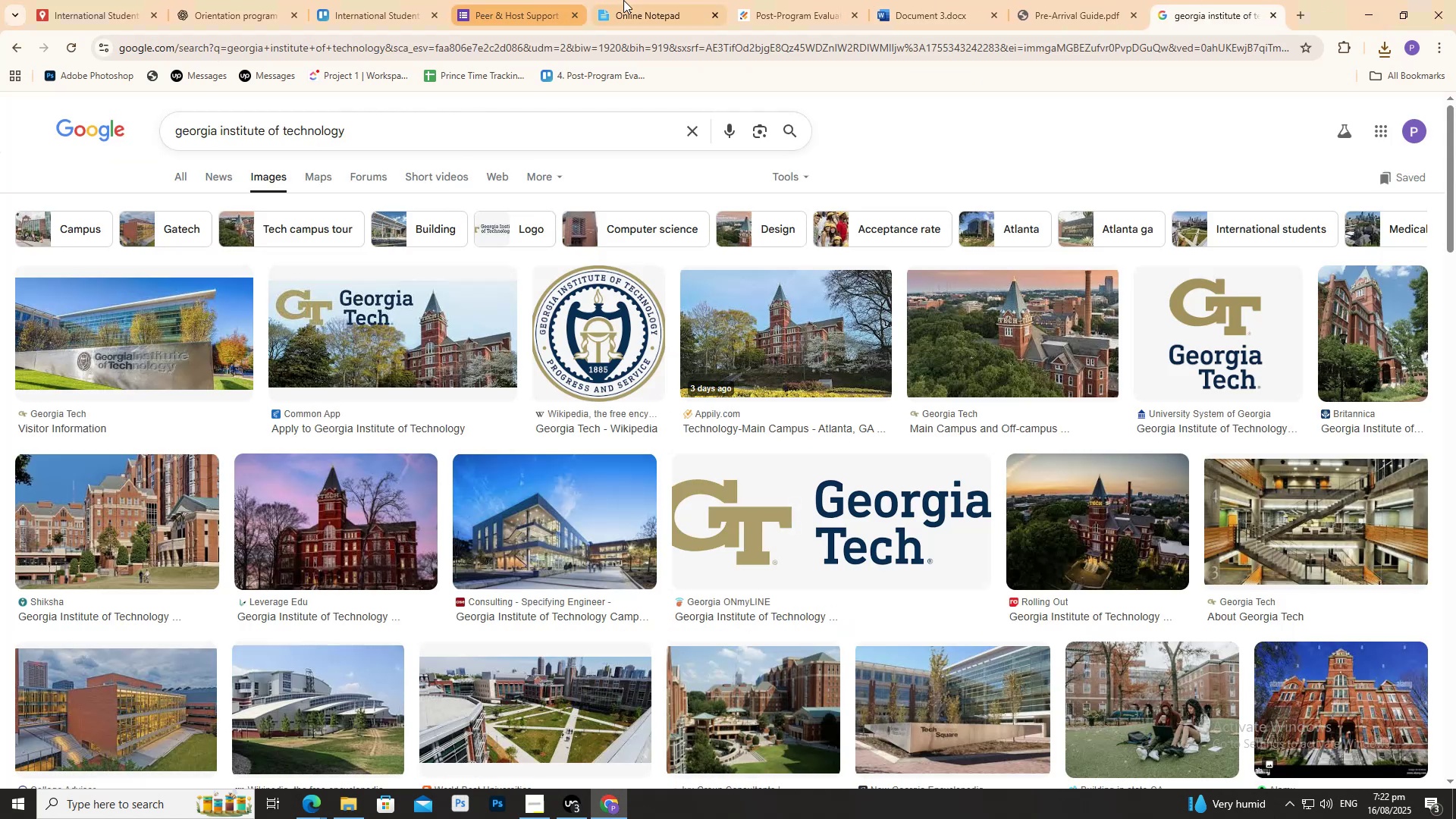 
left_click([631, 0])
 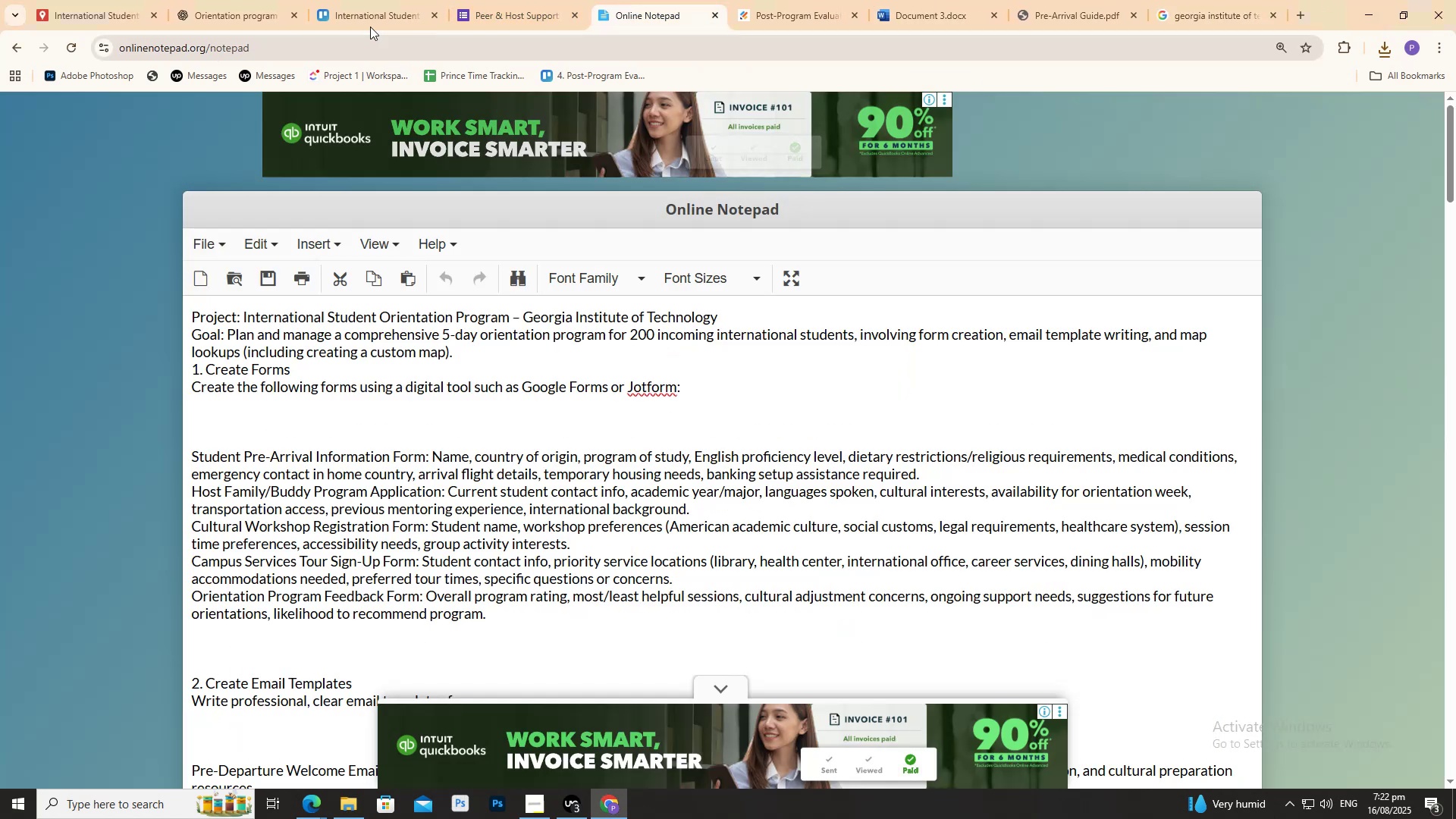 
left_click([364, 0])
 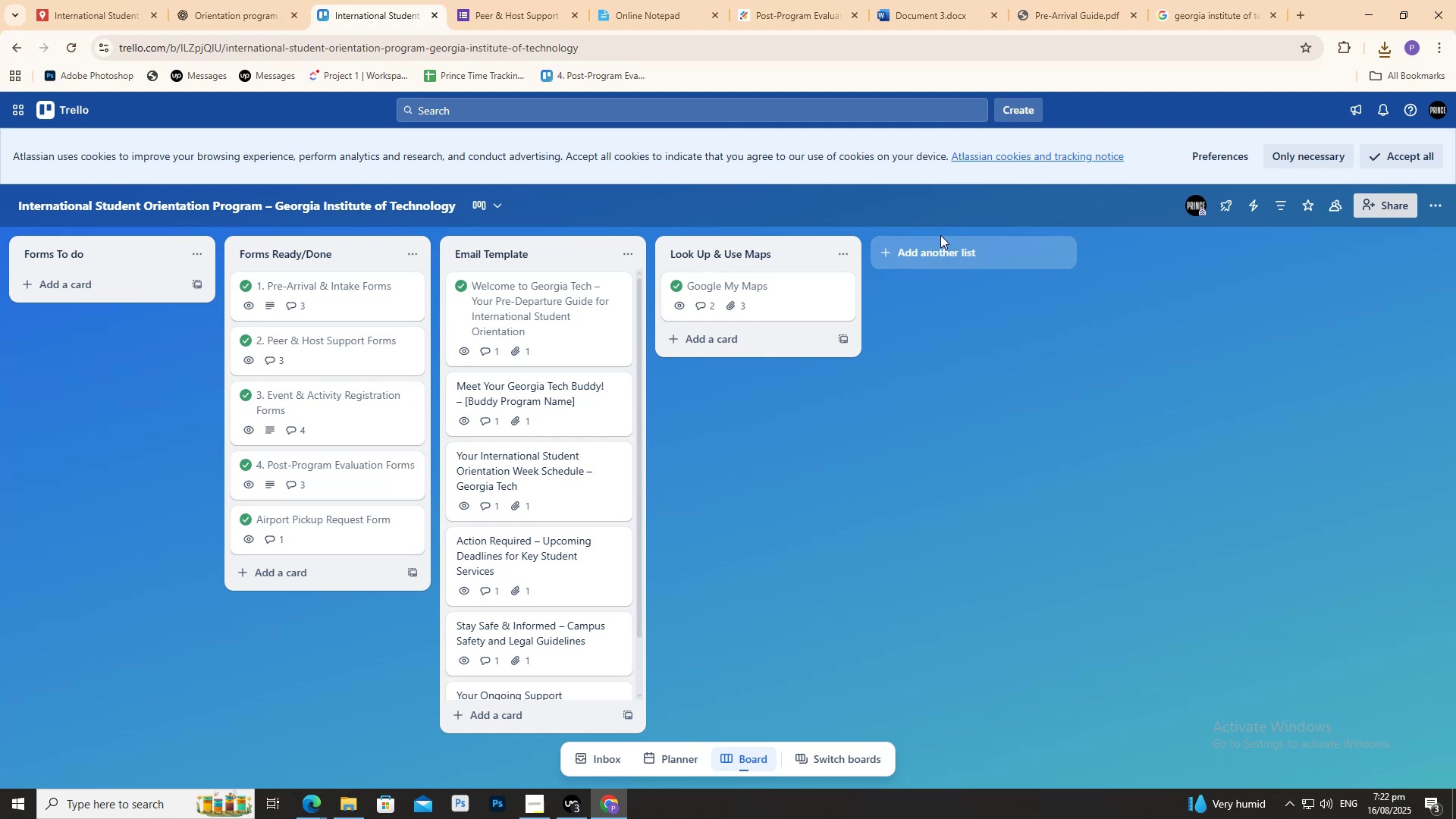 
left_click([940, 244])
 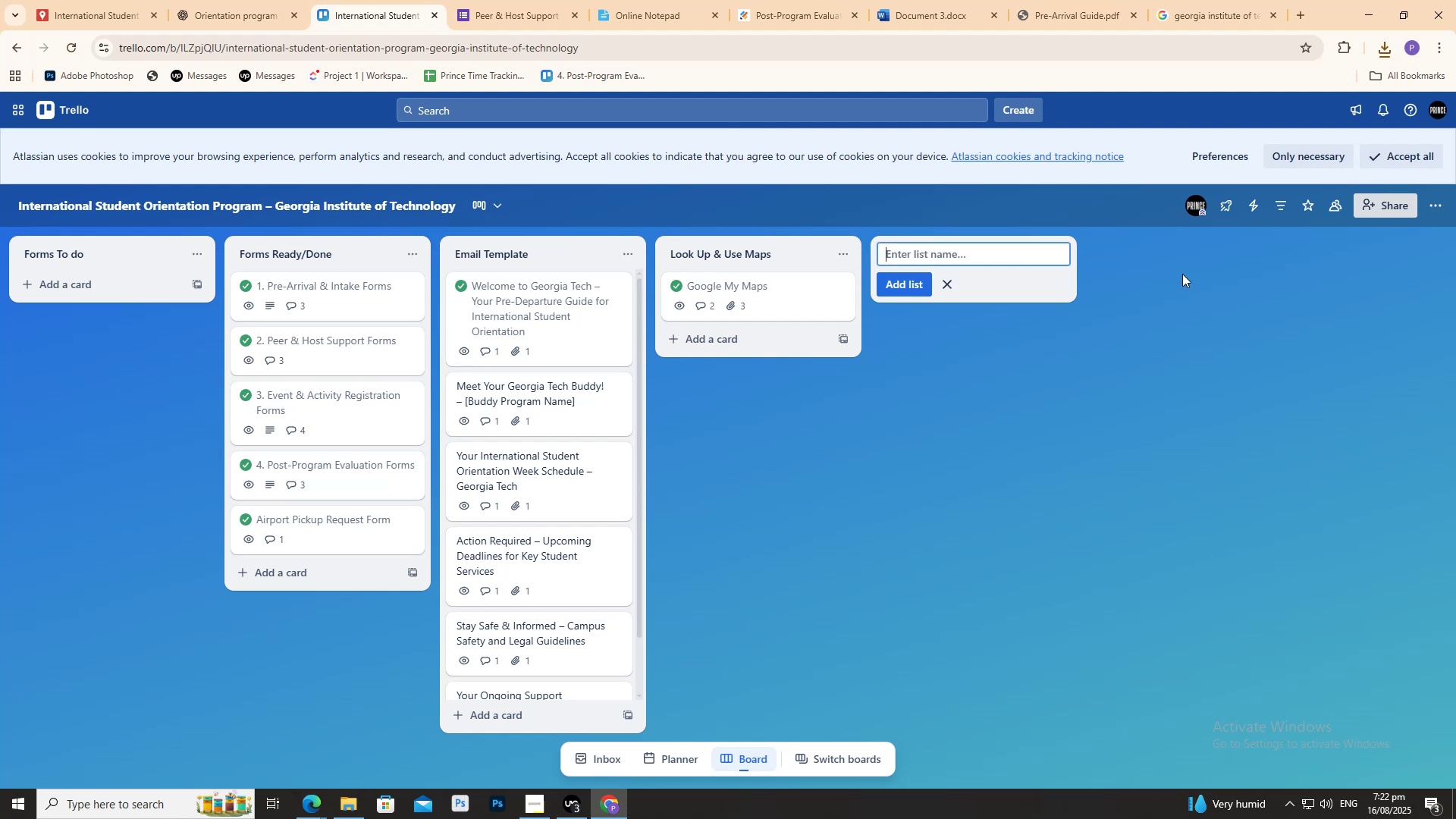 
type(Guides)
 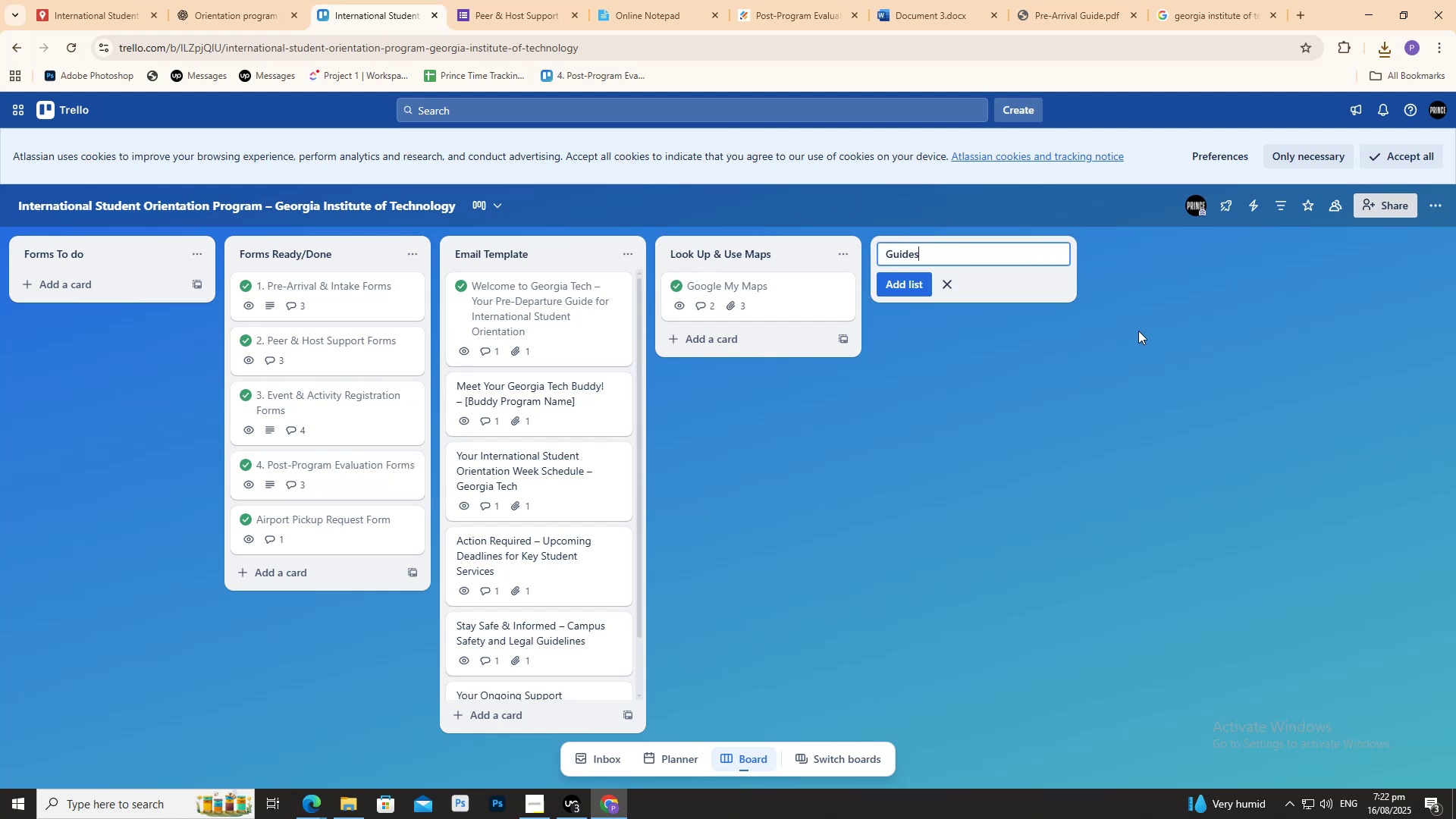 
left_click([1138, 331])
 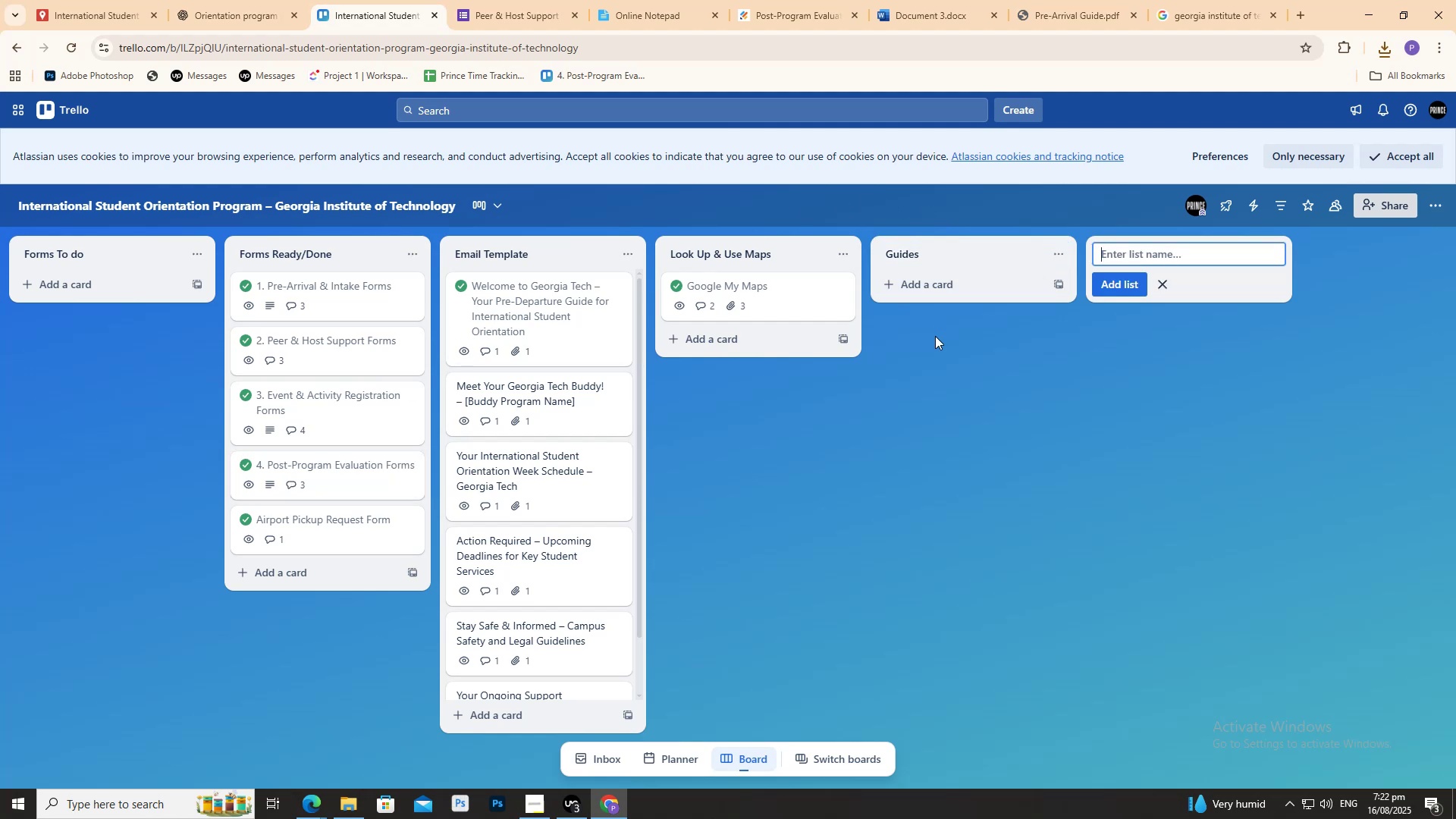 
triple_click([954, 281])
 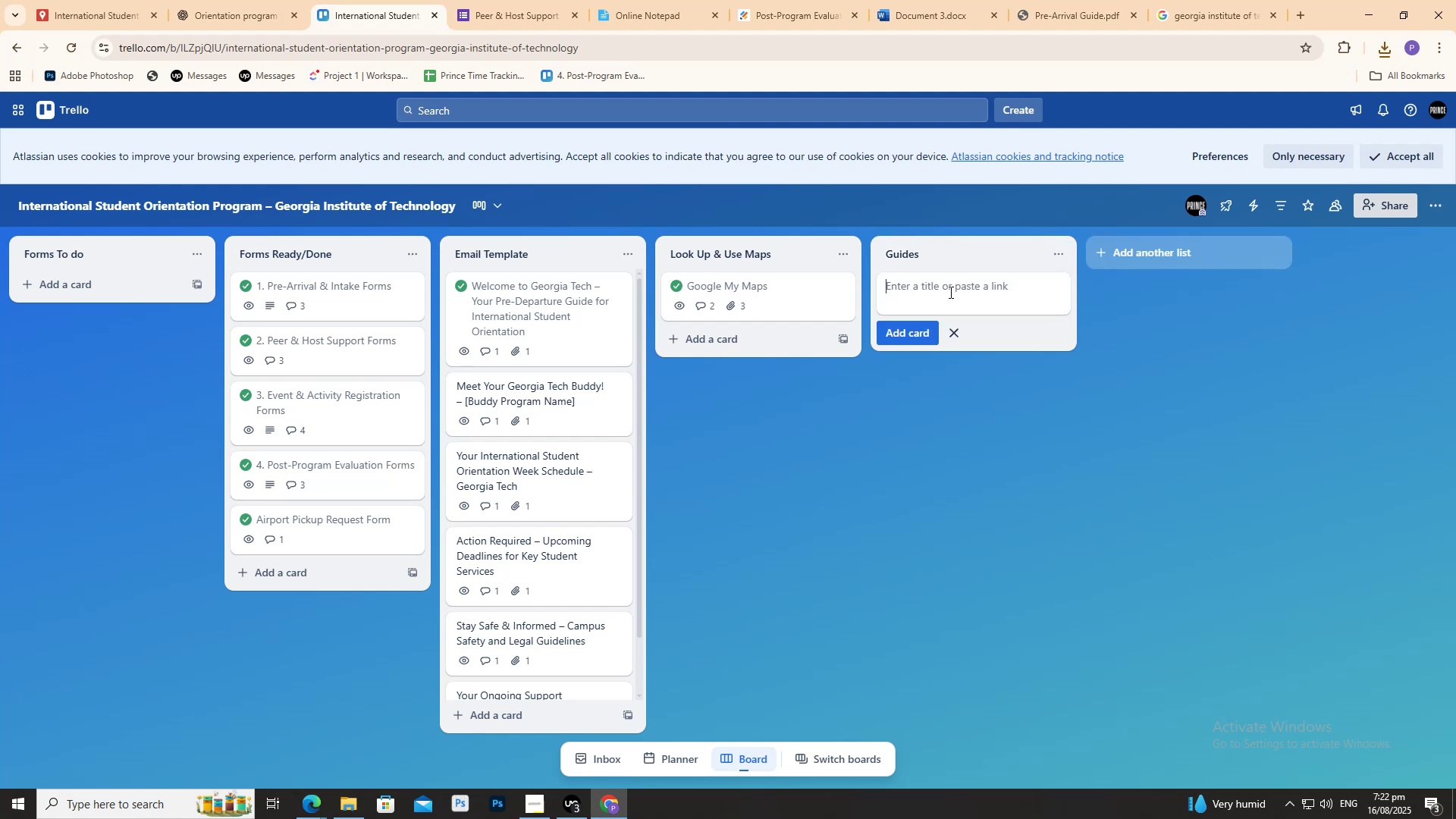 
key(Control+V)
 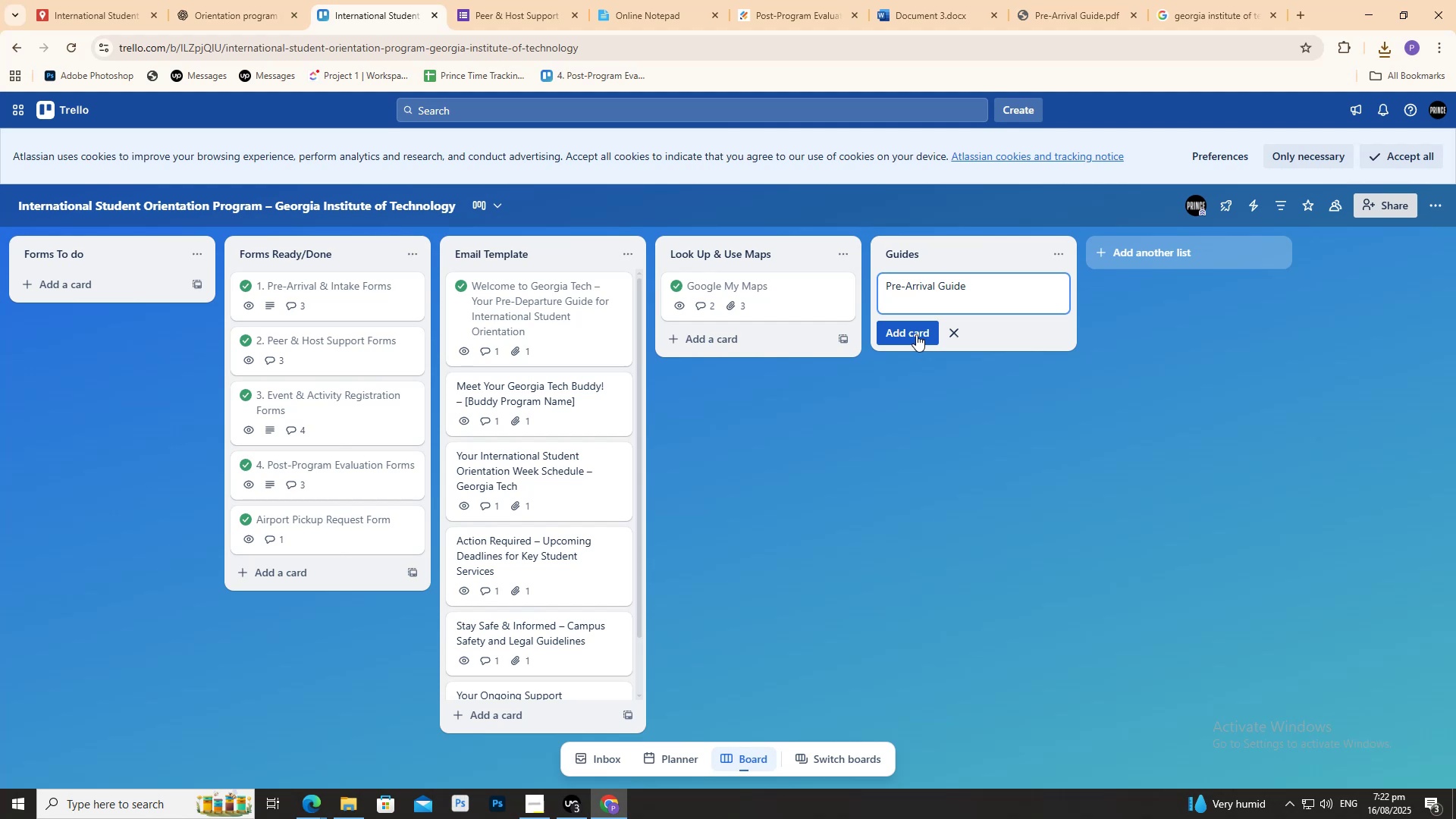 
left_click([916, 334])
 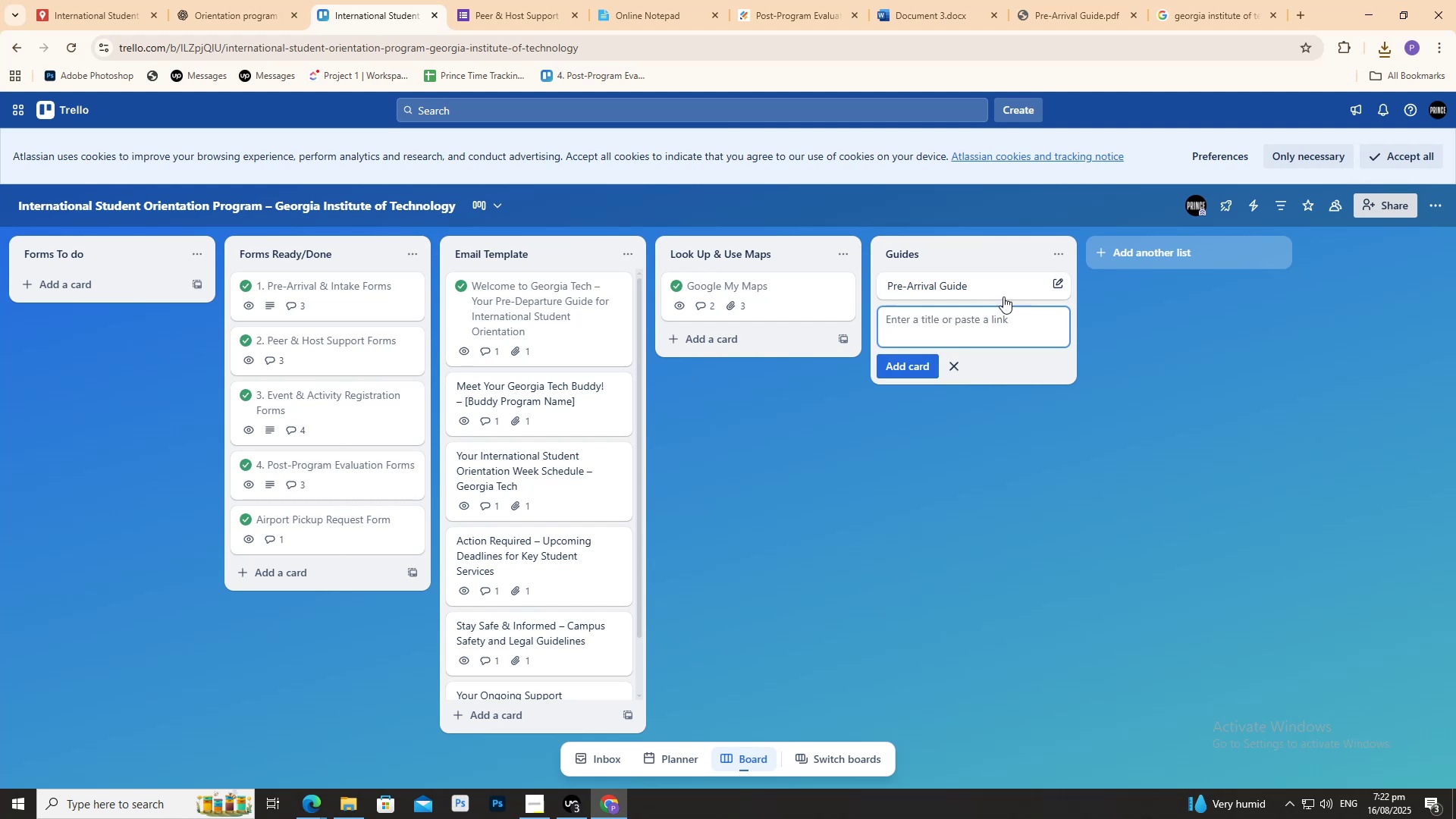 
left_click([1003, 281])
 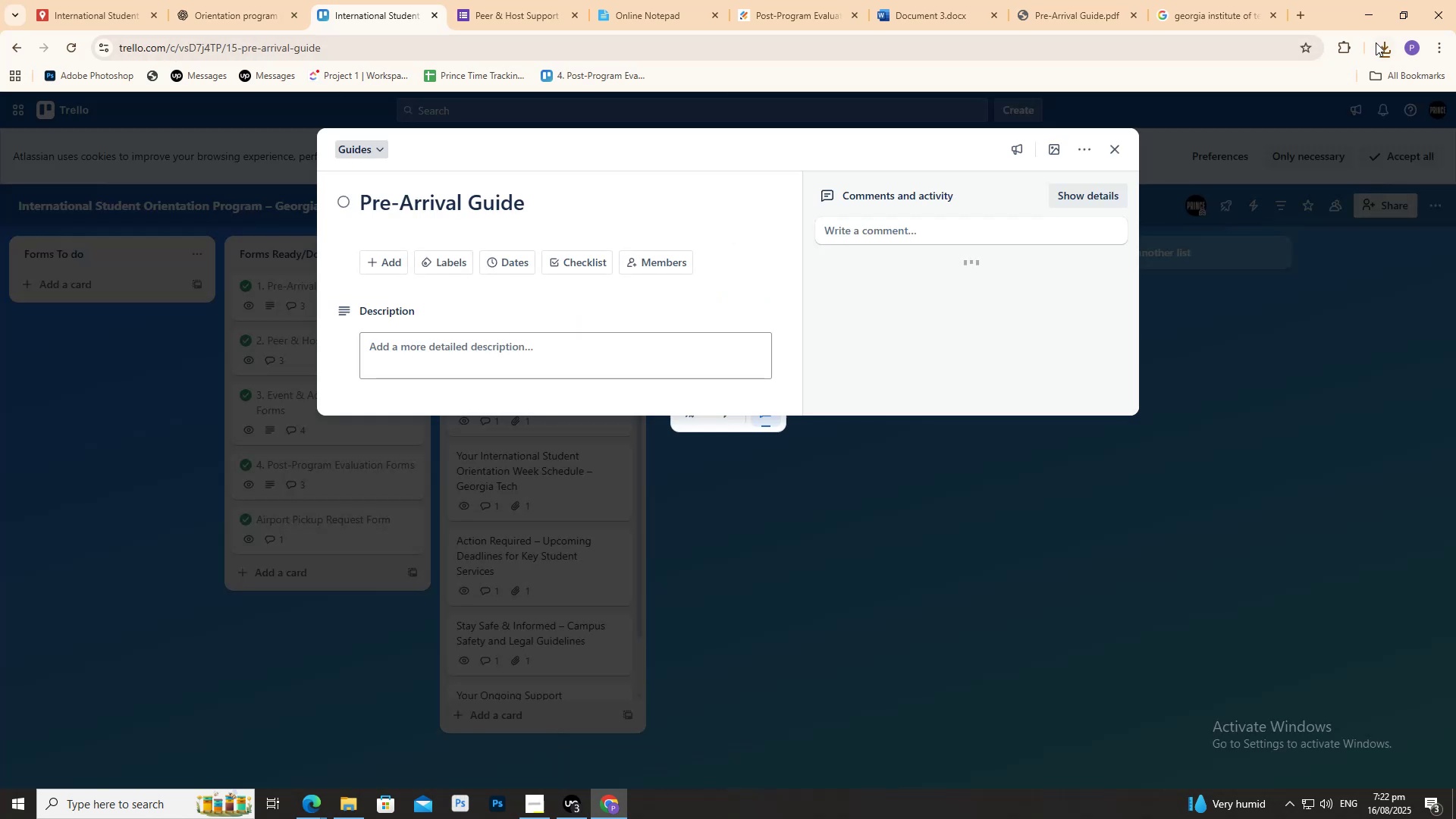 
left_click([1385, 46])
 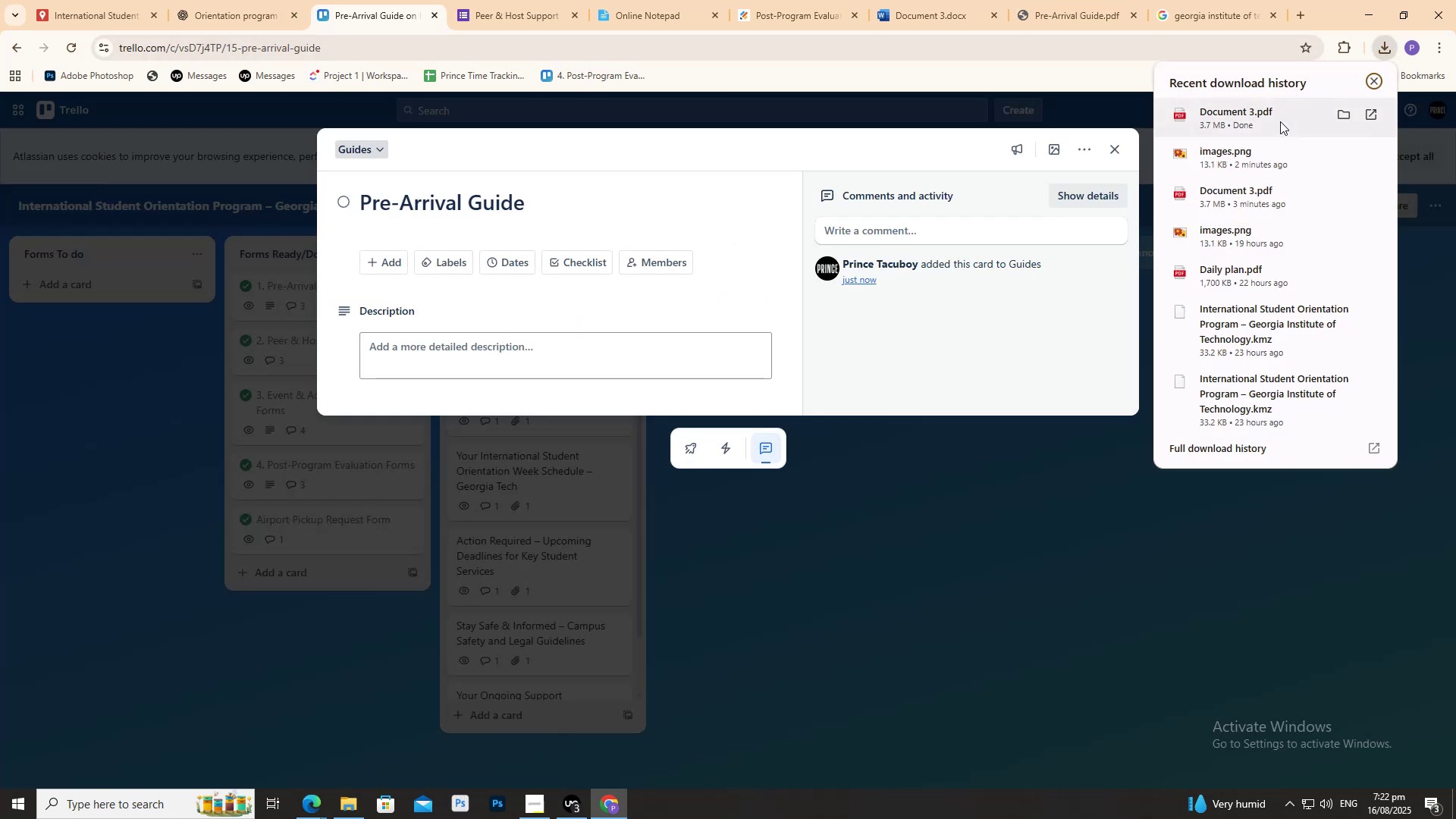 
left_click_drag(start_coordinate=[1280, 121], to_coordinate=[632, 309])
 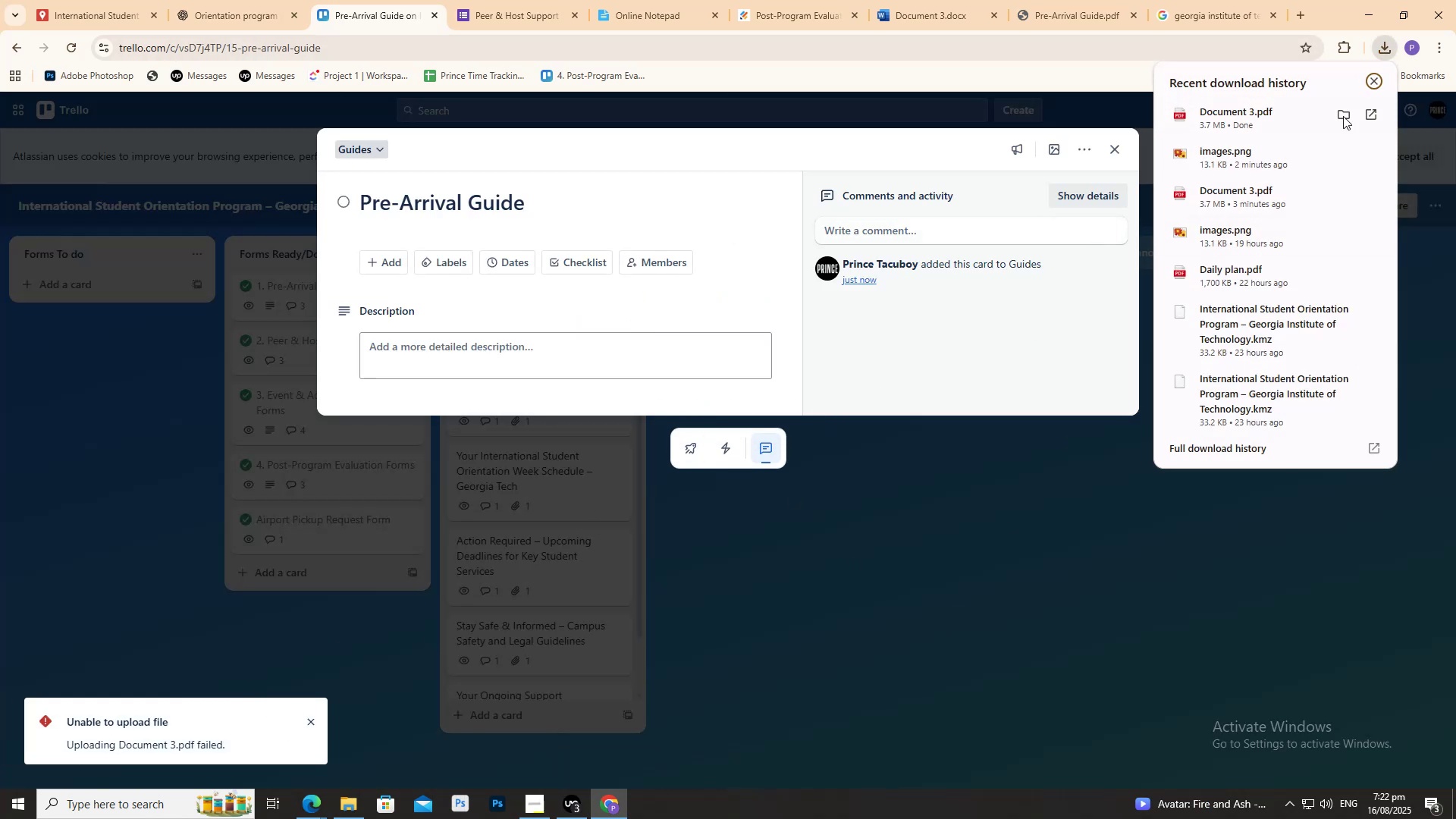 
left_click([346, 802])
 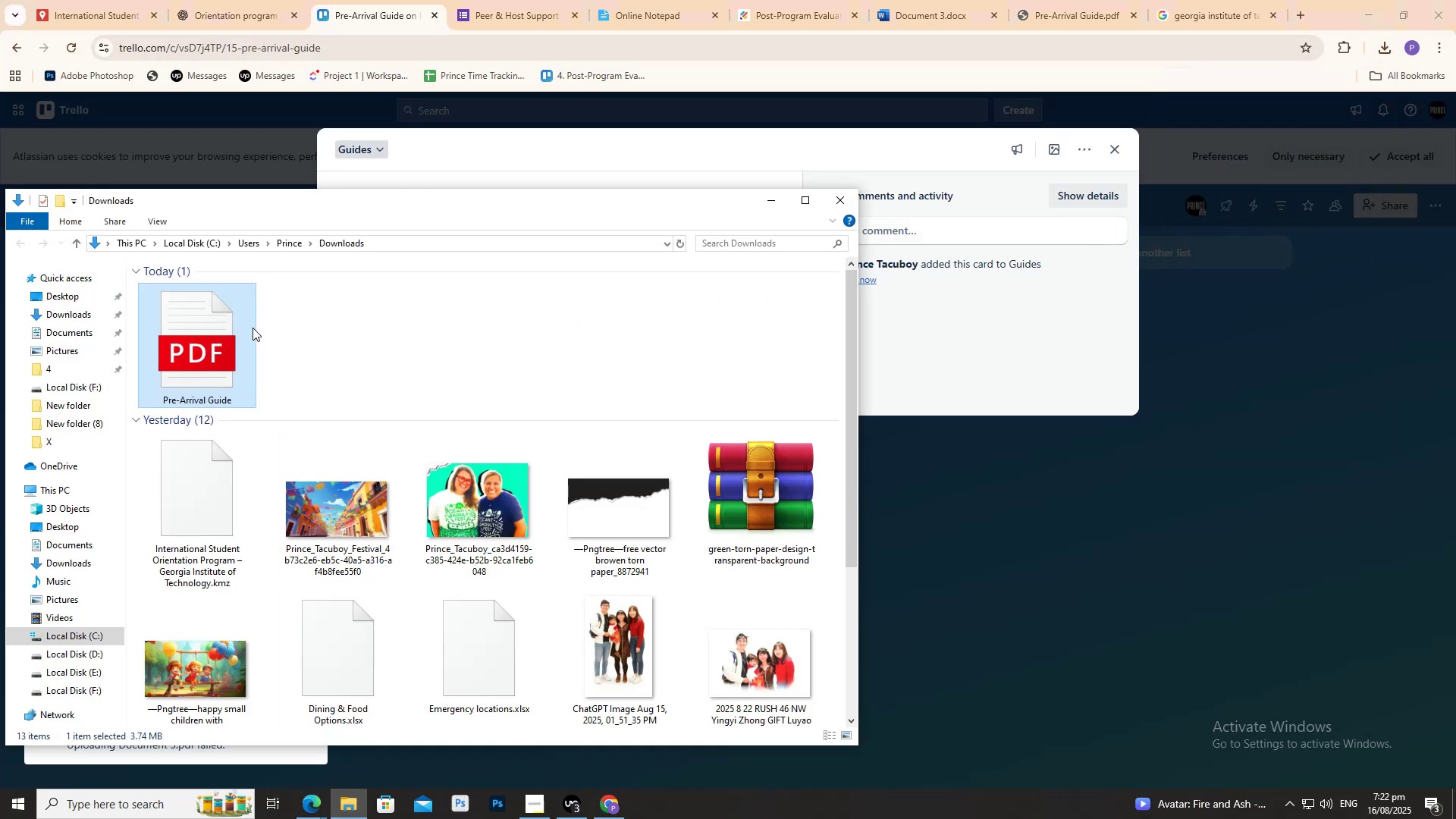 
left_click_drag(start_coordinate=[230, 346], to_coordinate=[885, 260])
 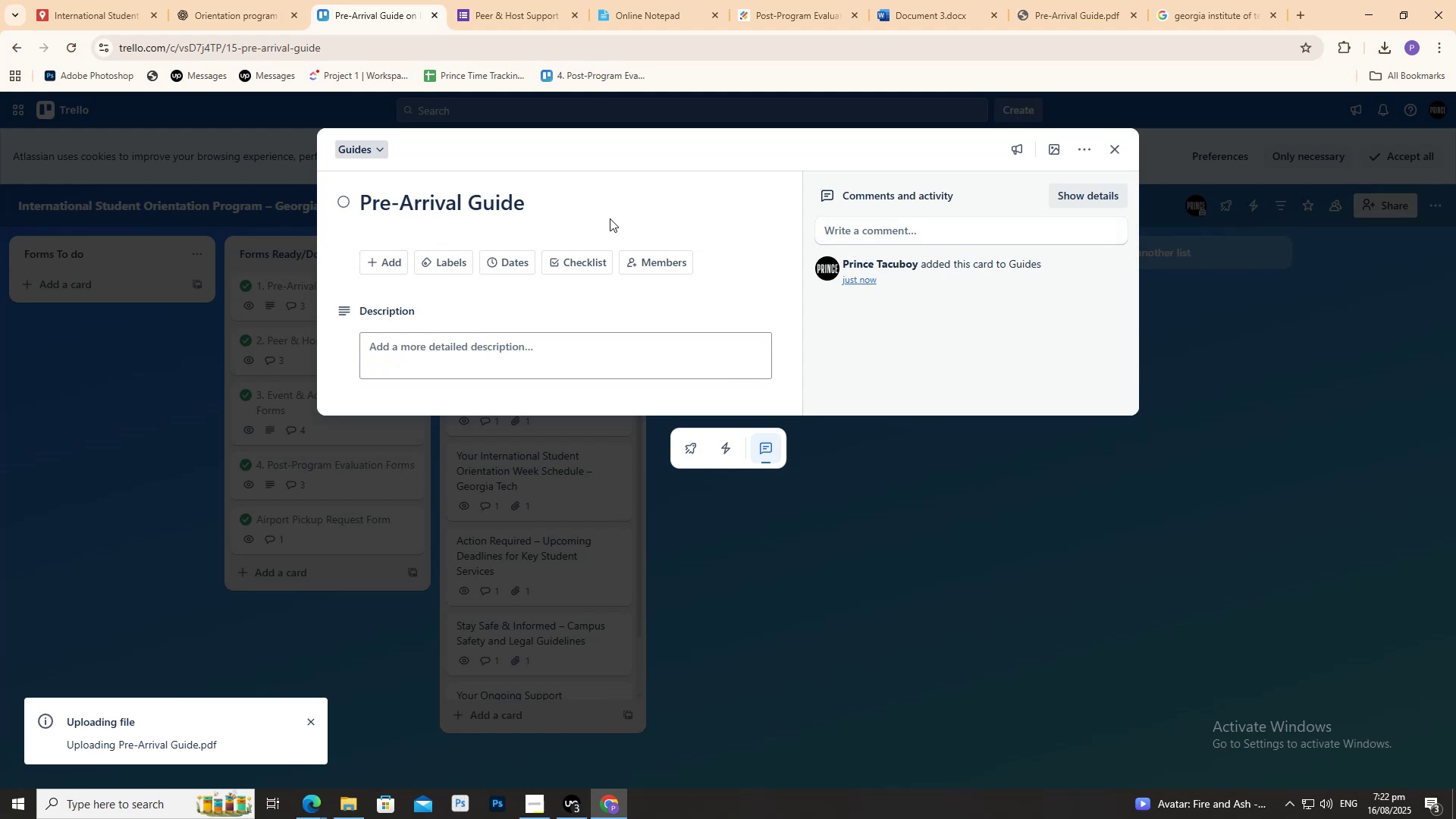 
wait(6.12)
 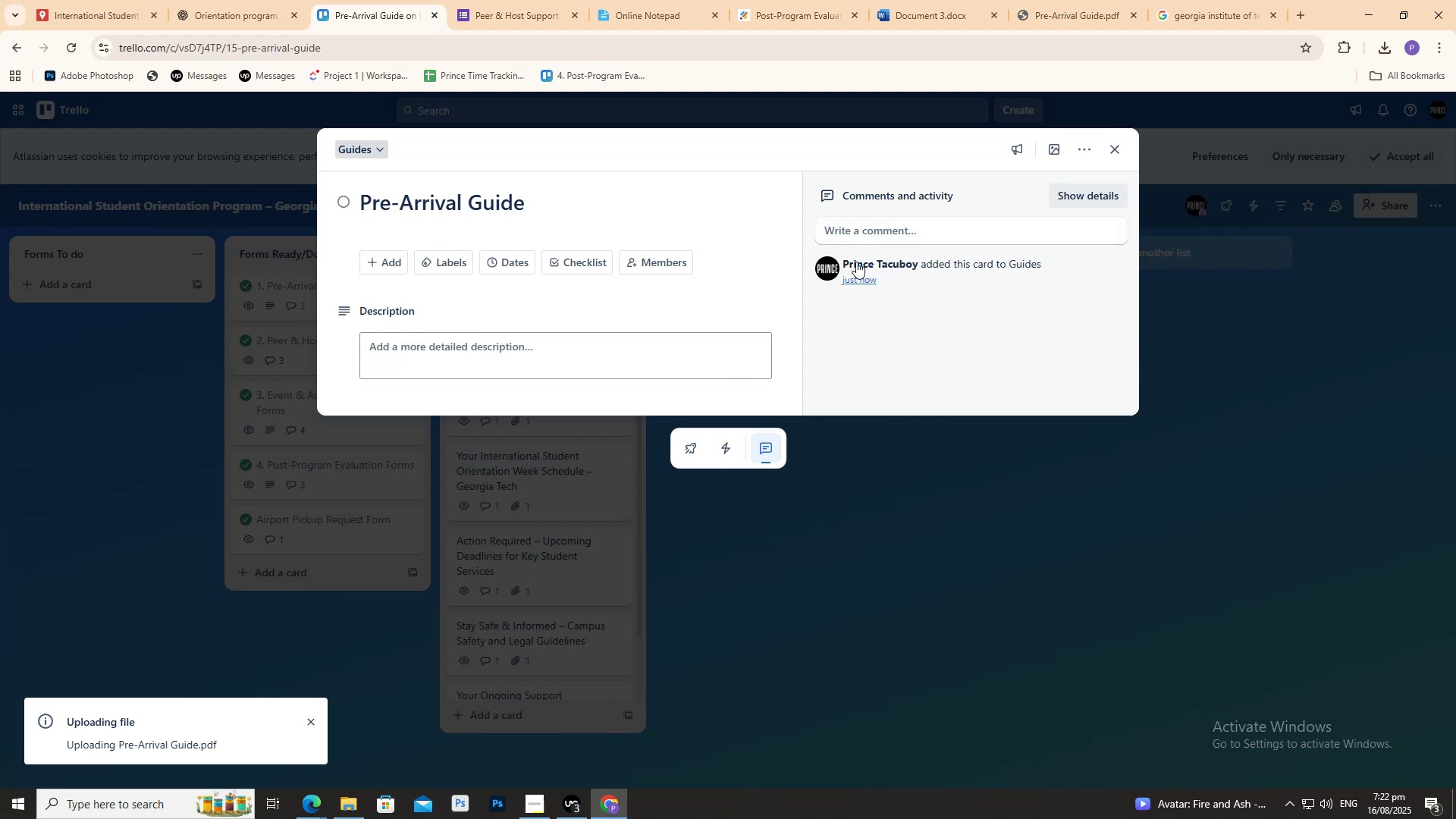 
left_click([62, 47])
 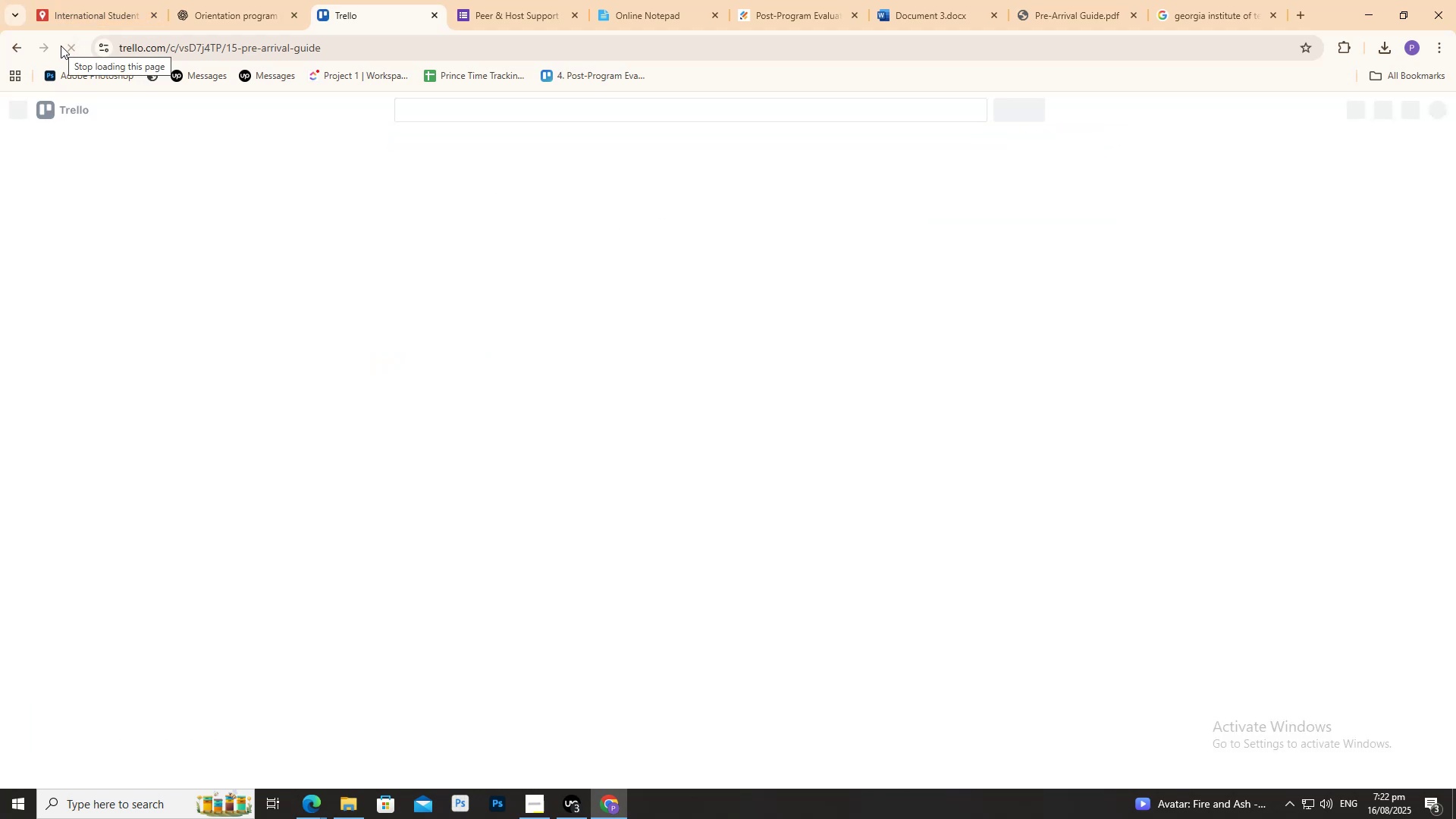 
mouse_move([65, 3])
 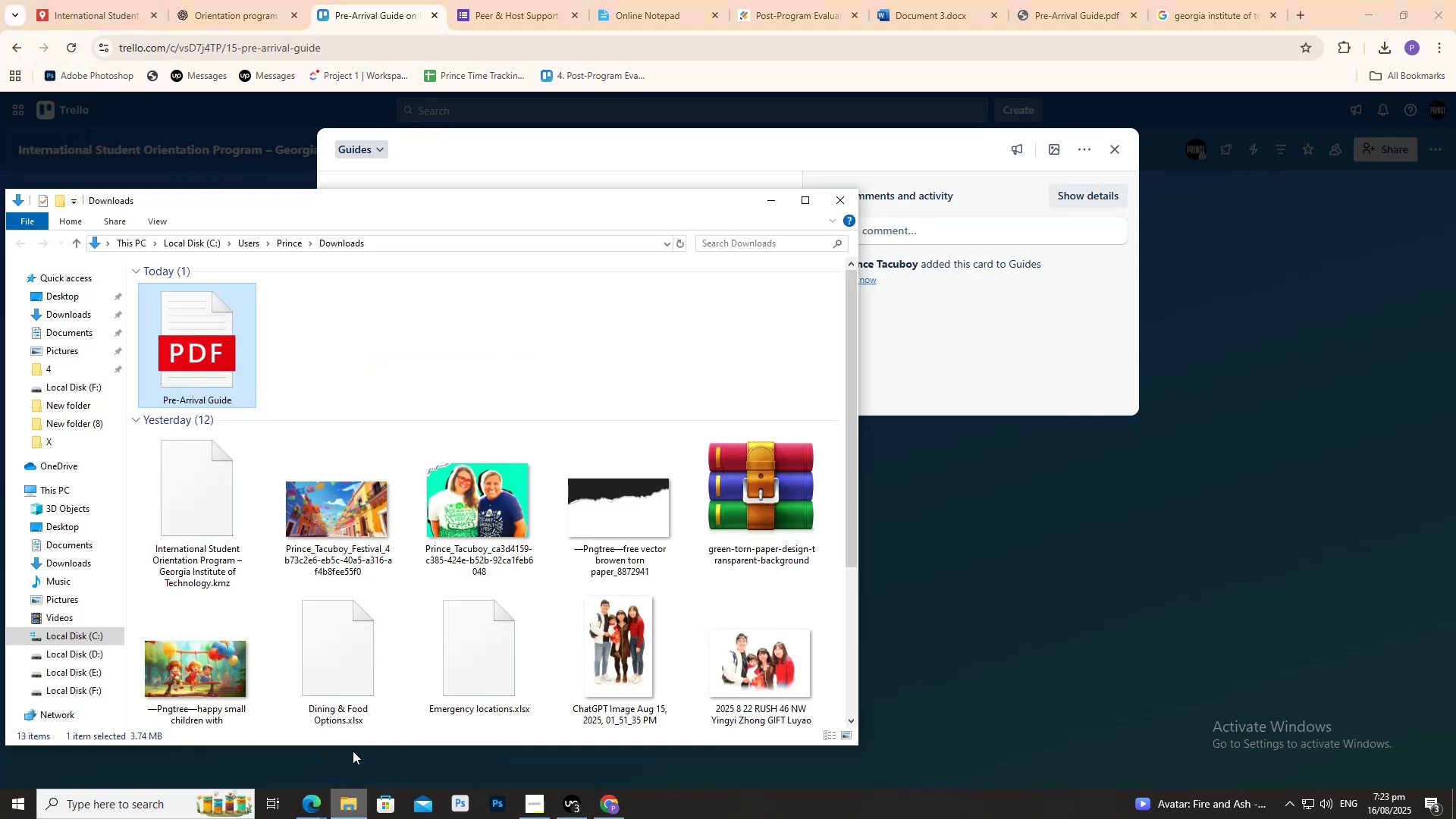 
left_click_drag(start_coordinate=[221, 355], to_coordinate=[924, 310])
 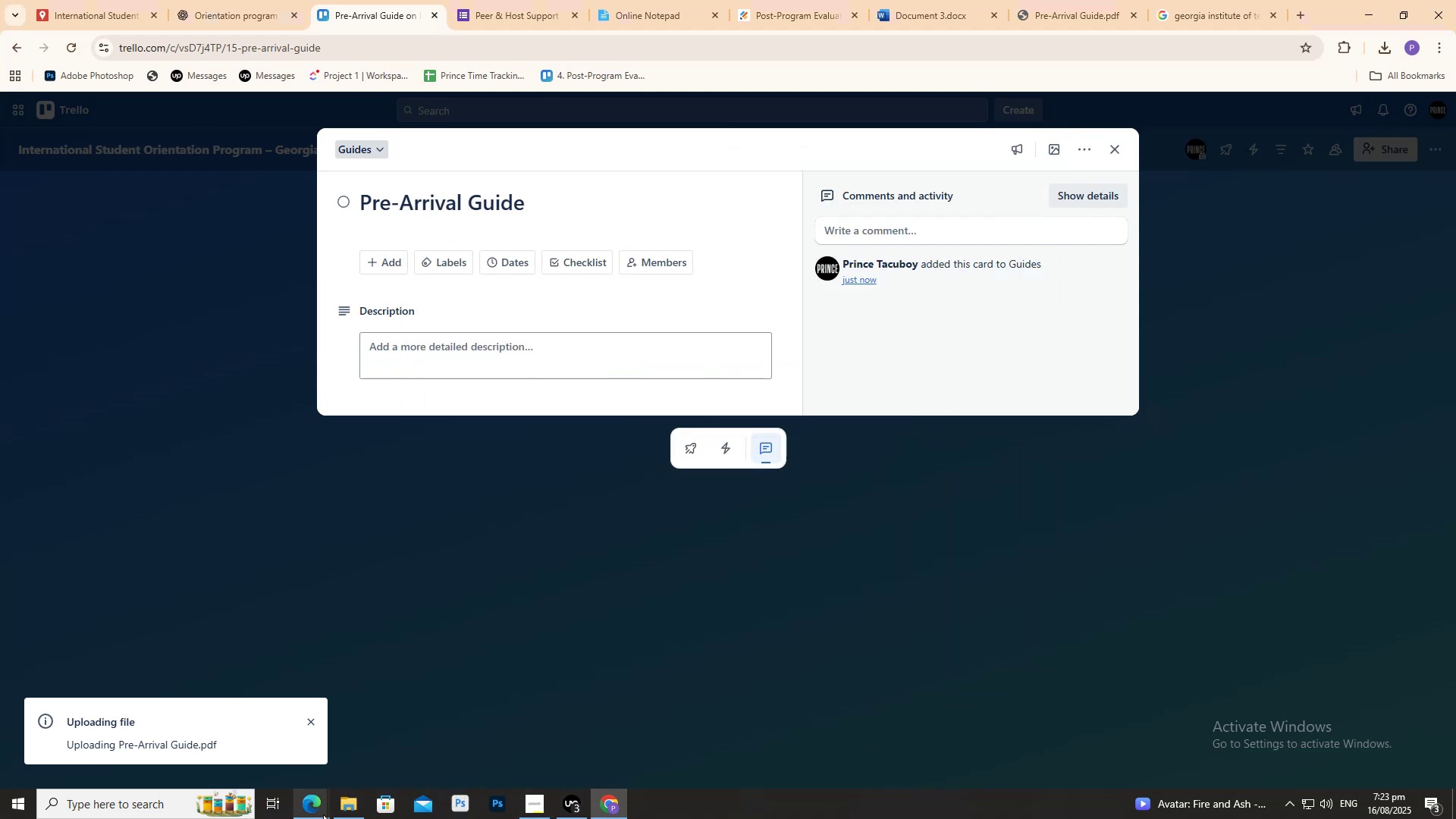 
left_click([248, 760])
 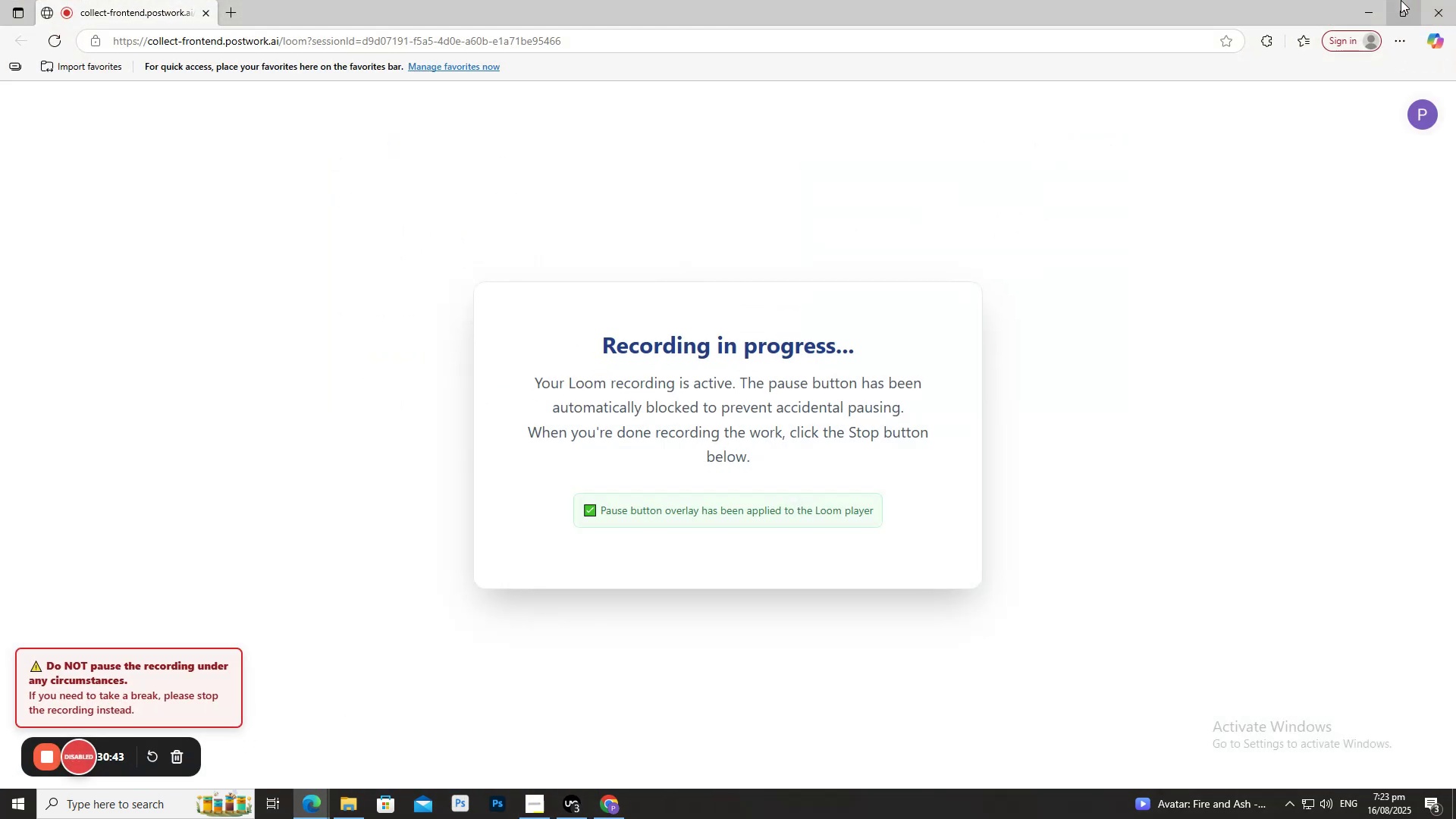 
left_click([1361, 0])
 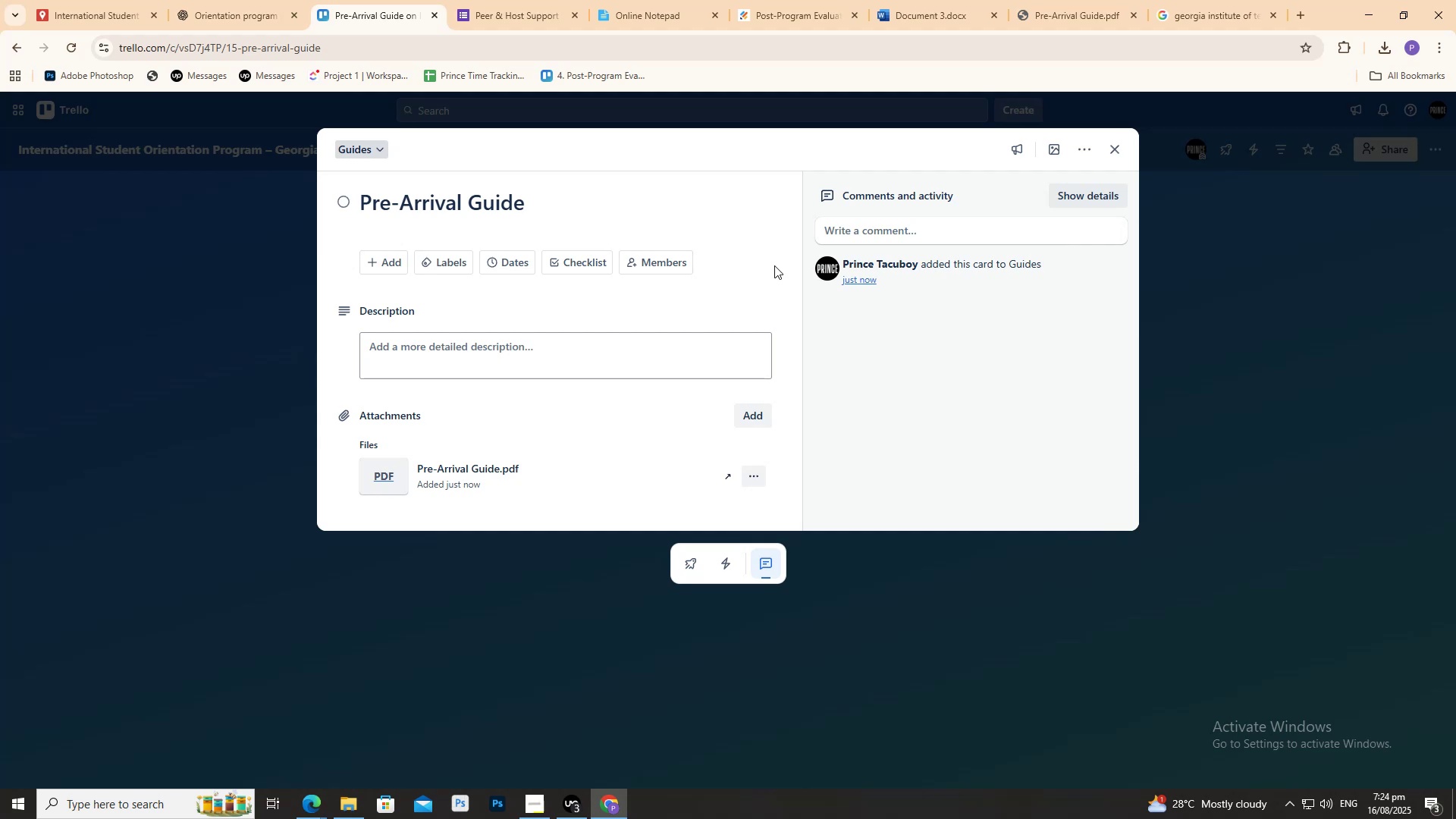 
wait(93.26)
 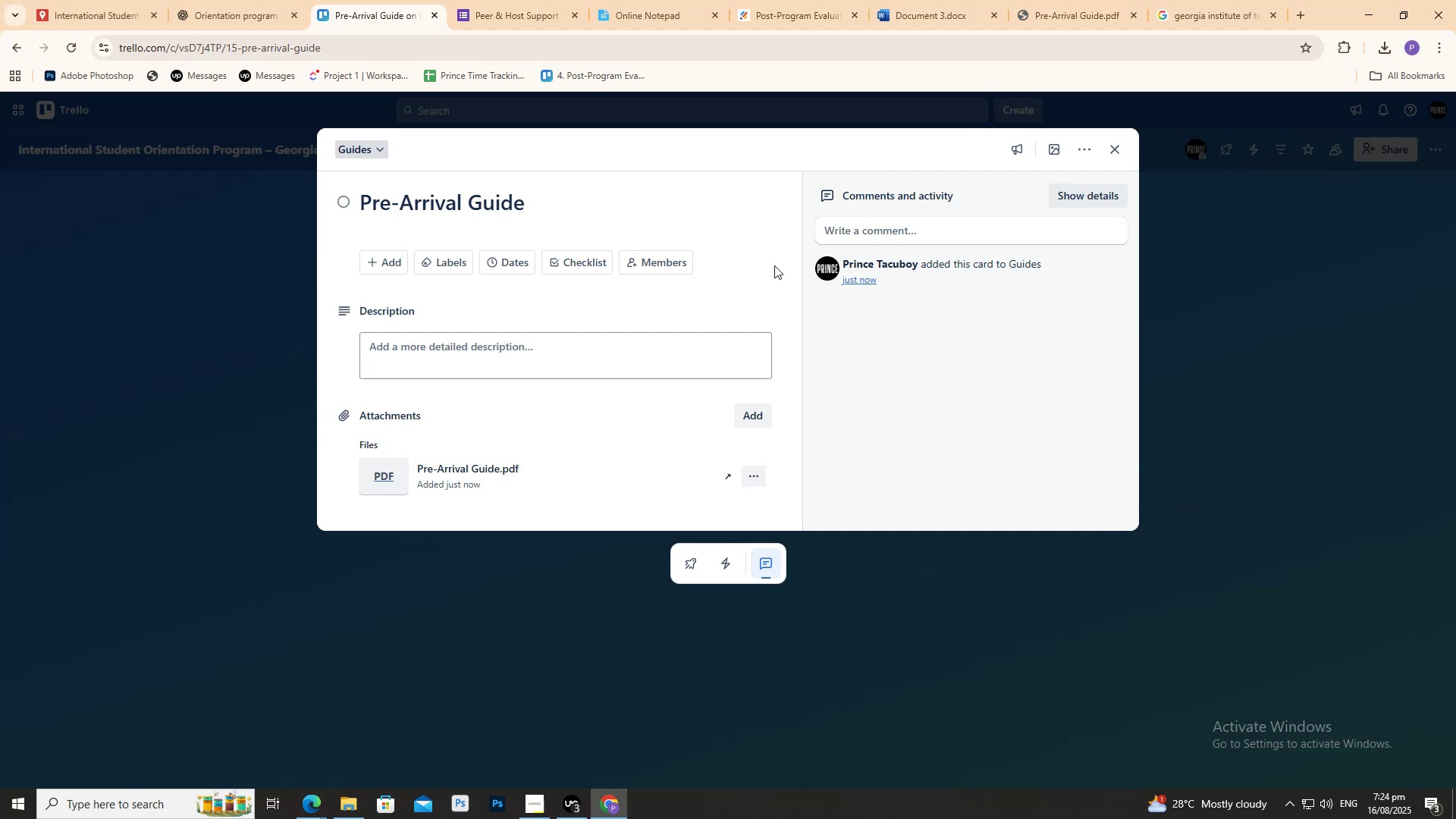 
left_click([390, 480])
 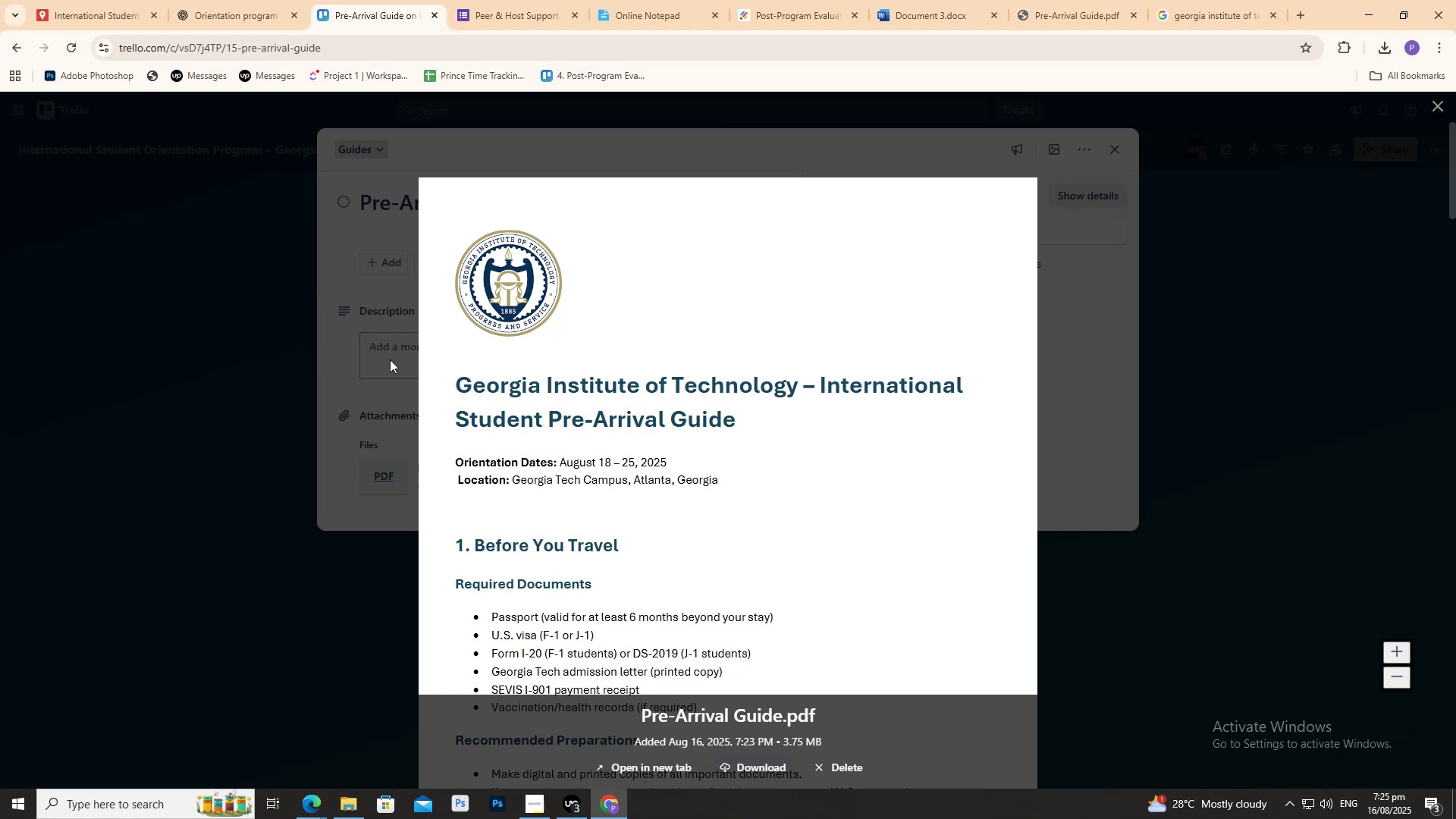 
wait(74.46)
 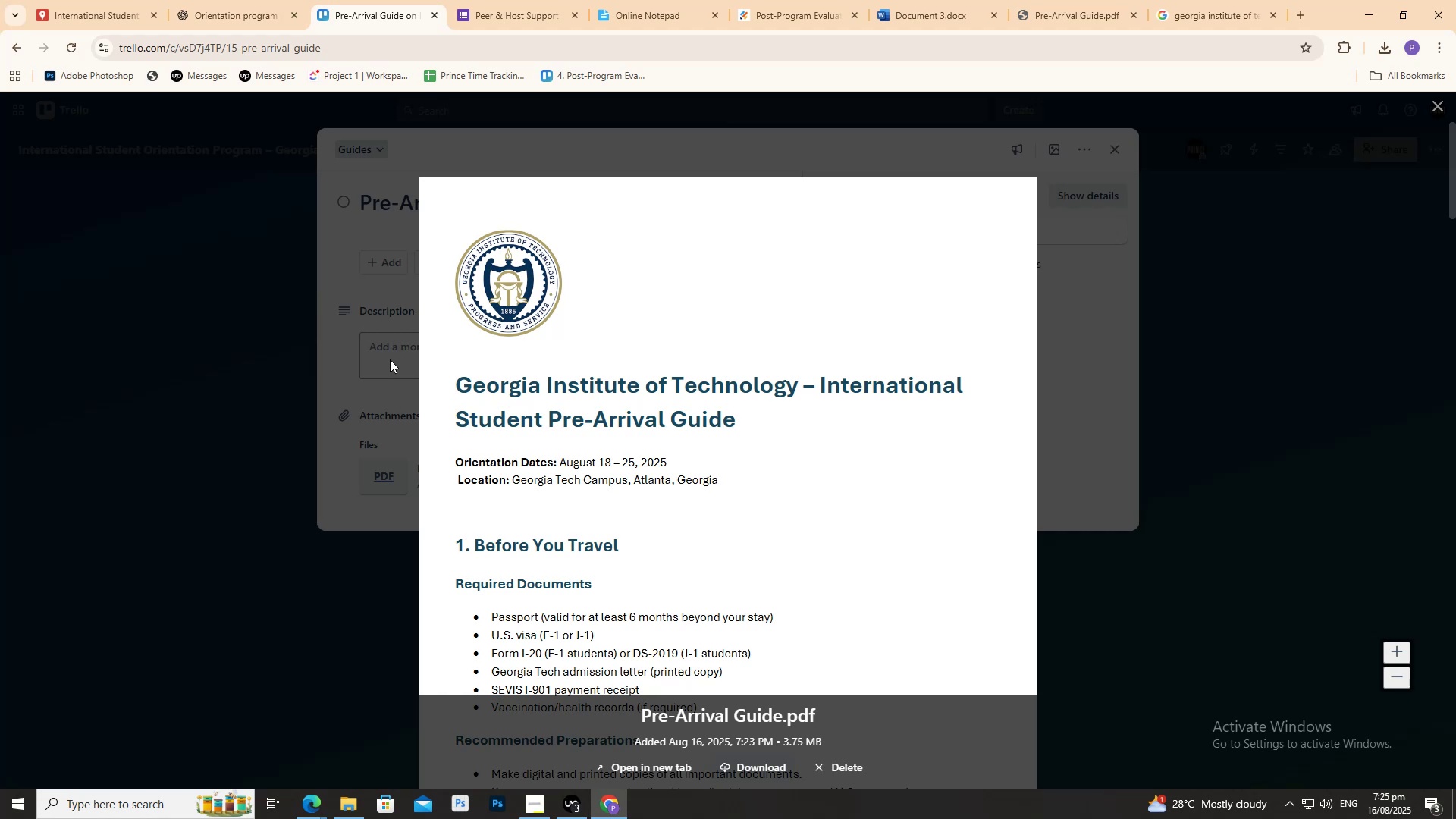 
scroll: coordinate [846, 262], scroll_direction: down, amount: 7.0
 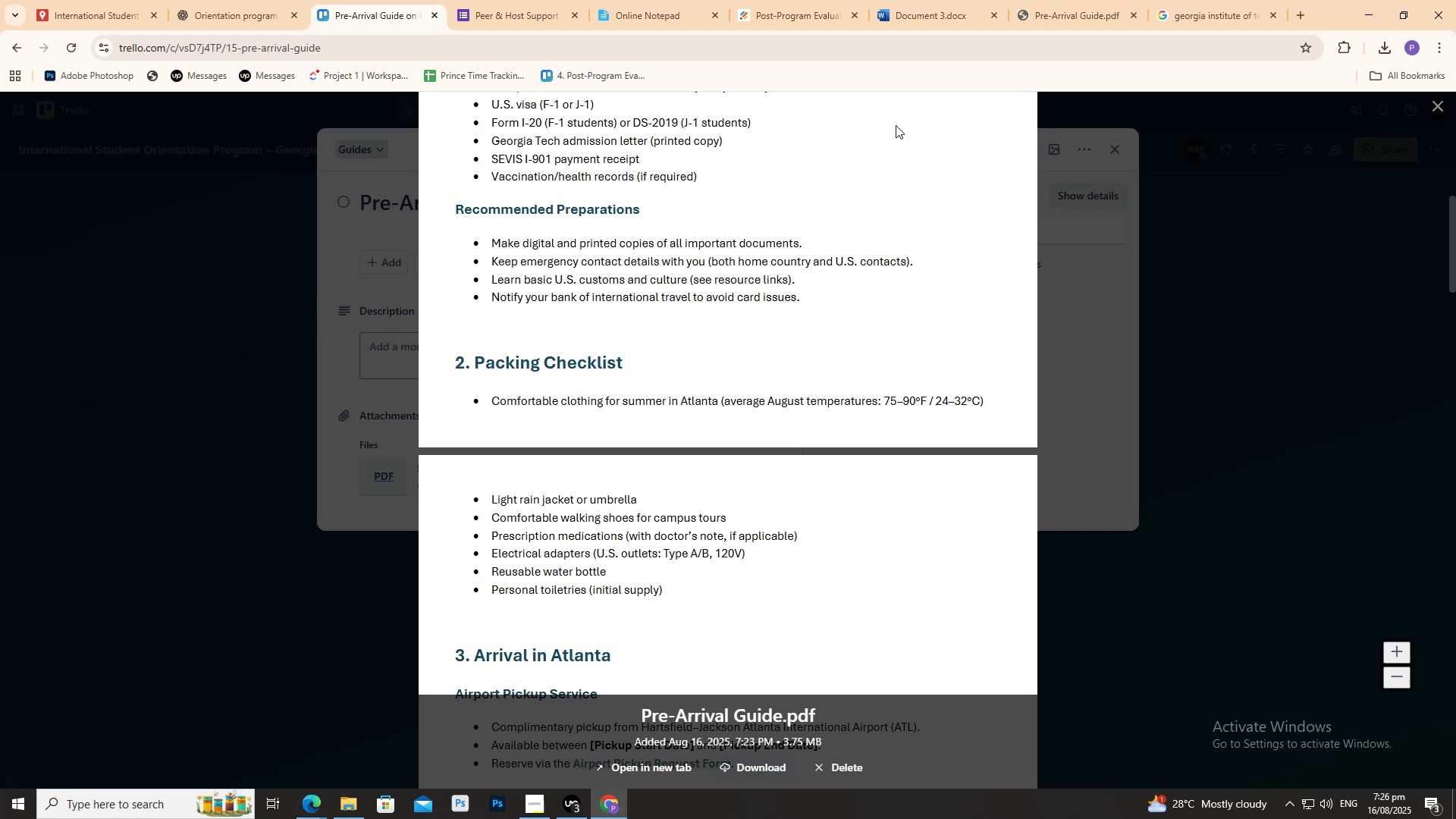 
wait(34.41)
 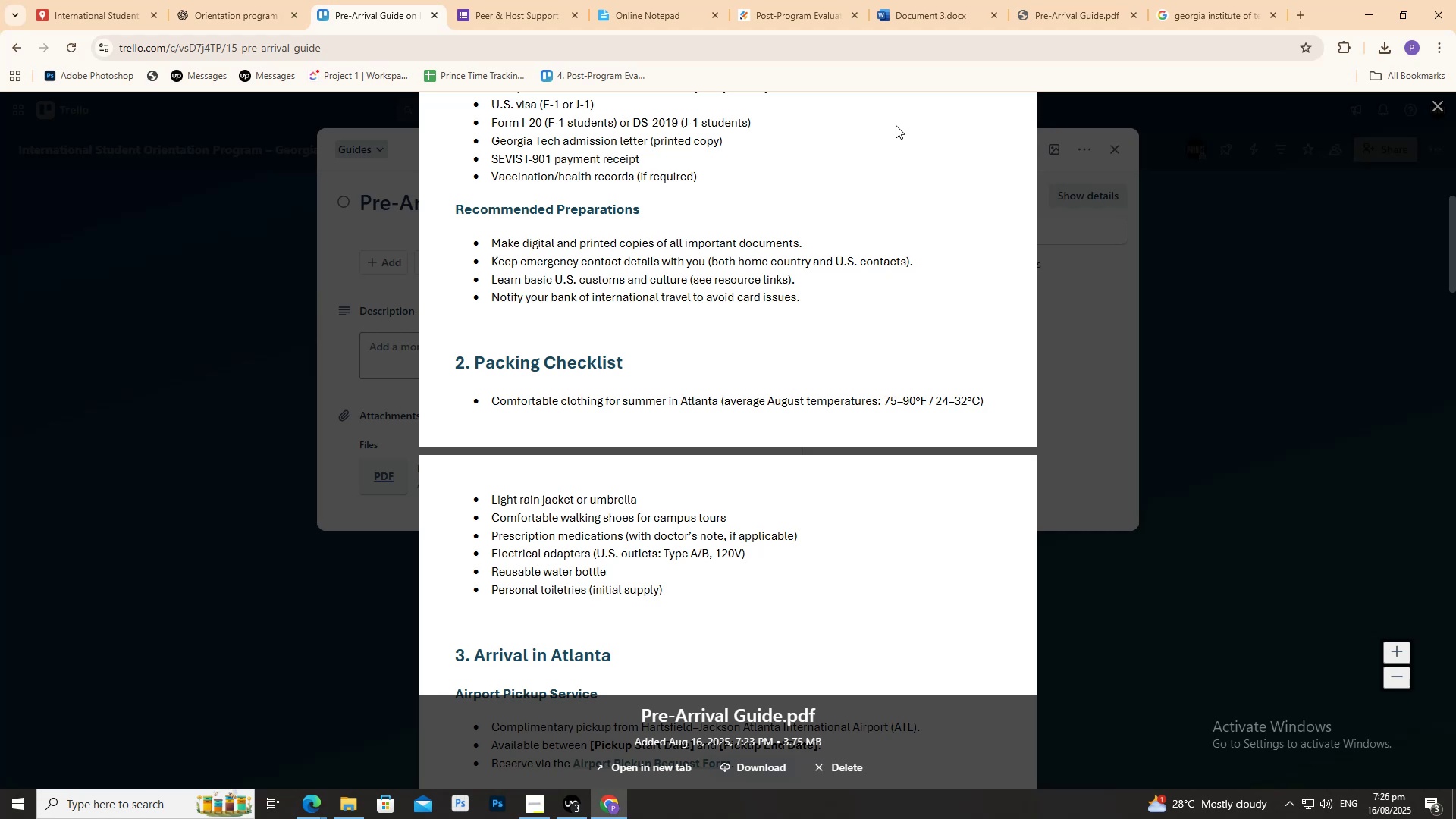 
scroll: coordinate [761, 446], scroll_direction: down, amount: 20.0
 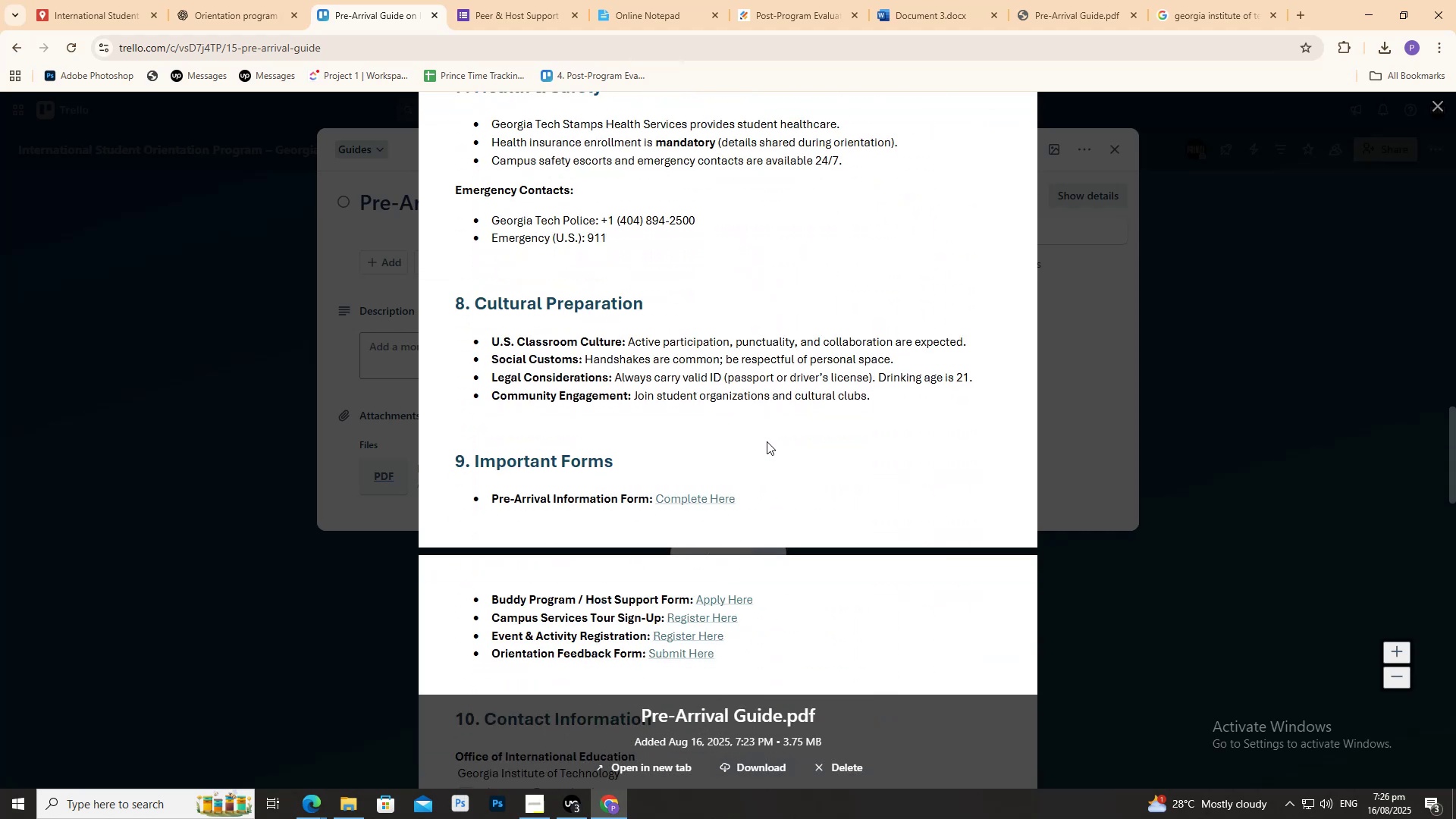 
scroll: coordinate [766, 438], scroll_direction: down, amount: 4.0
 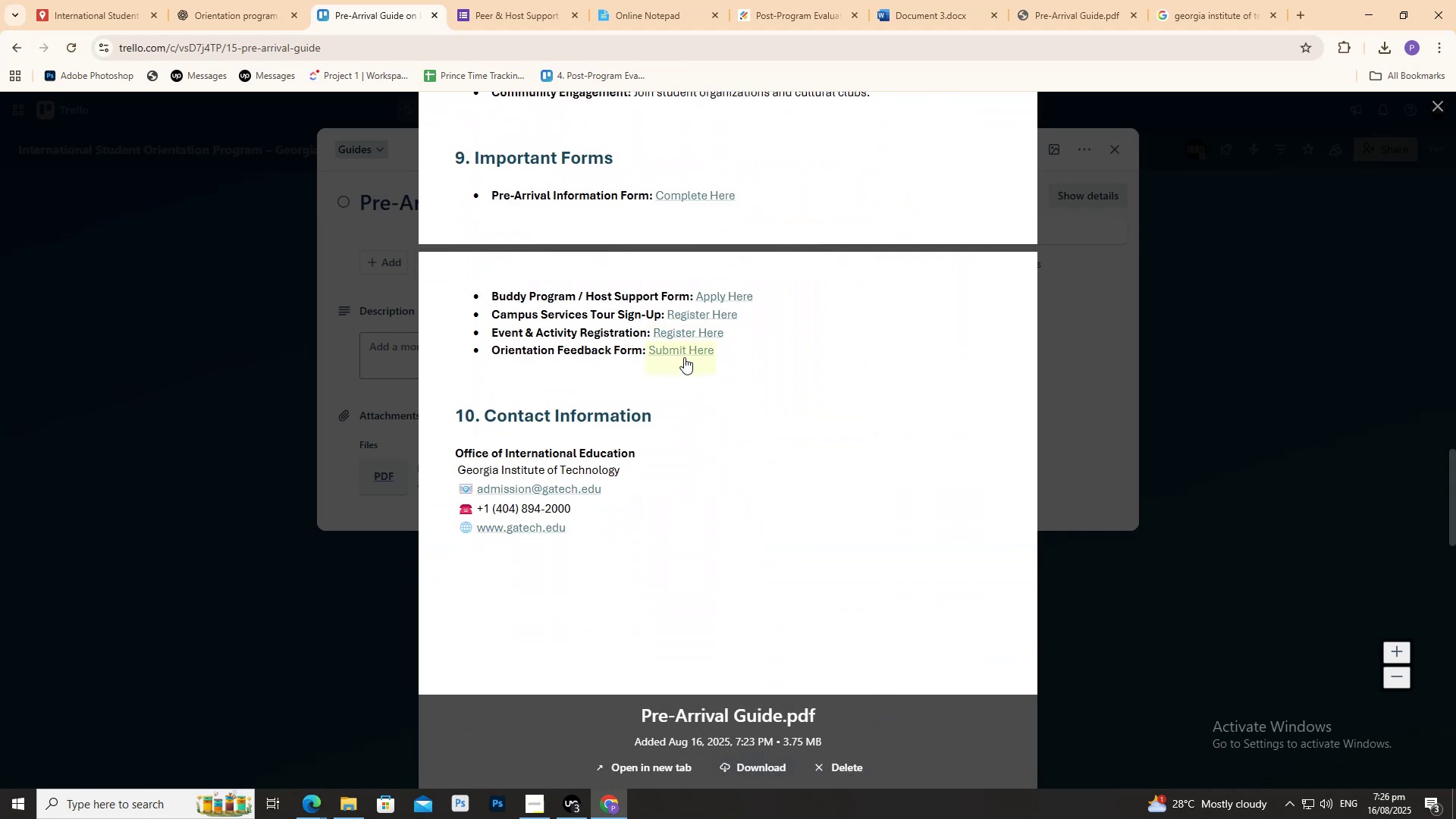 
left_click([682, 356])
 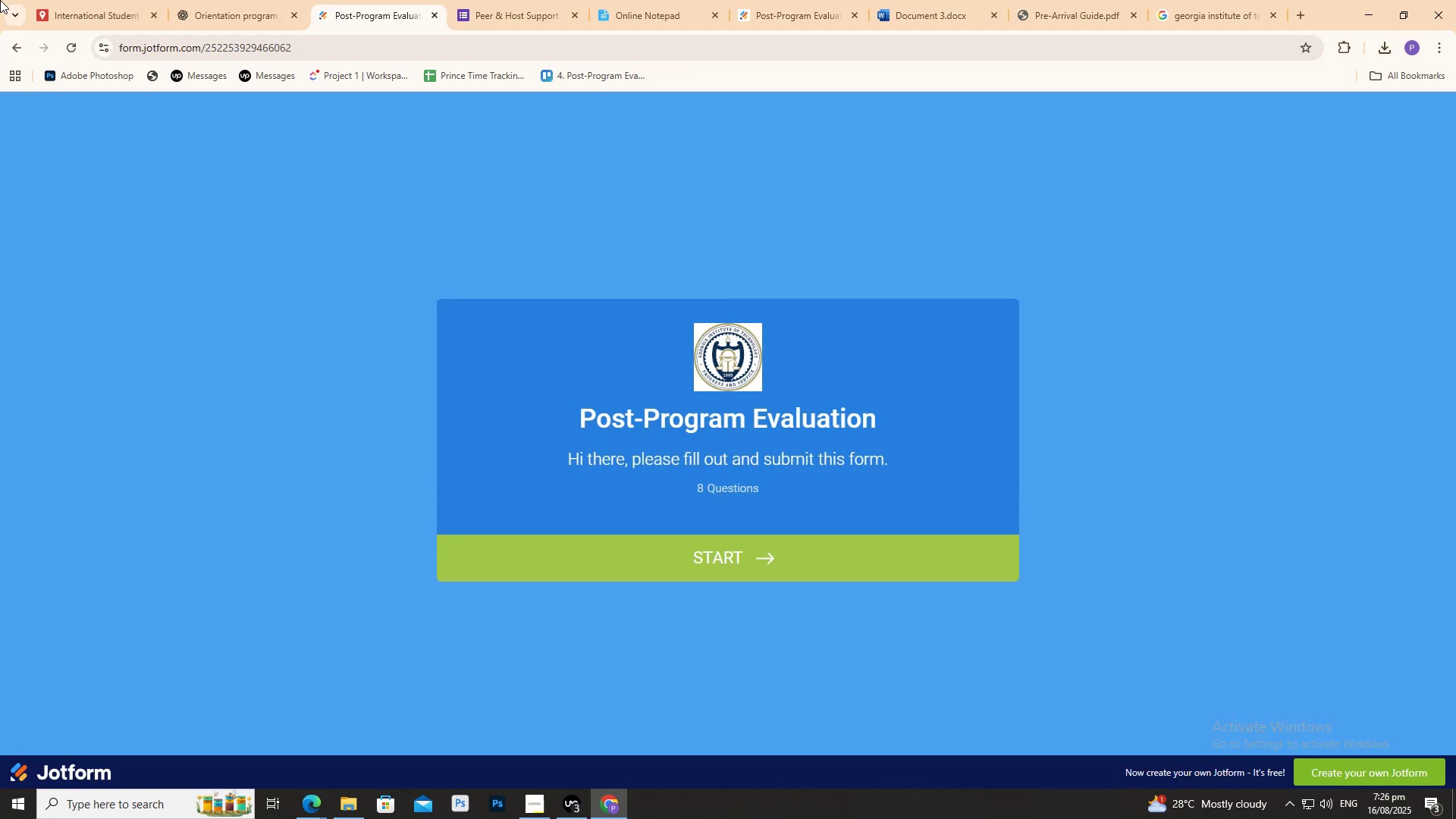 
left_click([16, 46])
 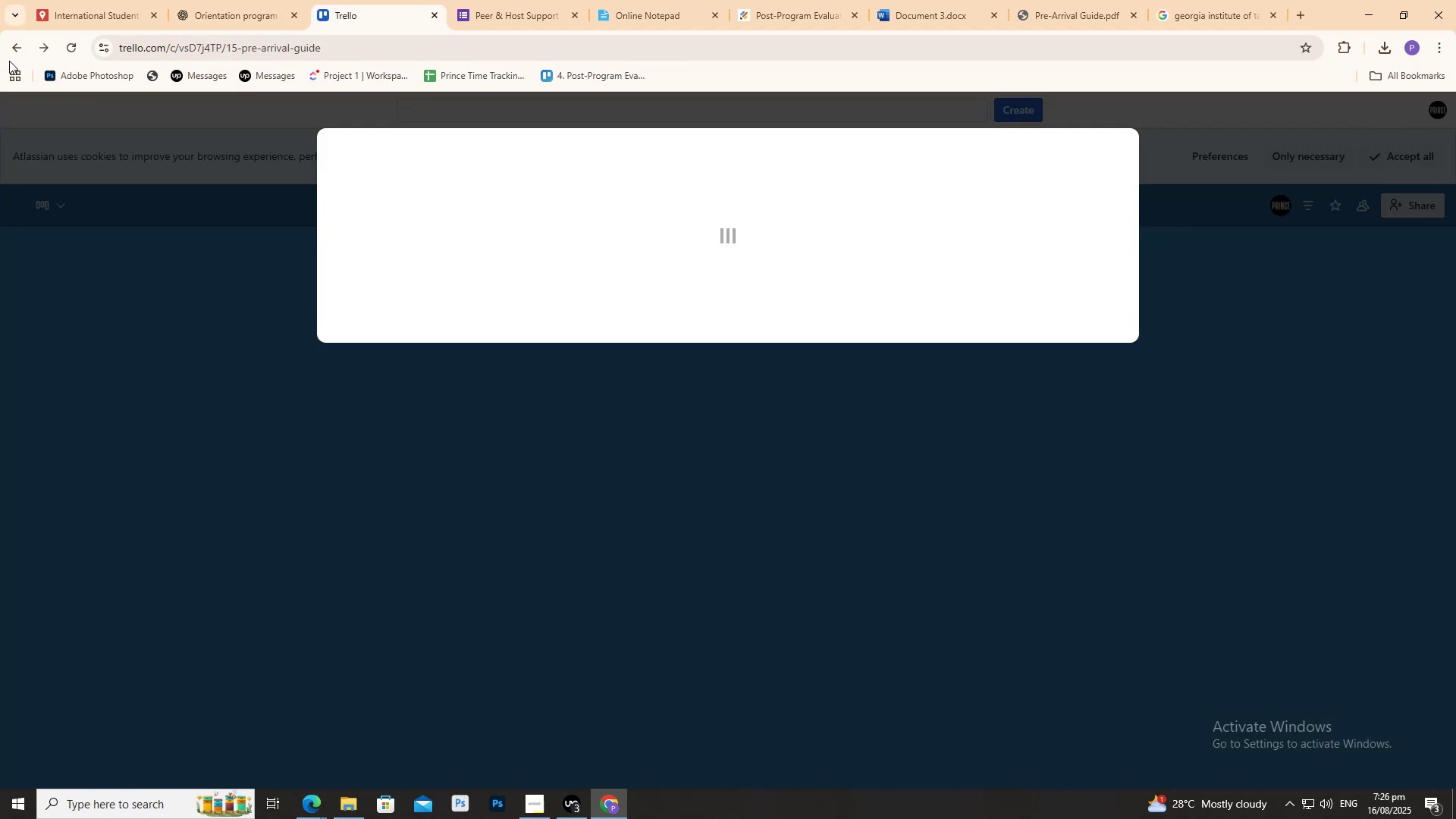 
mouse_move([80, 0])
 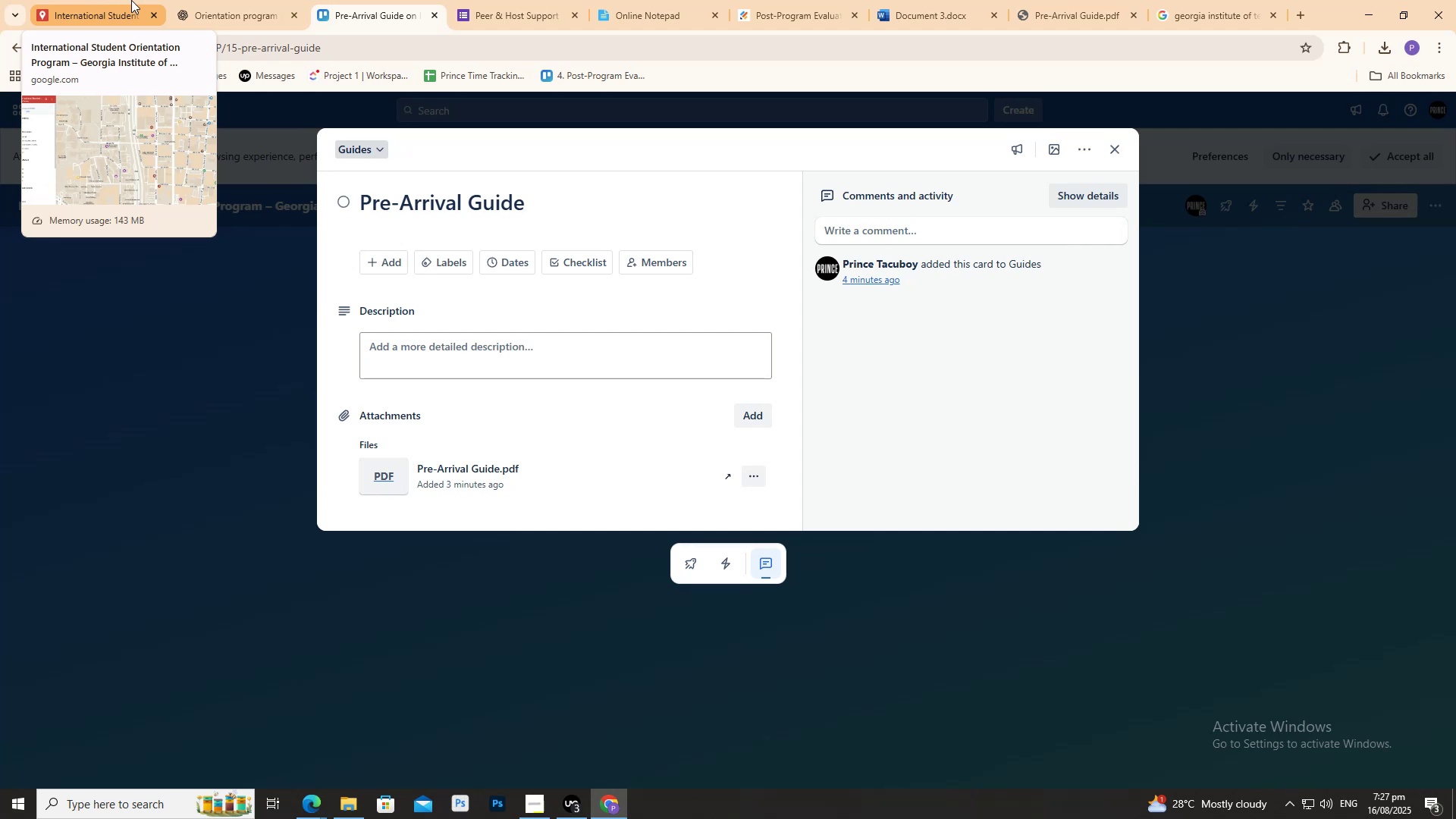 
wait(24.81)
 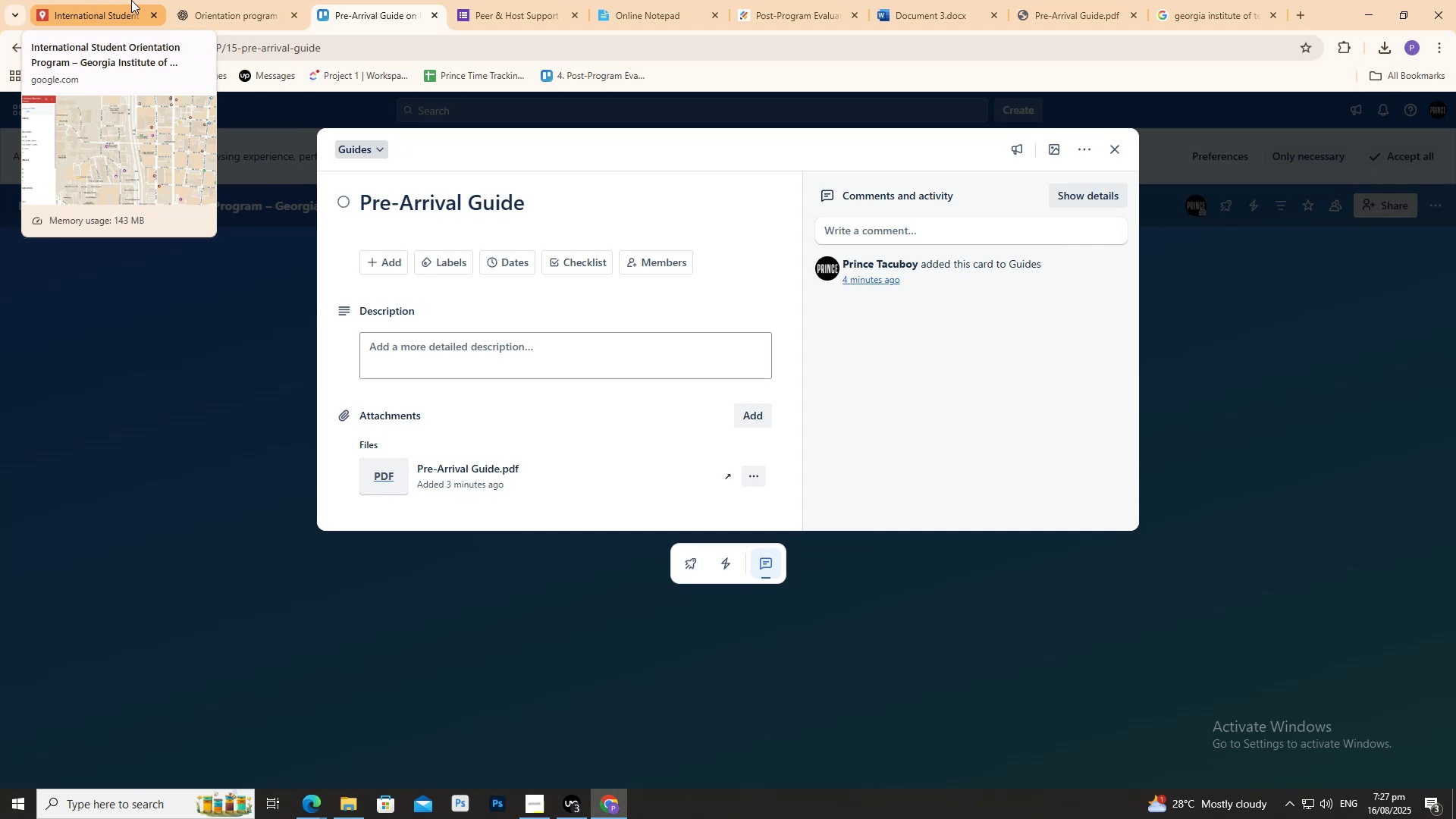 
left_click([1245, 340])
 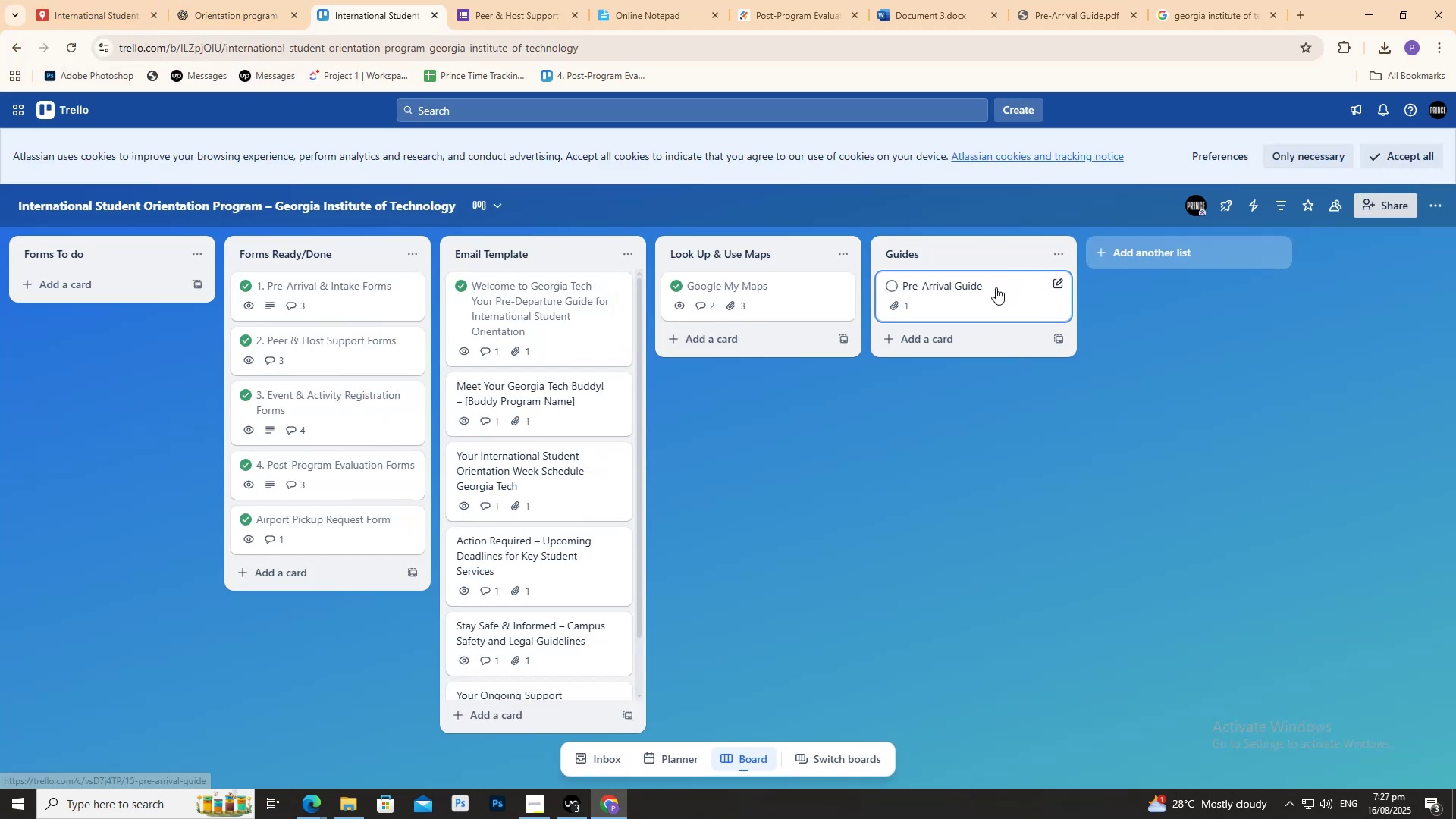 
left_click([896, 287])
 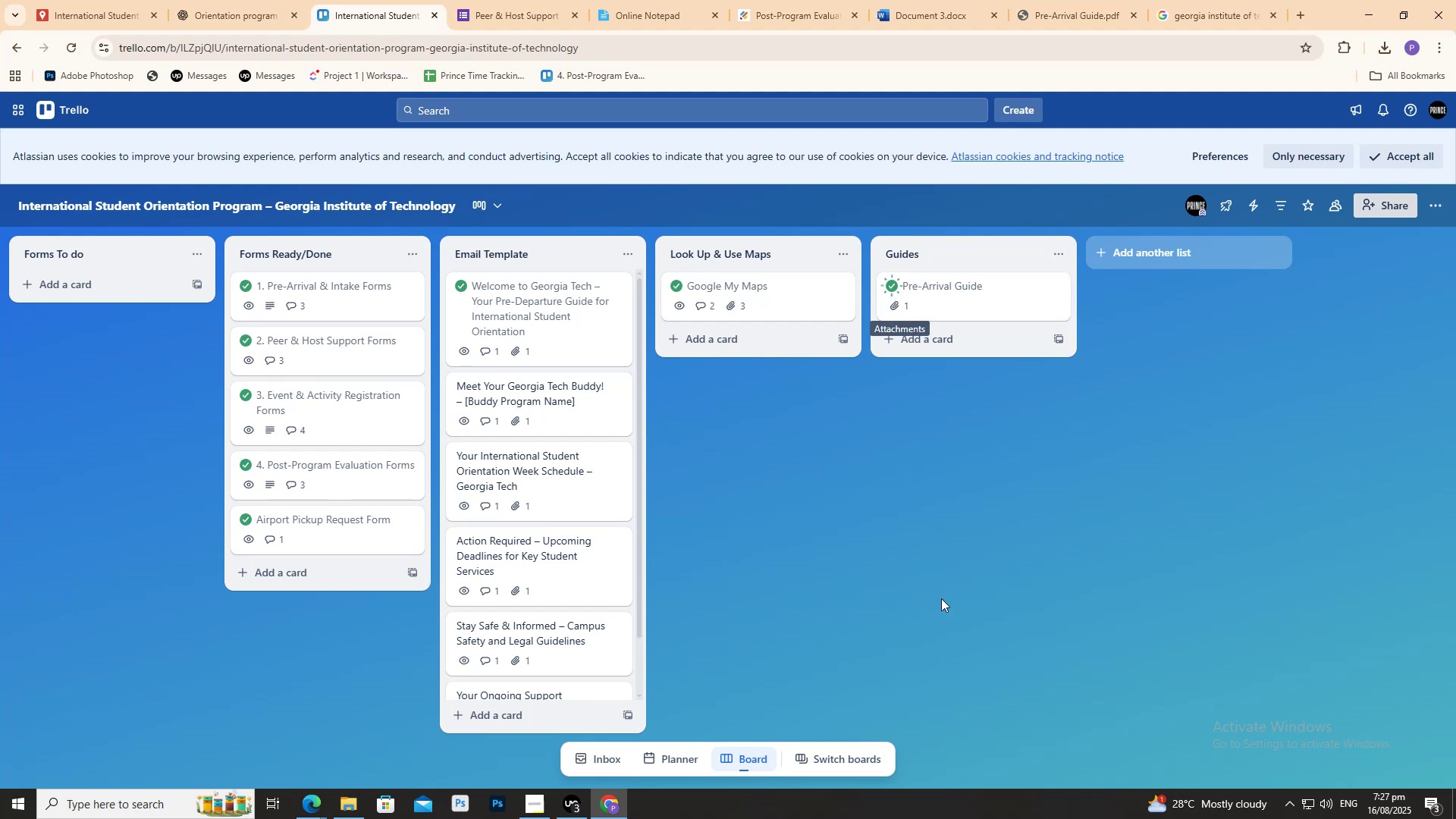 
double_click([931, 562])
 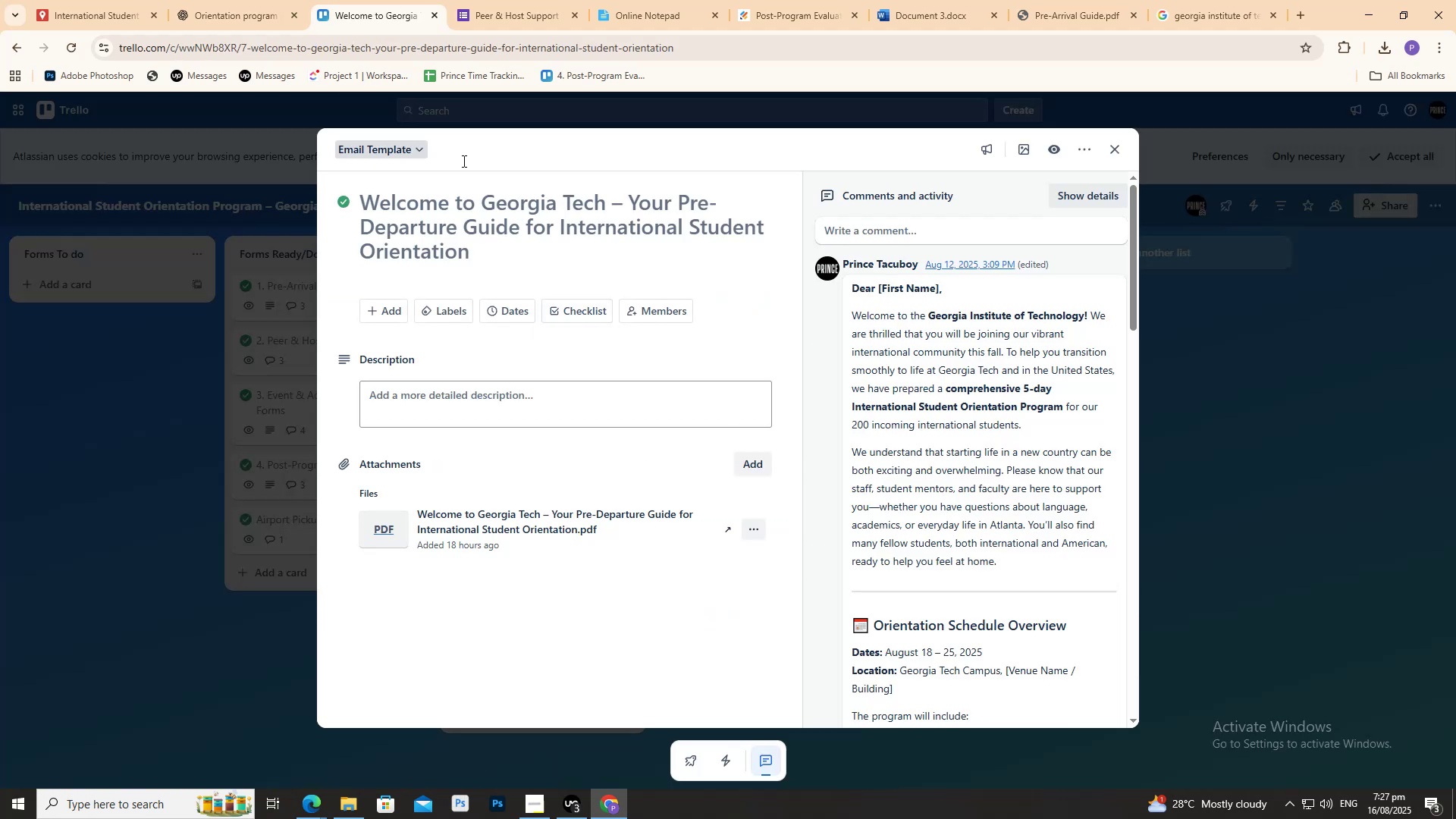 
left_click([290, 0])
 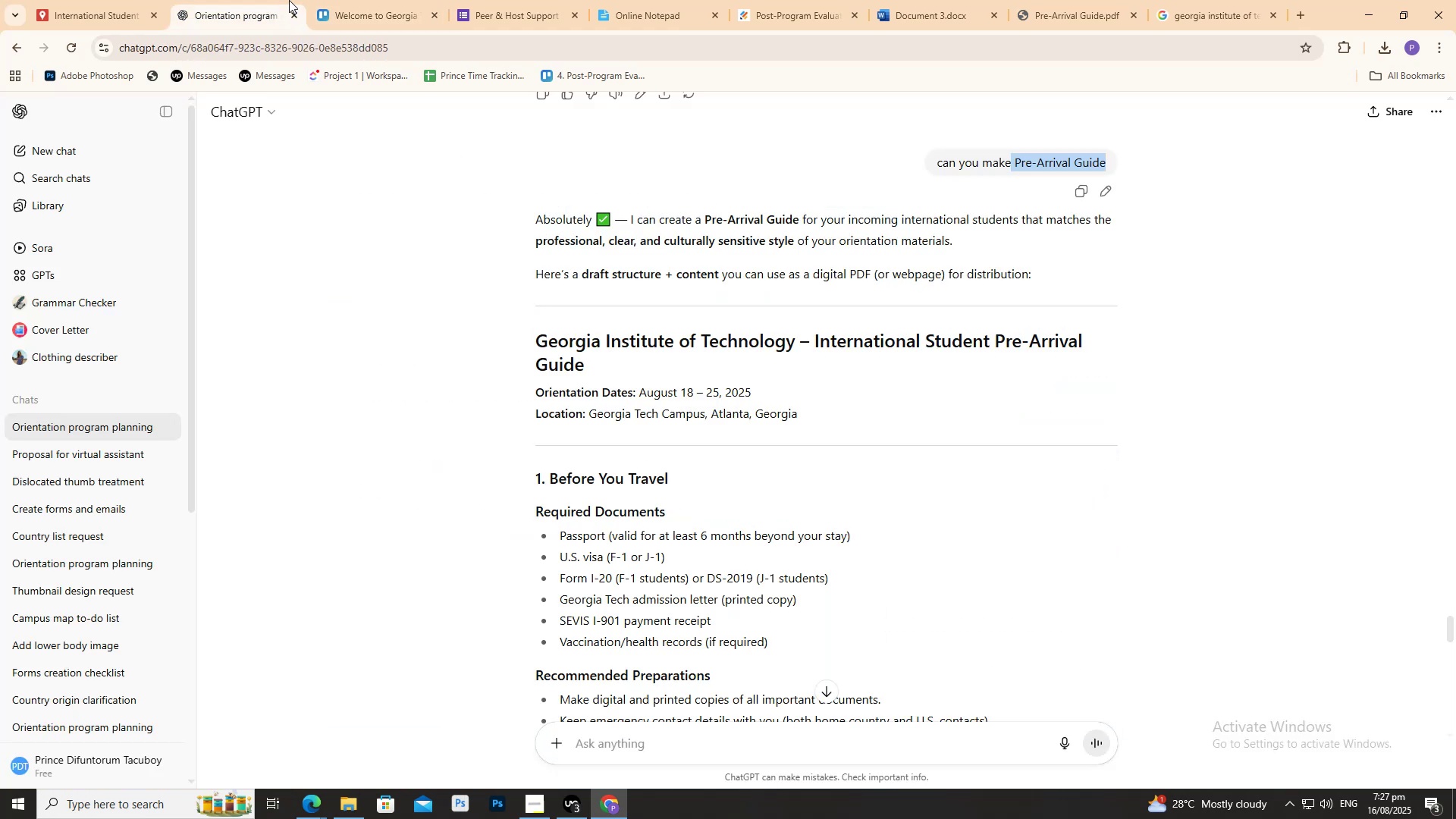 
scroll: coordinate [420, 199], scroll_direction: down, amount: 25.0
 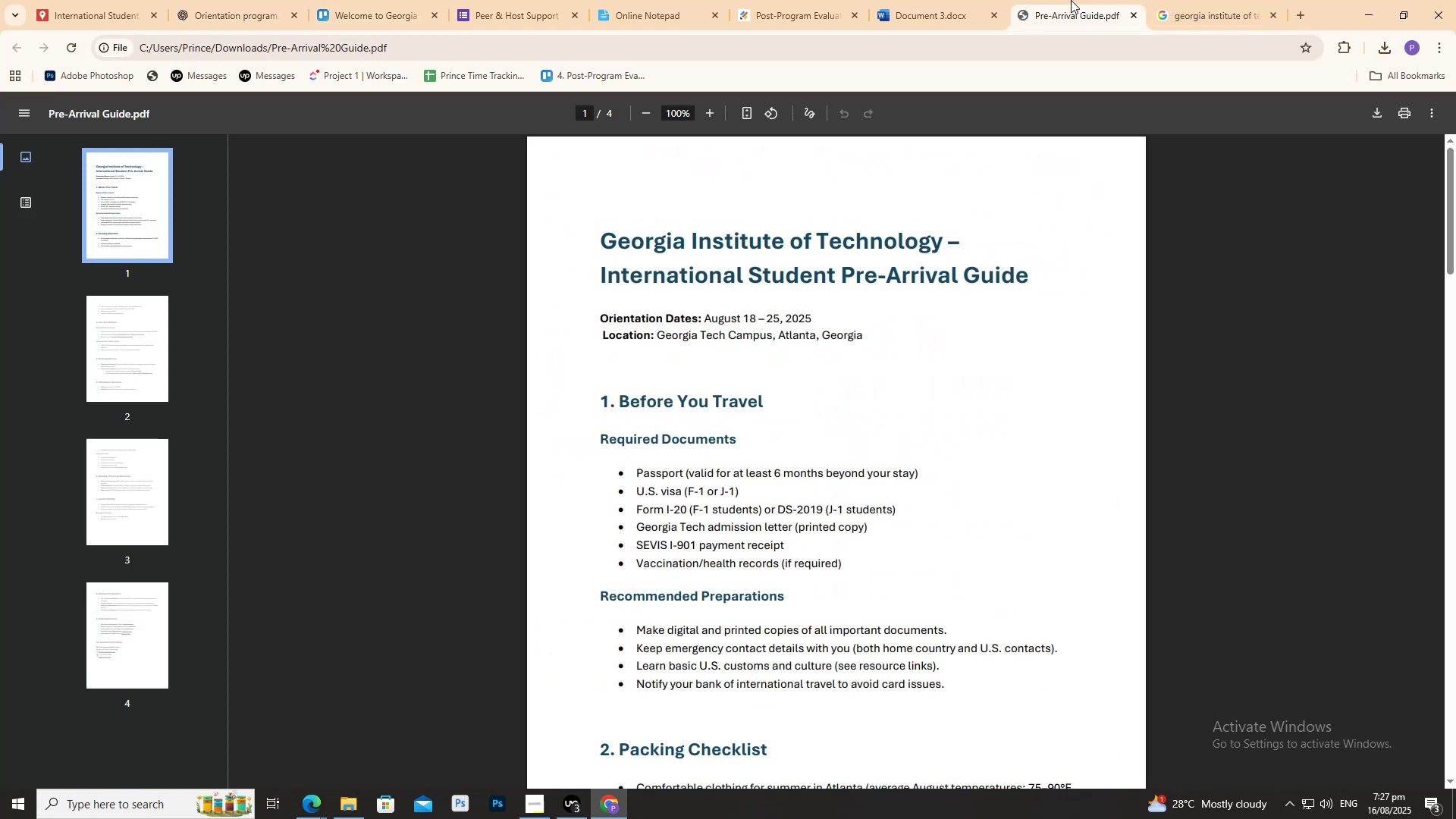 
double_click([944, 0])
 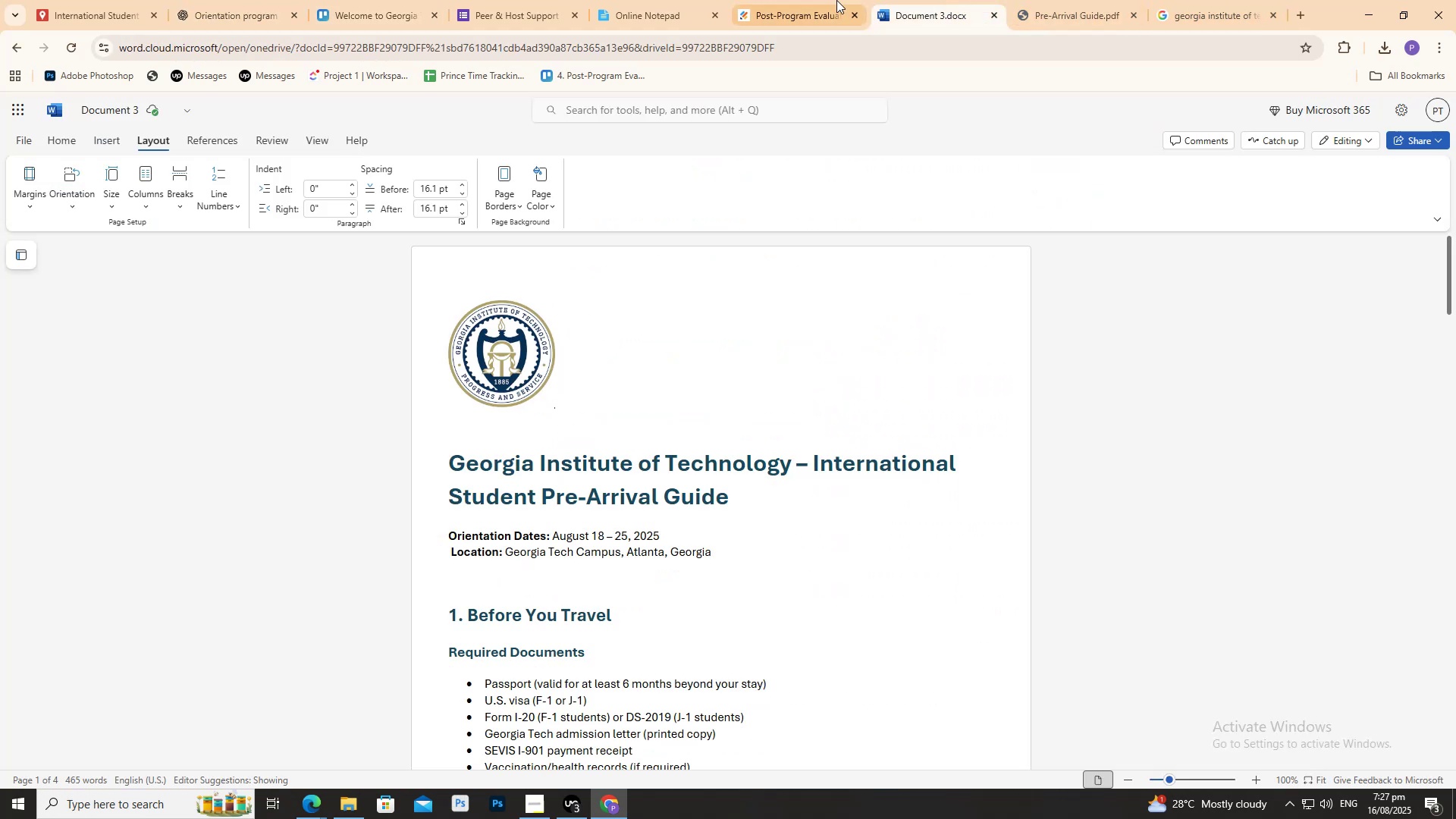 
triple_click([836, 0])
 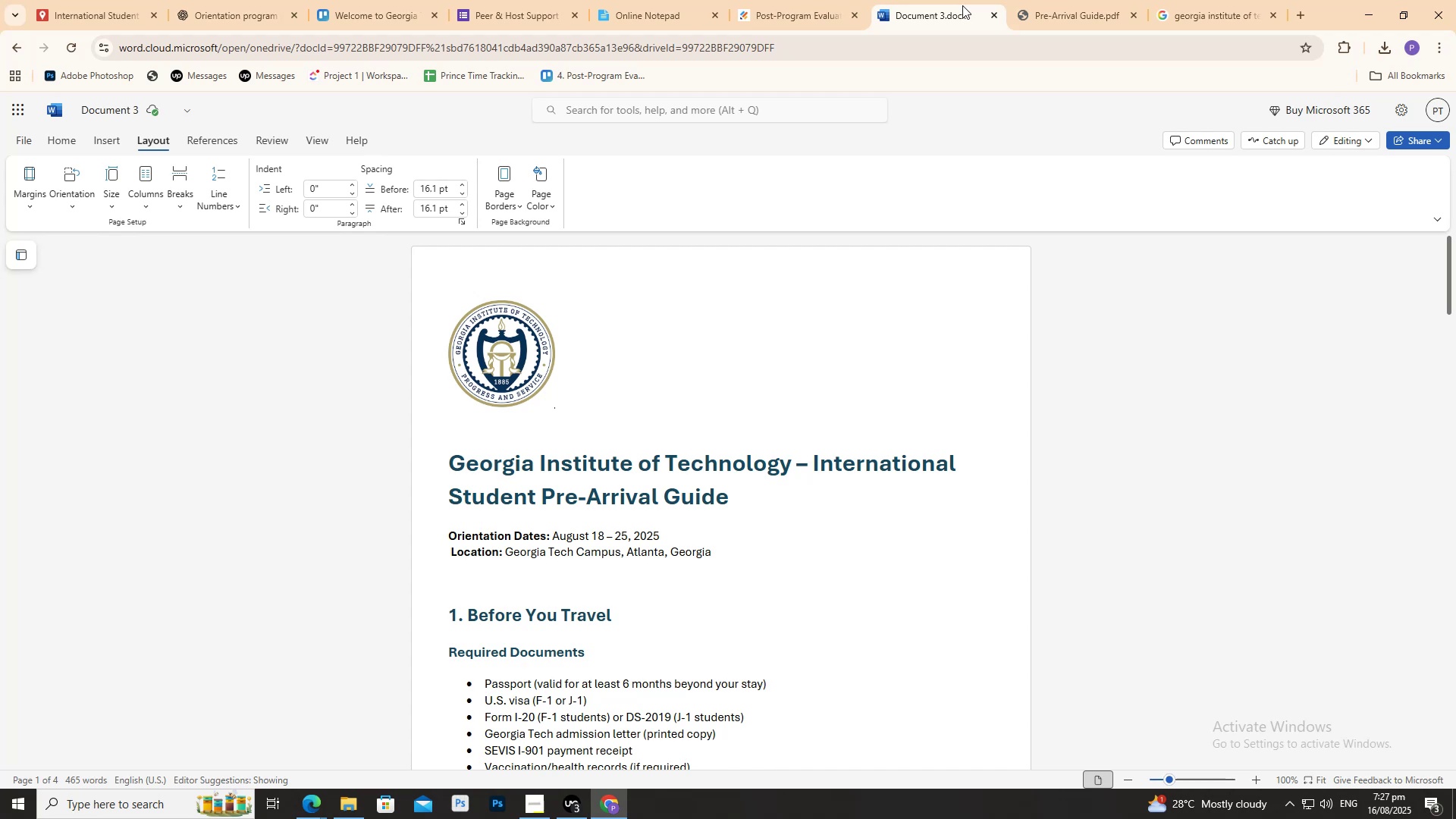 
triple_click([854, 0])
 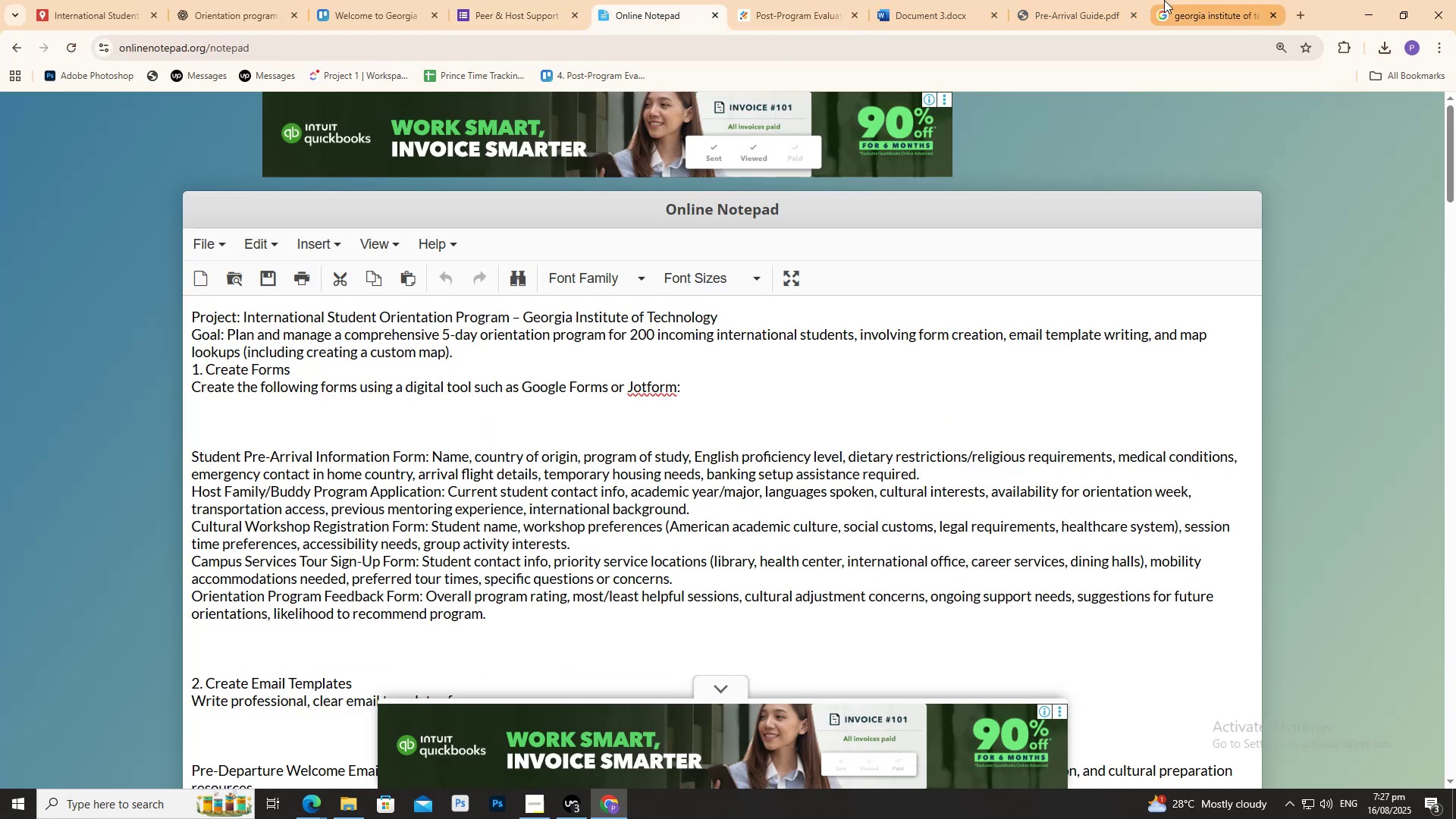 
left_click([1190, 0])
 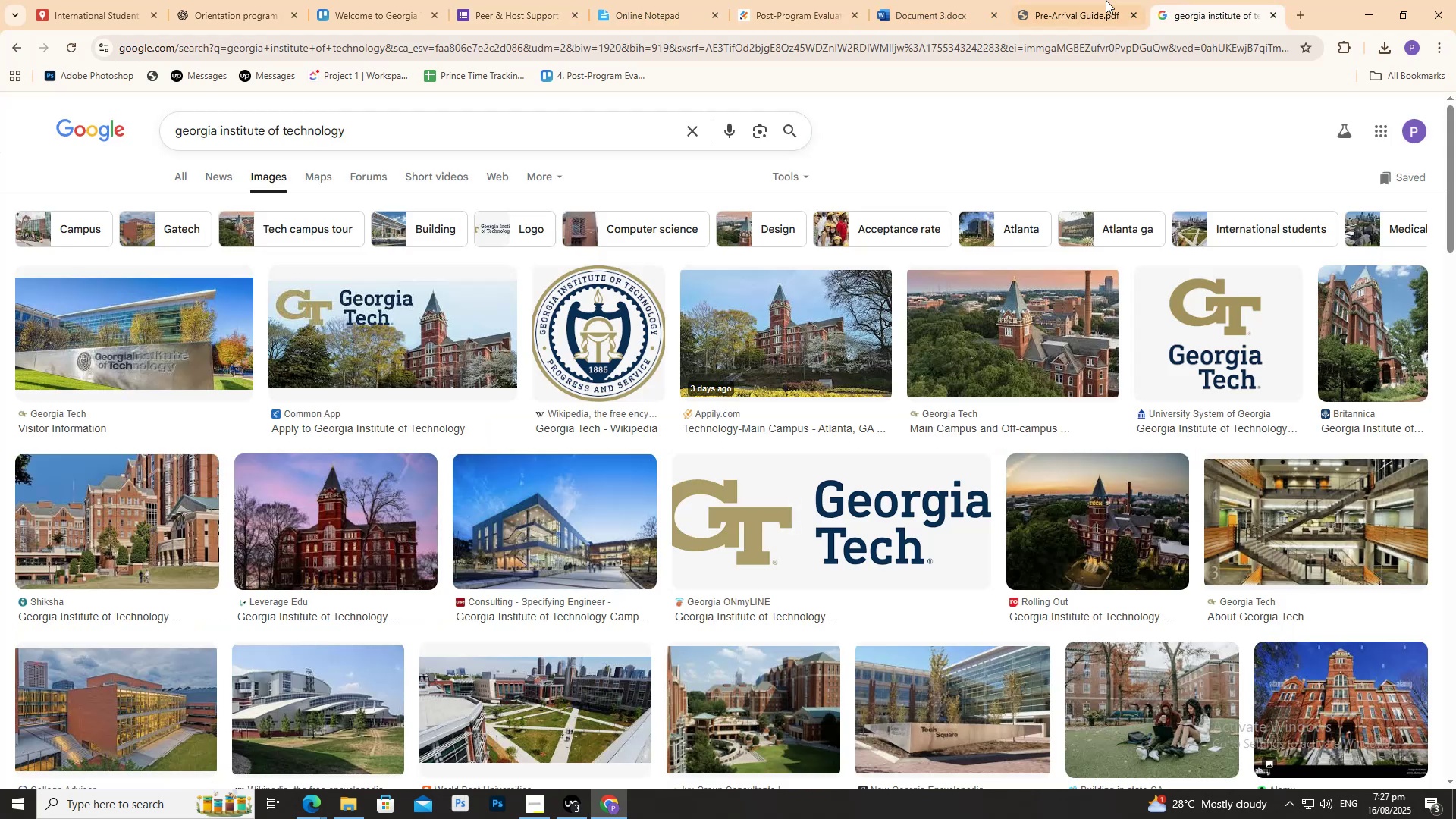 
double_click([1095, 0])
 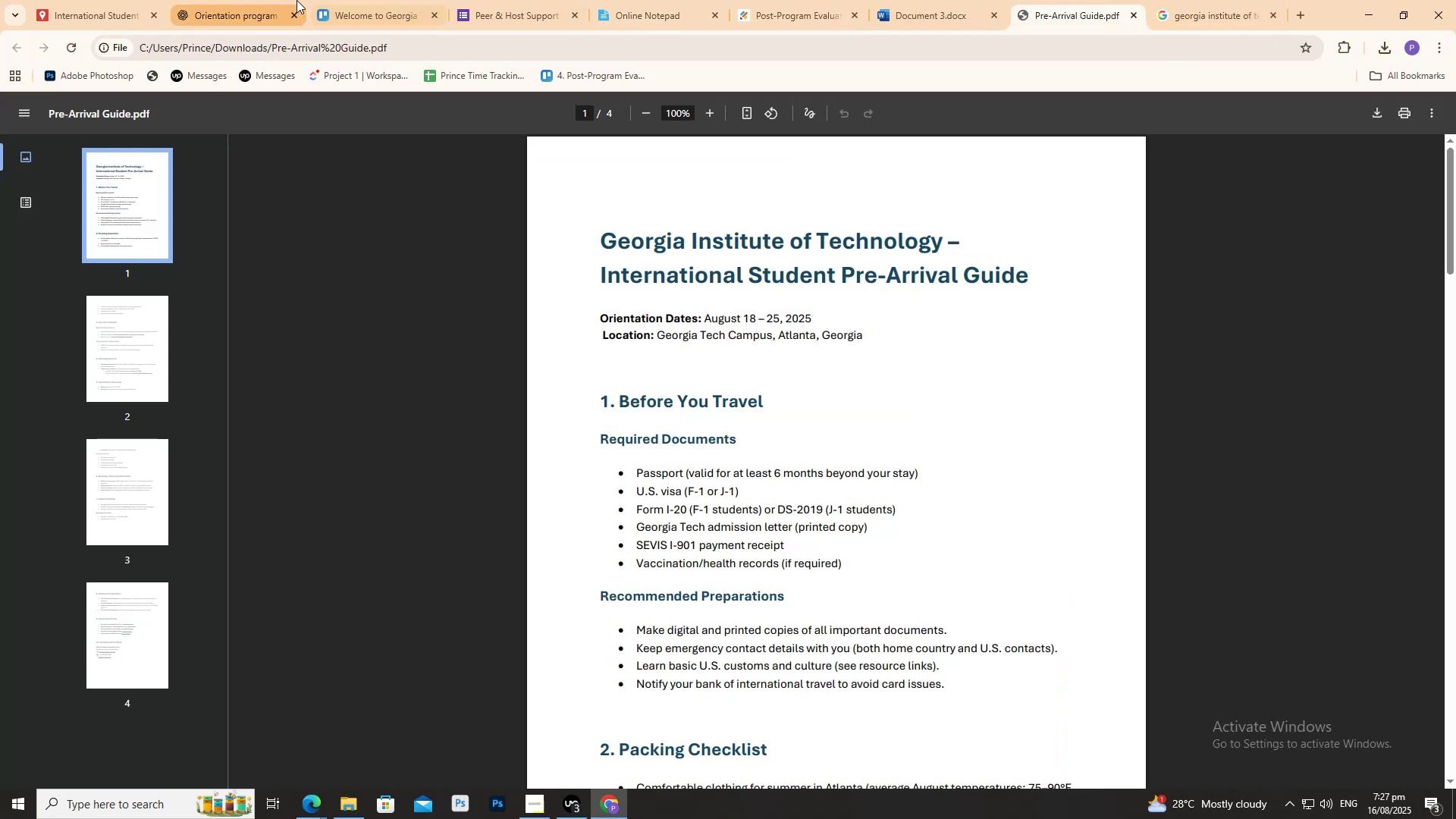 
left_click([297, 0])
 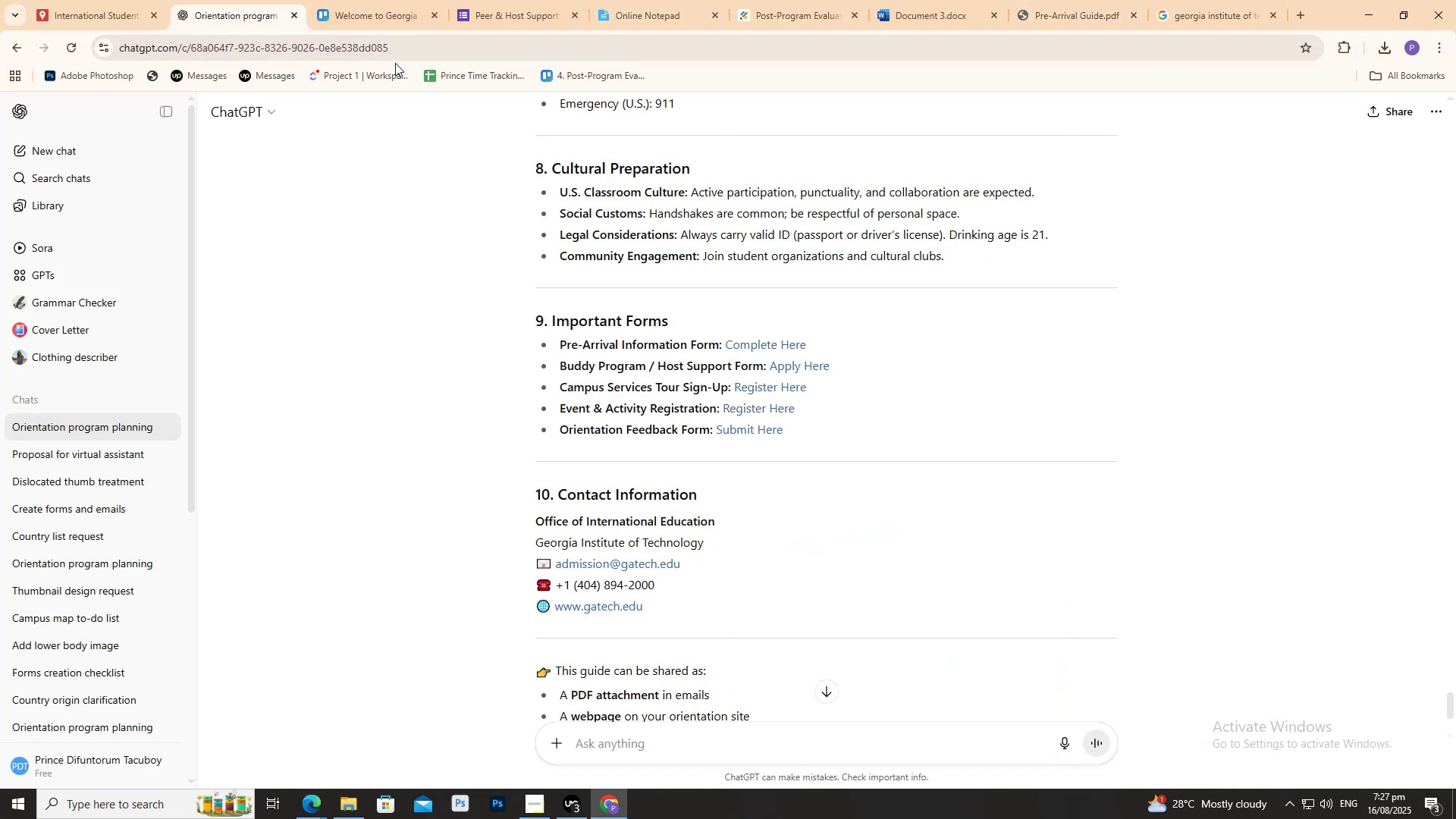 
scroll: coordinate [529, 178], scroll_direction: down, amount: 7.0
 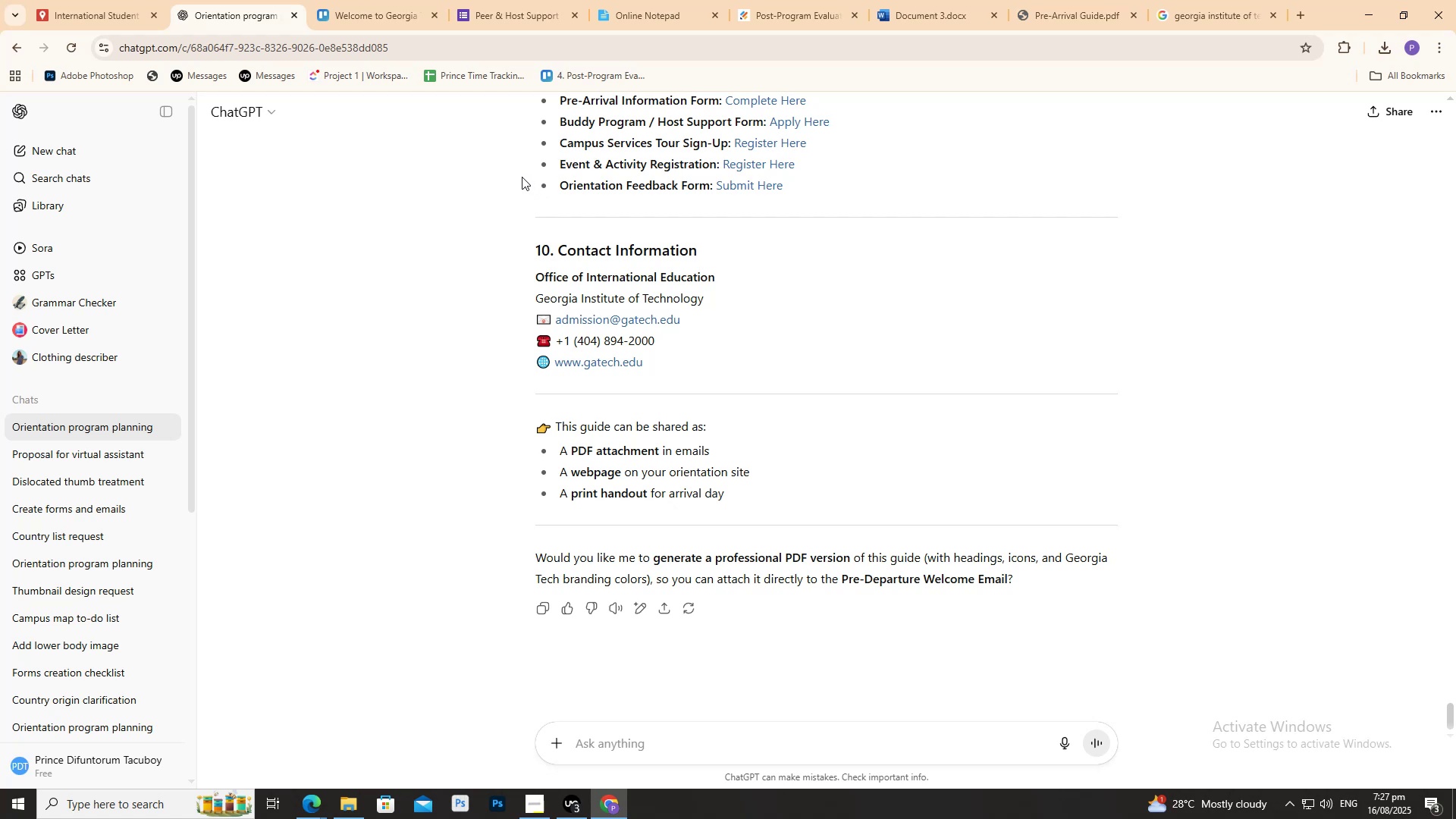 
scroll: coordinate [1067, 362], scroll_direction: up, amount: 33.0
 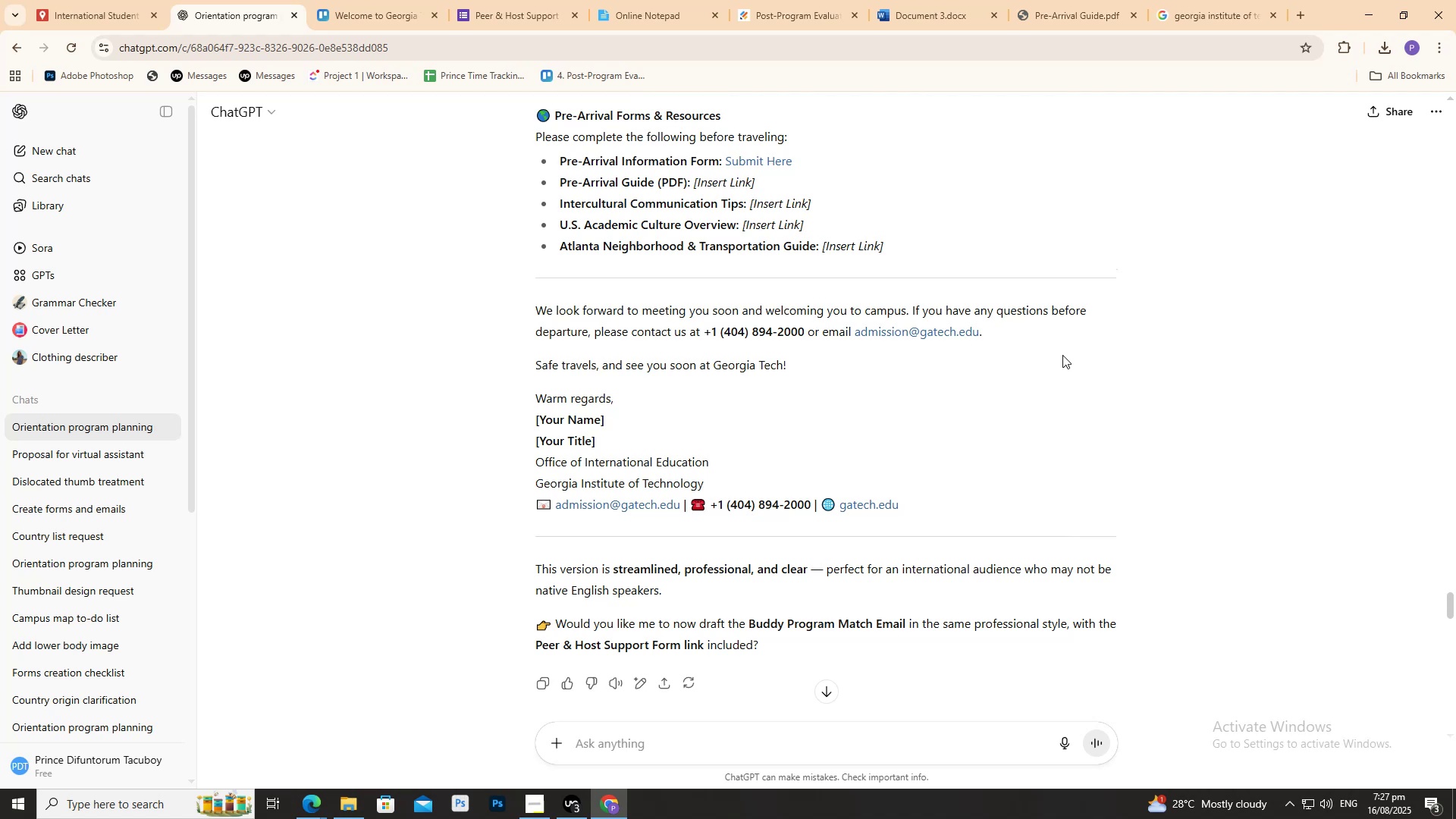 
wait(12.95)
 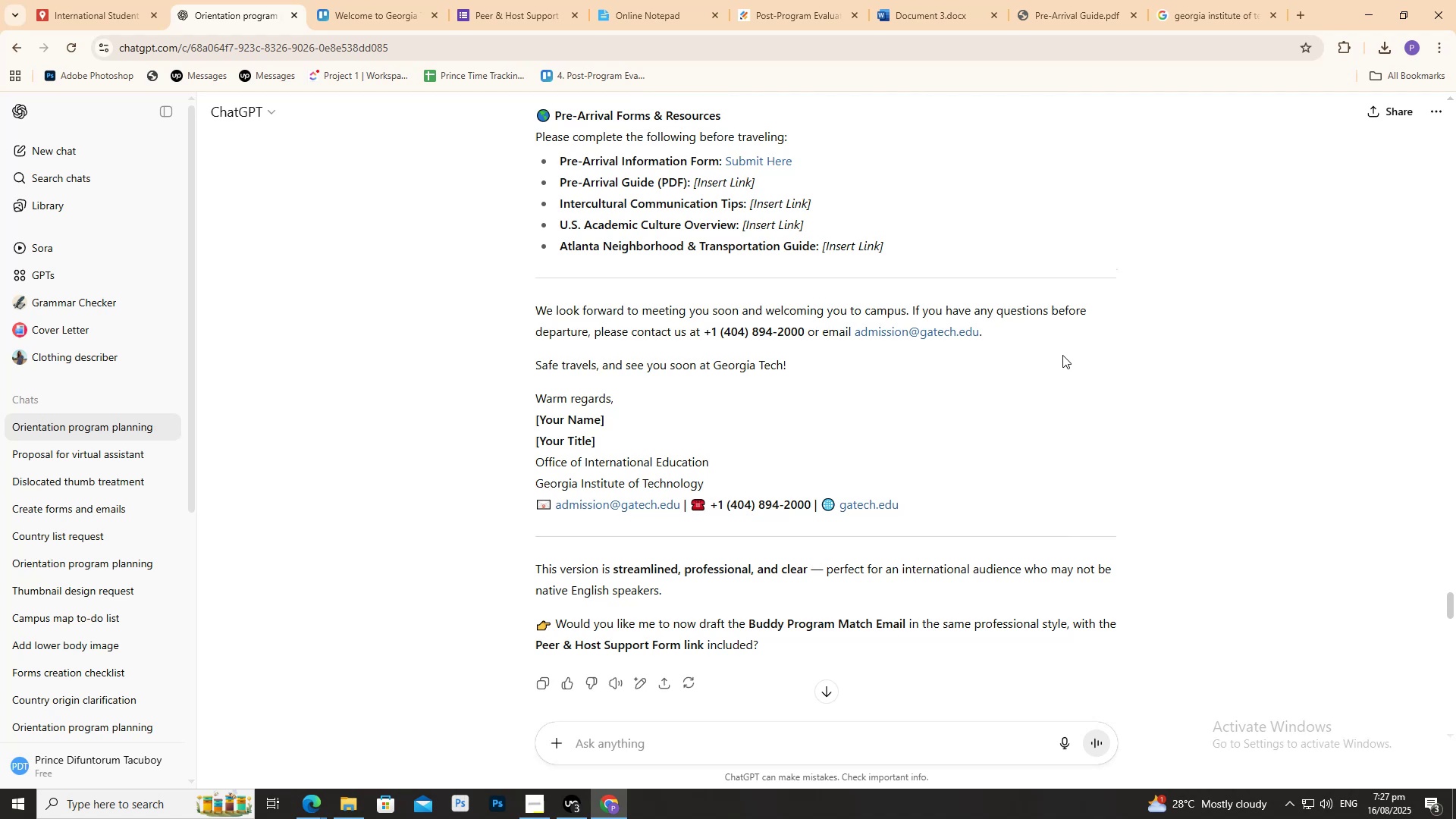 
left_click([1120, 0])
 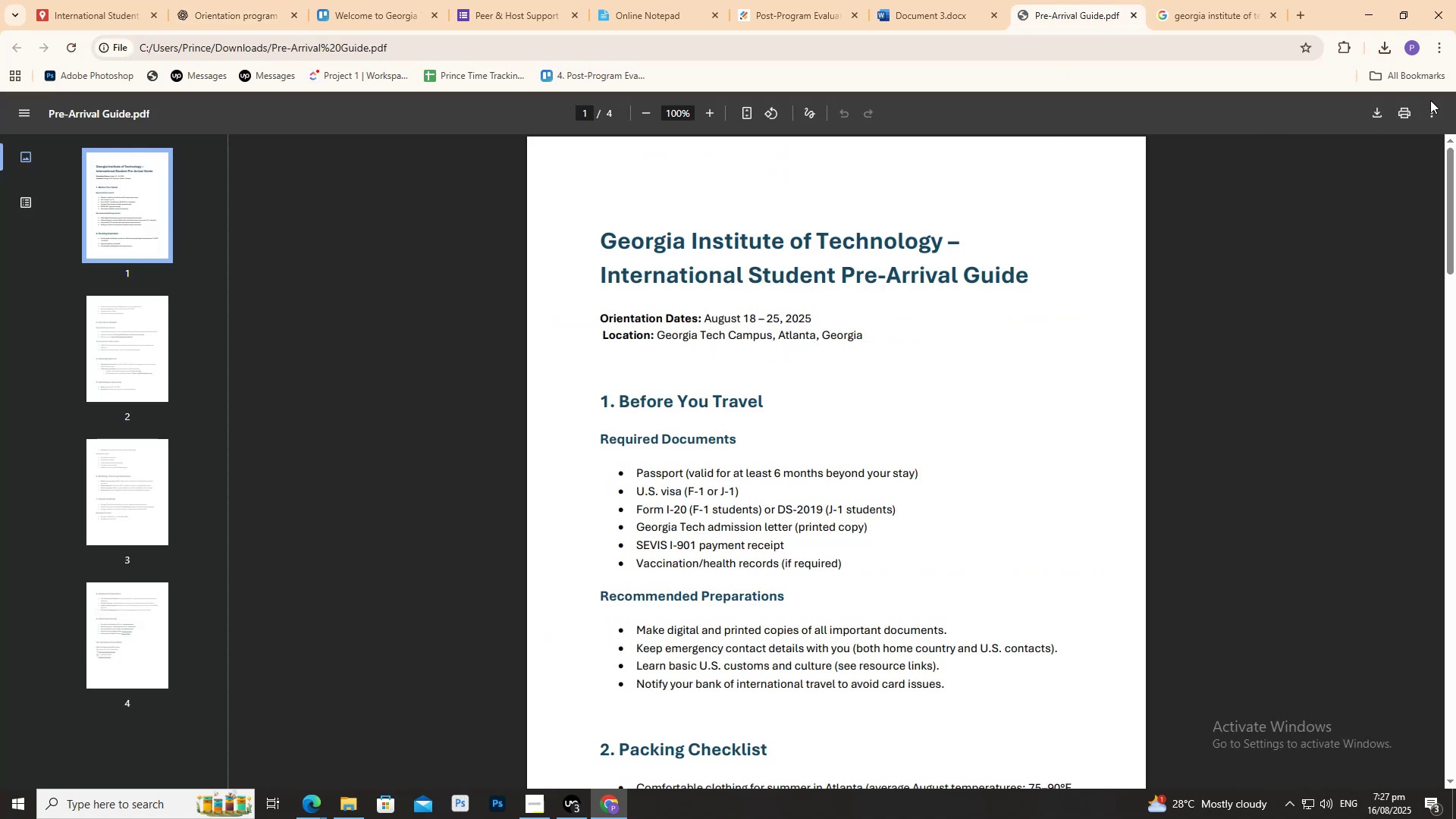 
double_click([1430, 107])
 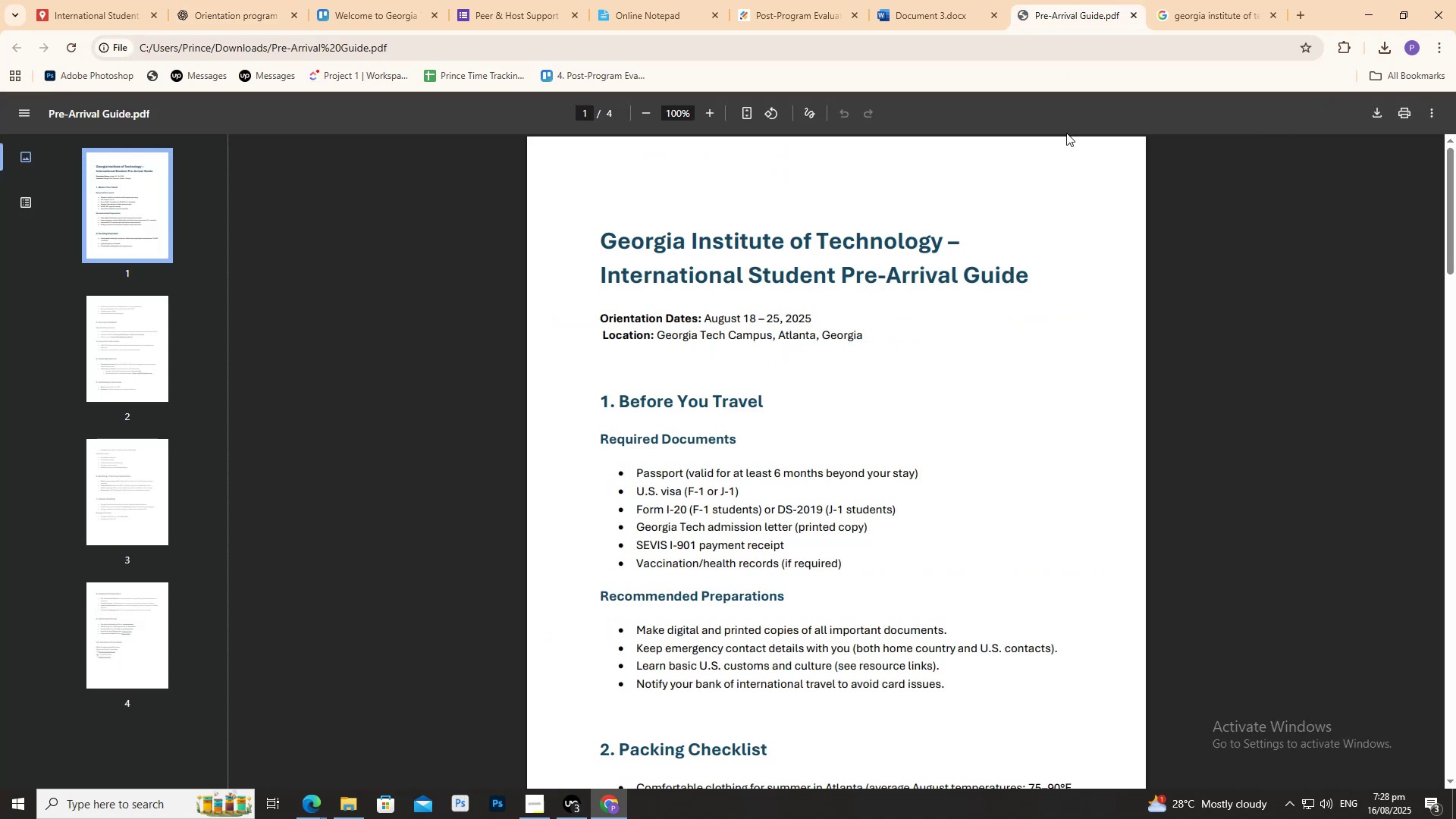 
mouse_move([1132, 13])
 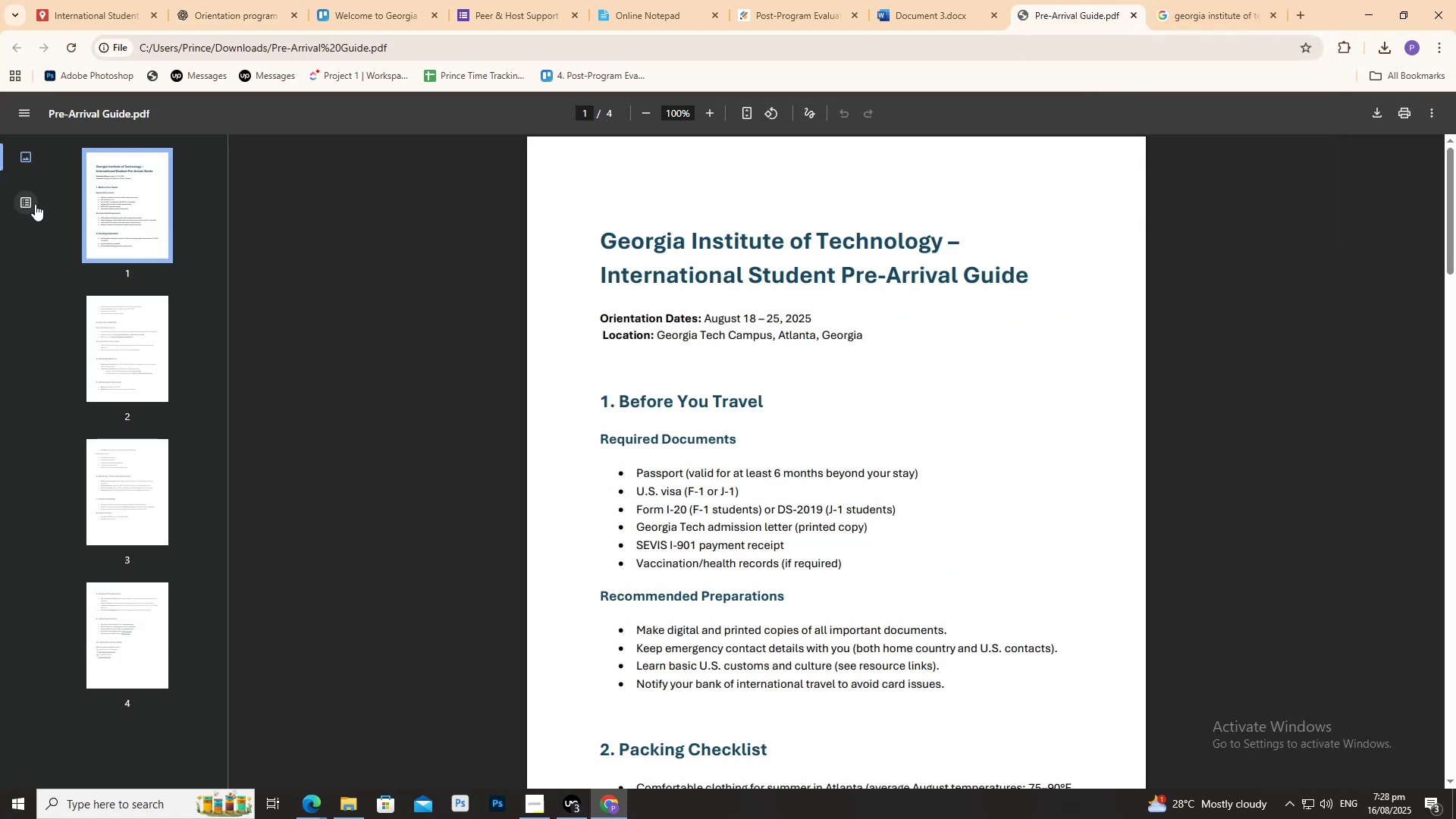 
left_click([30, 202])
 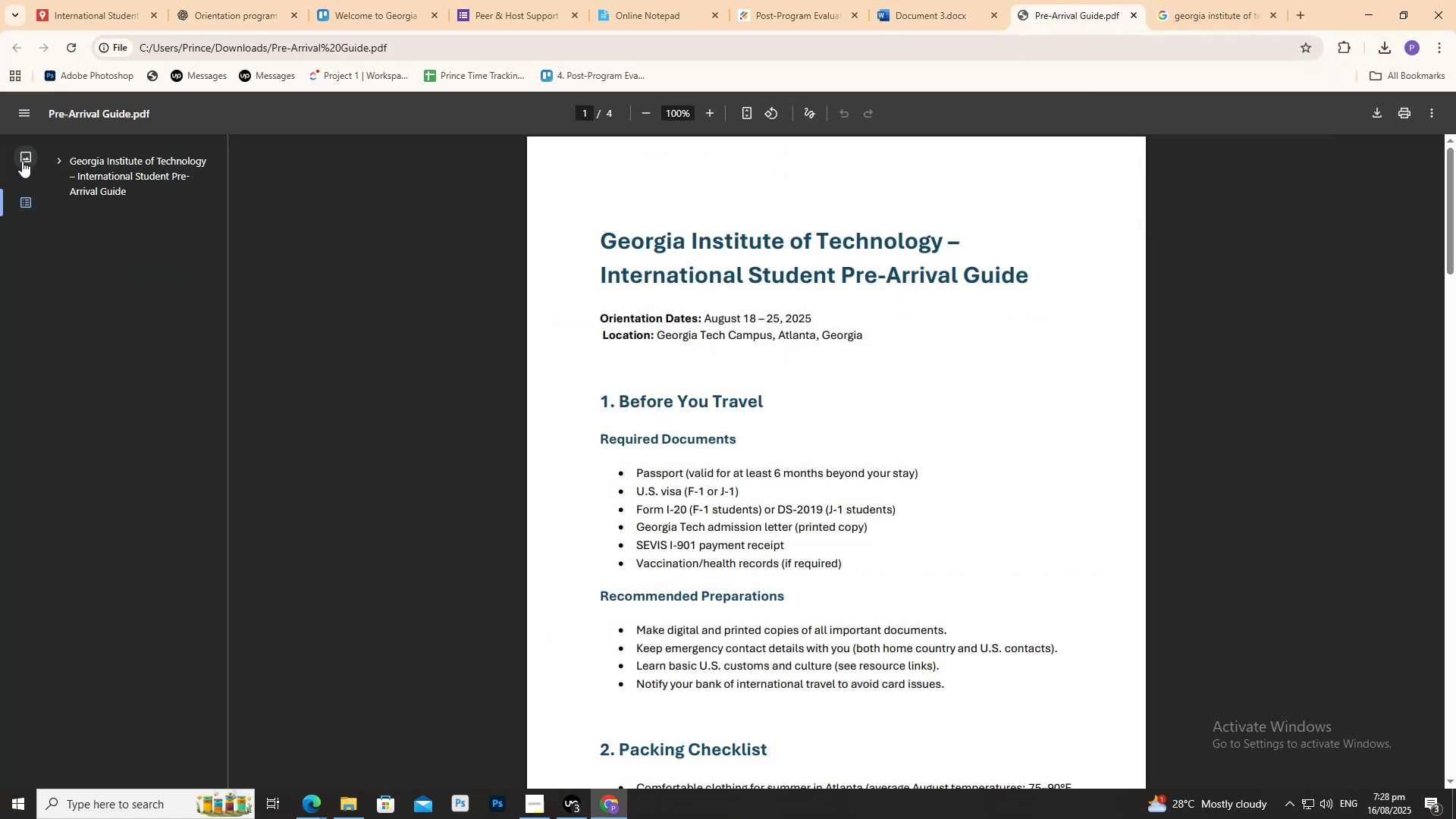 
left_click([22, 158])
 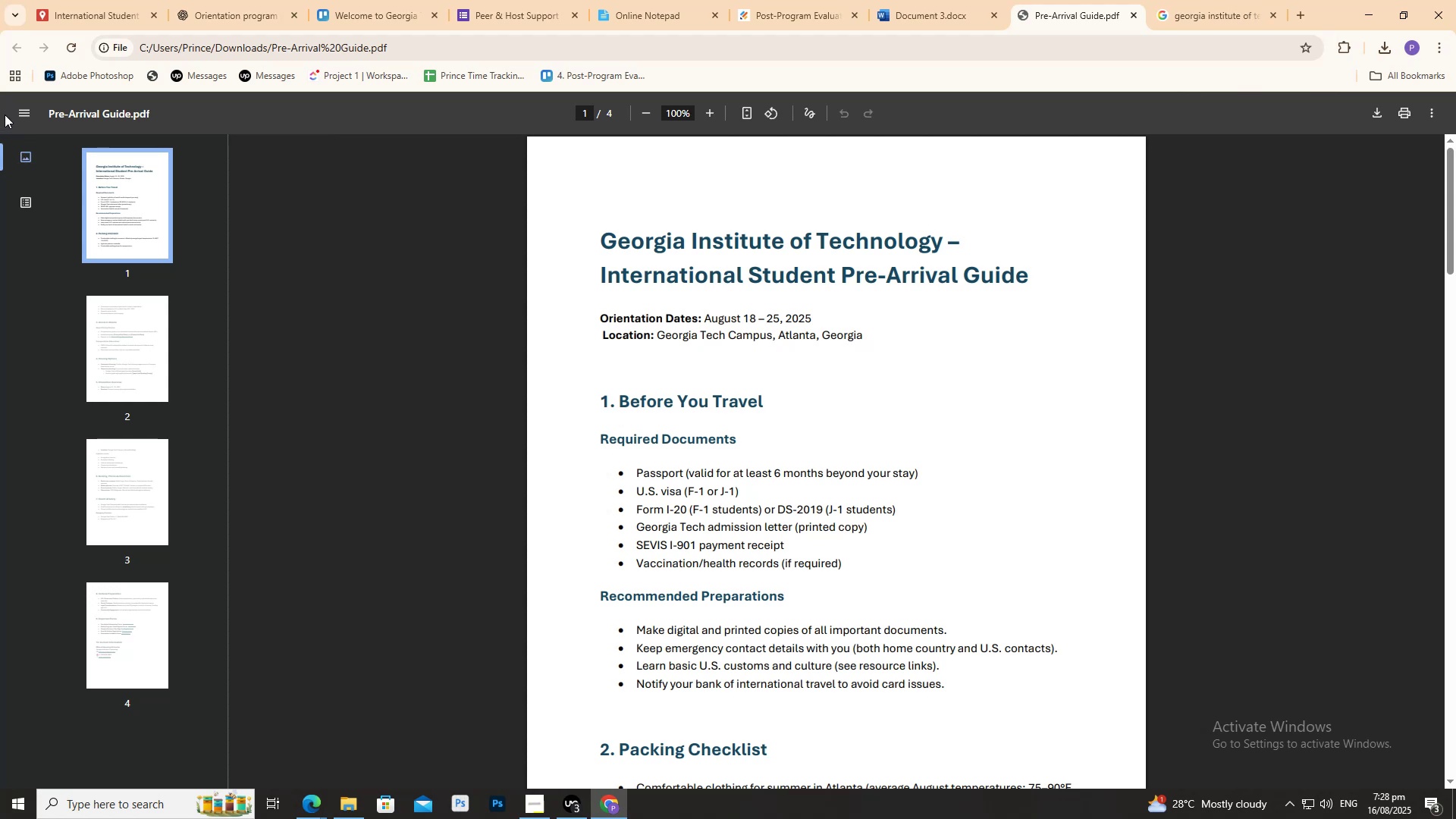 
left_click([31, 117])
 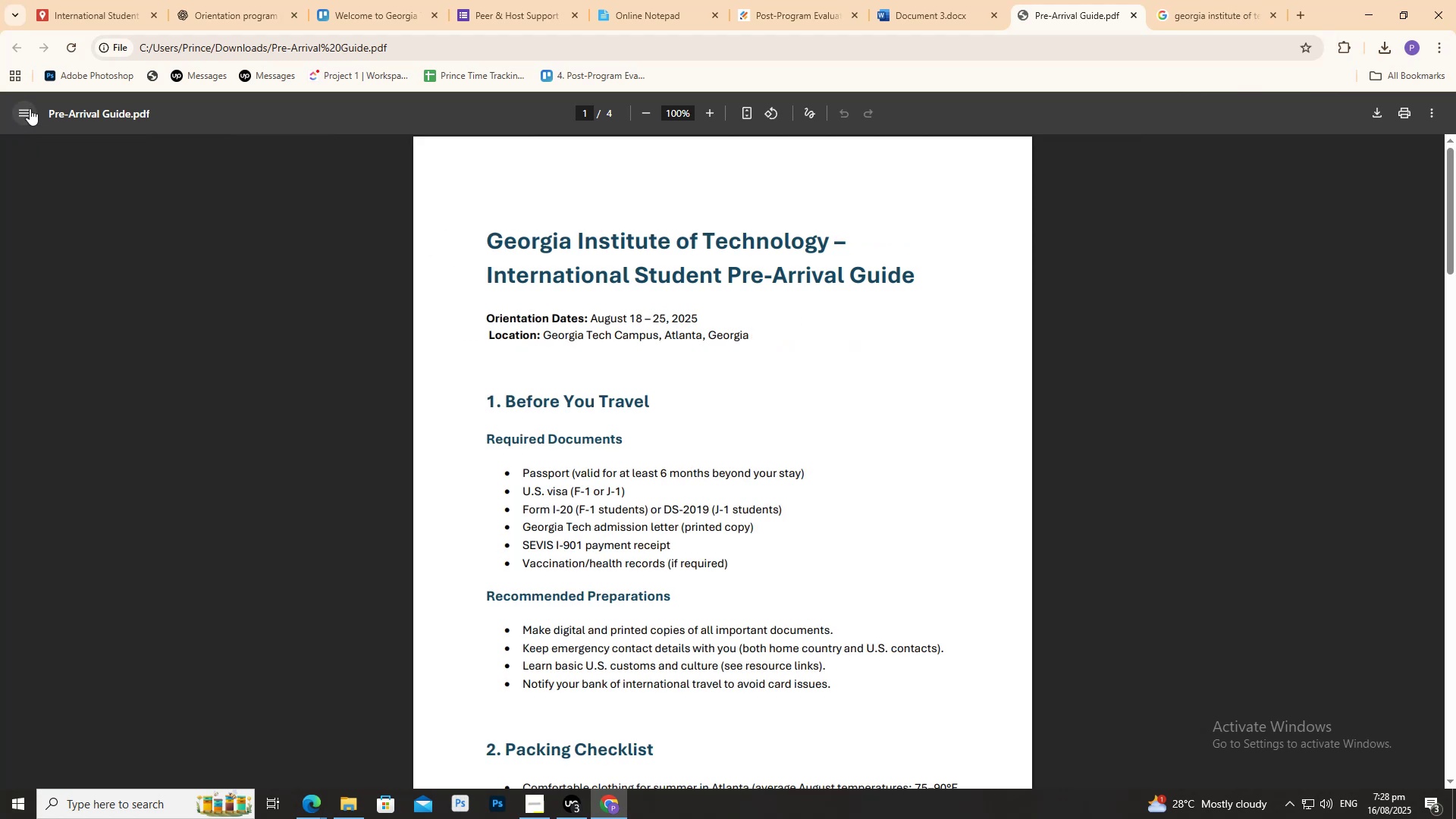 
mouse_move([237, 0])
 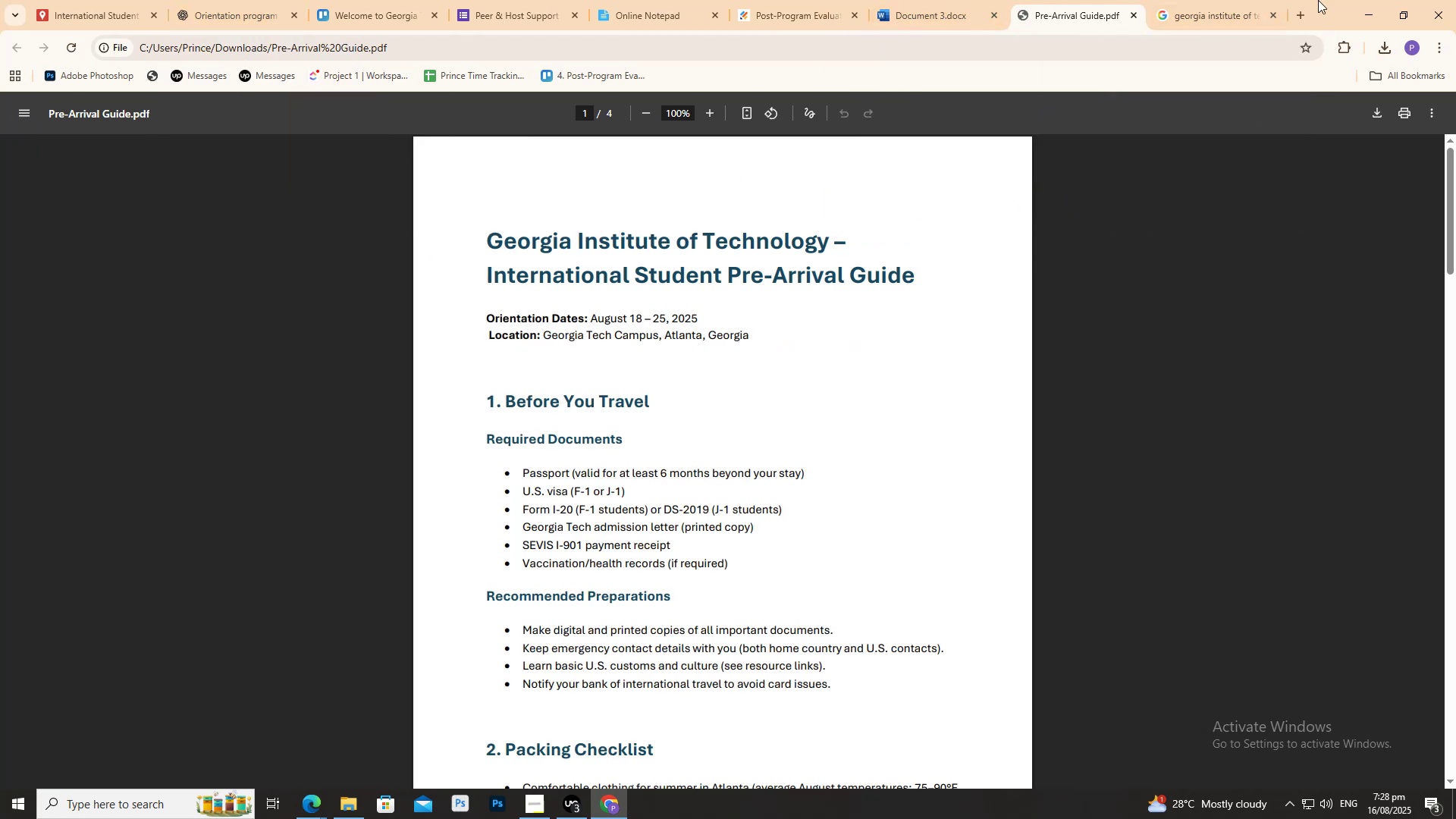 
left_click([1294, 0])
 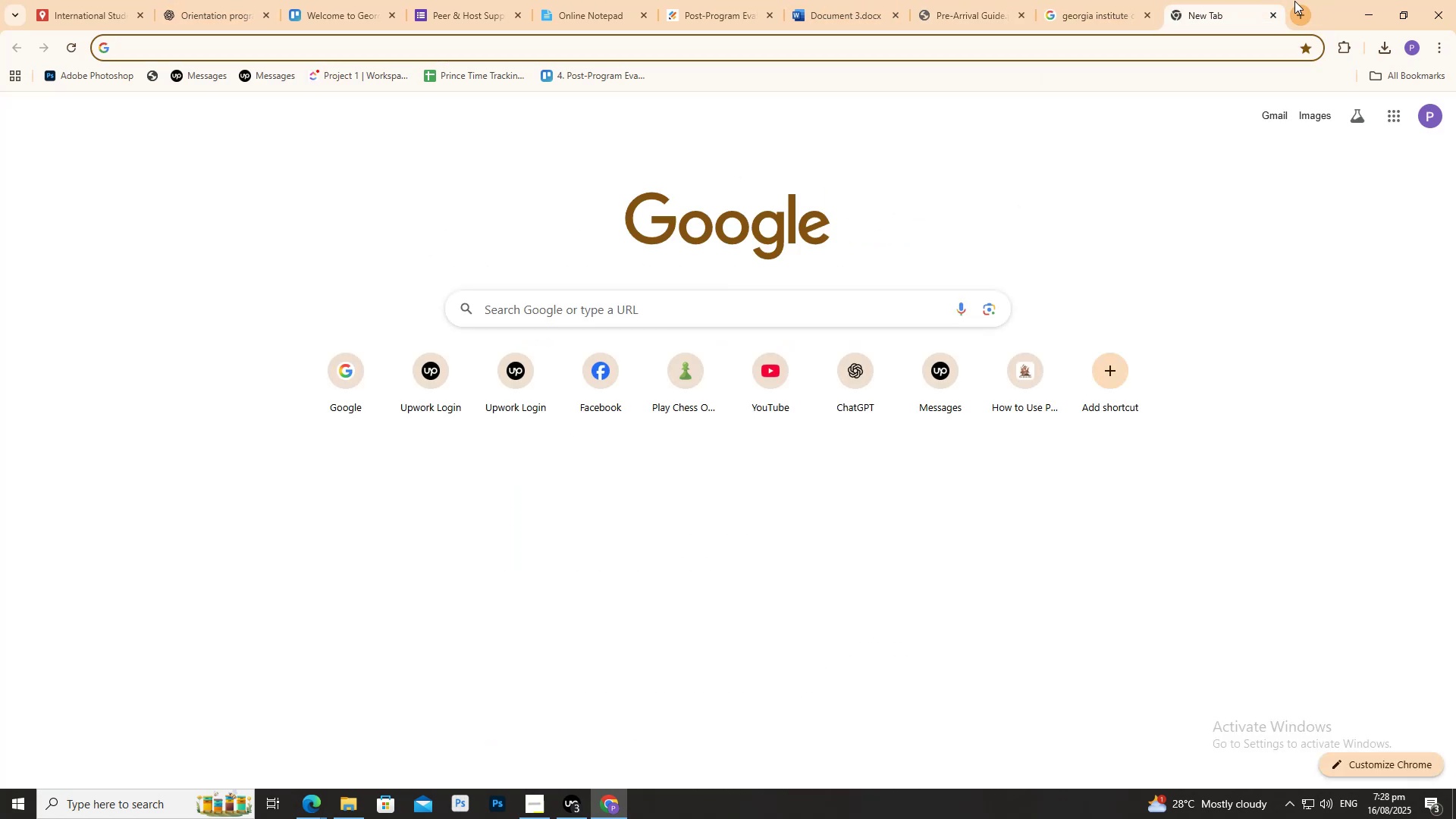 
key(G)
 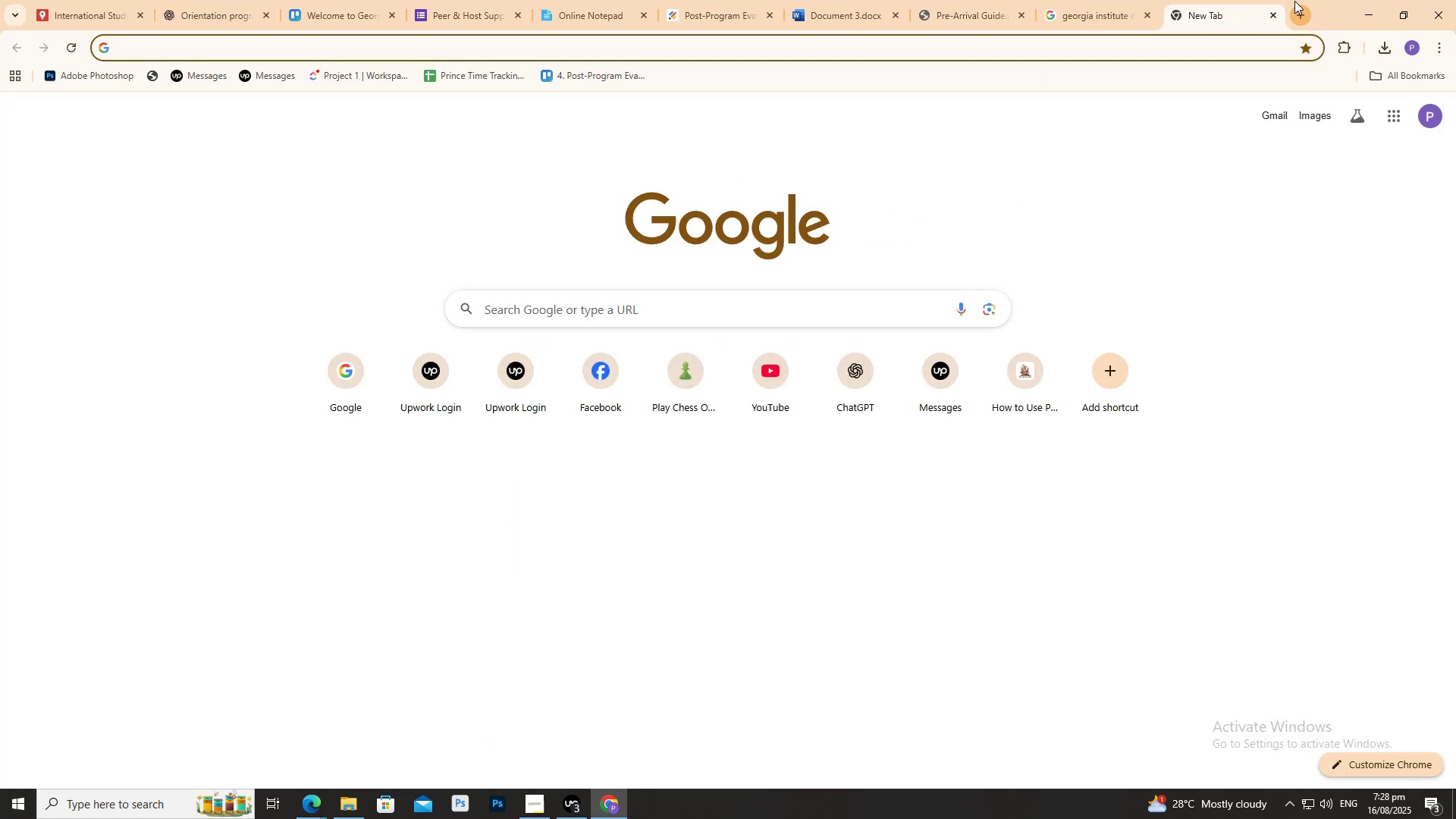 
key(Enter)
 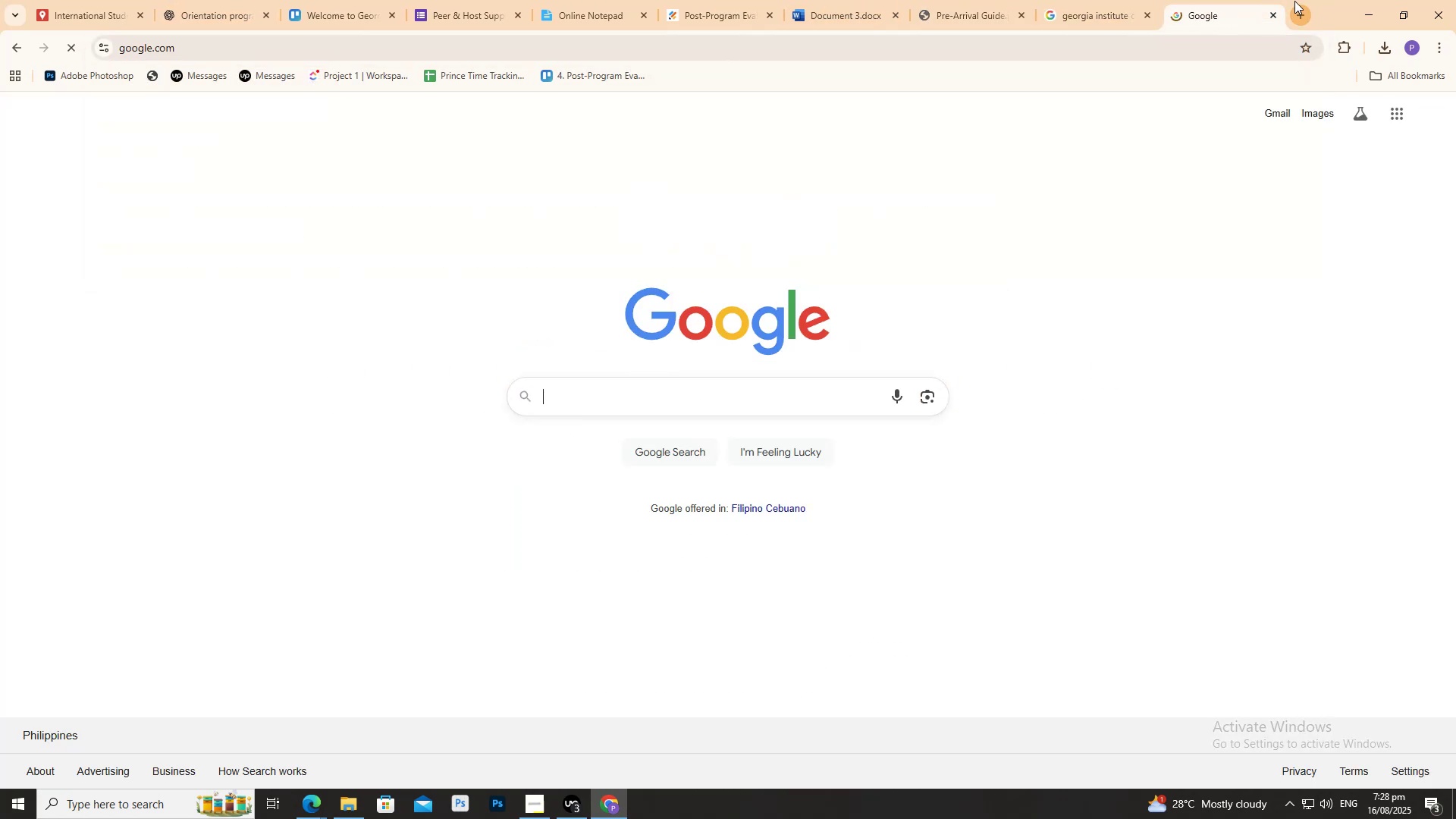 
type(d)
key(Backspace)
type(gdrive)
 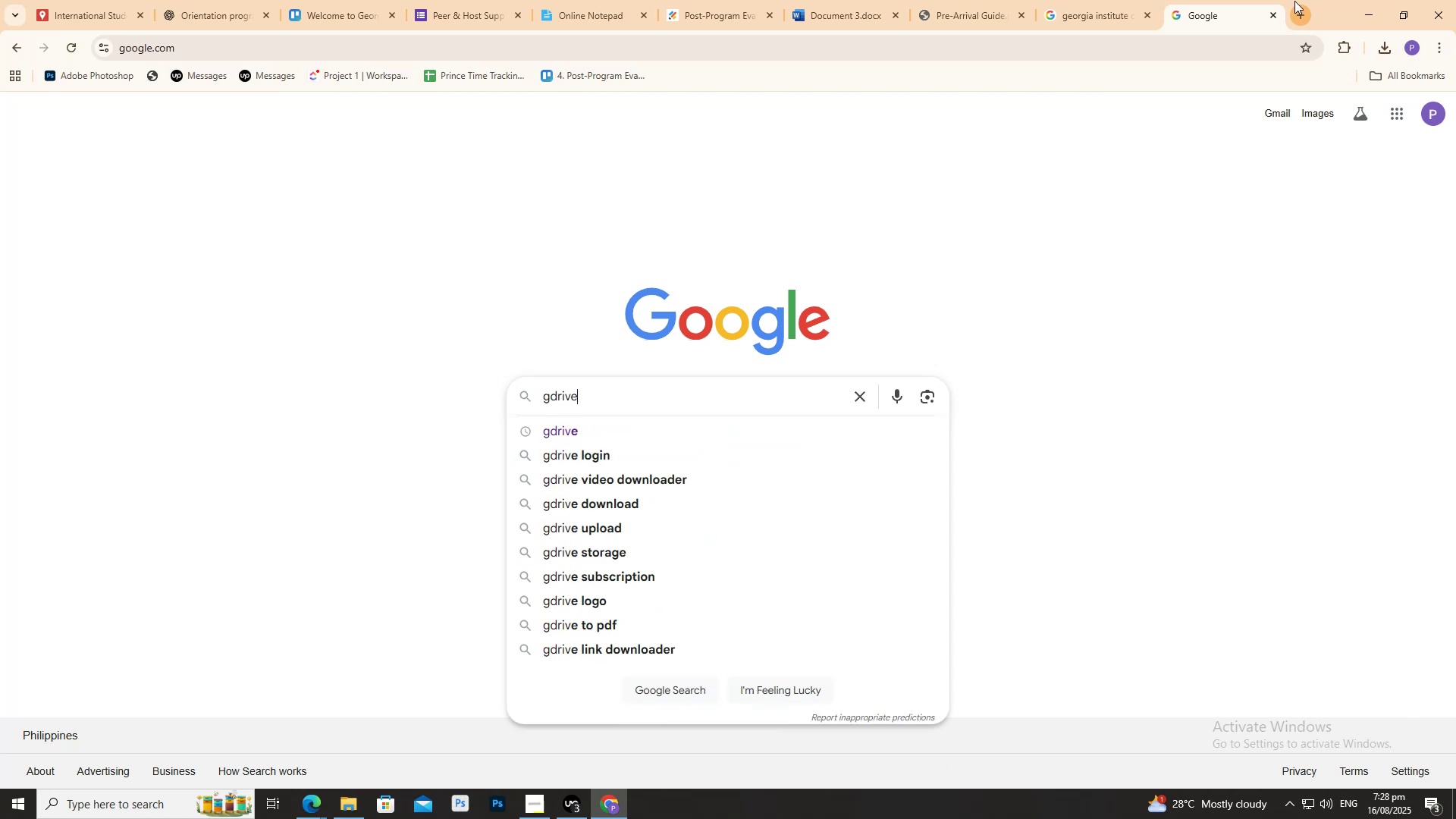 
key(Enter)
 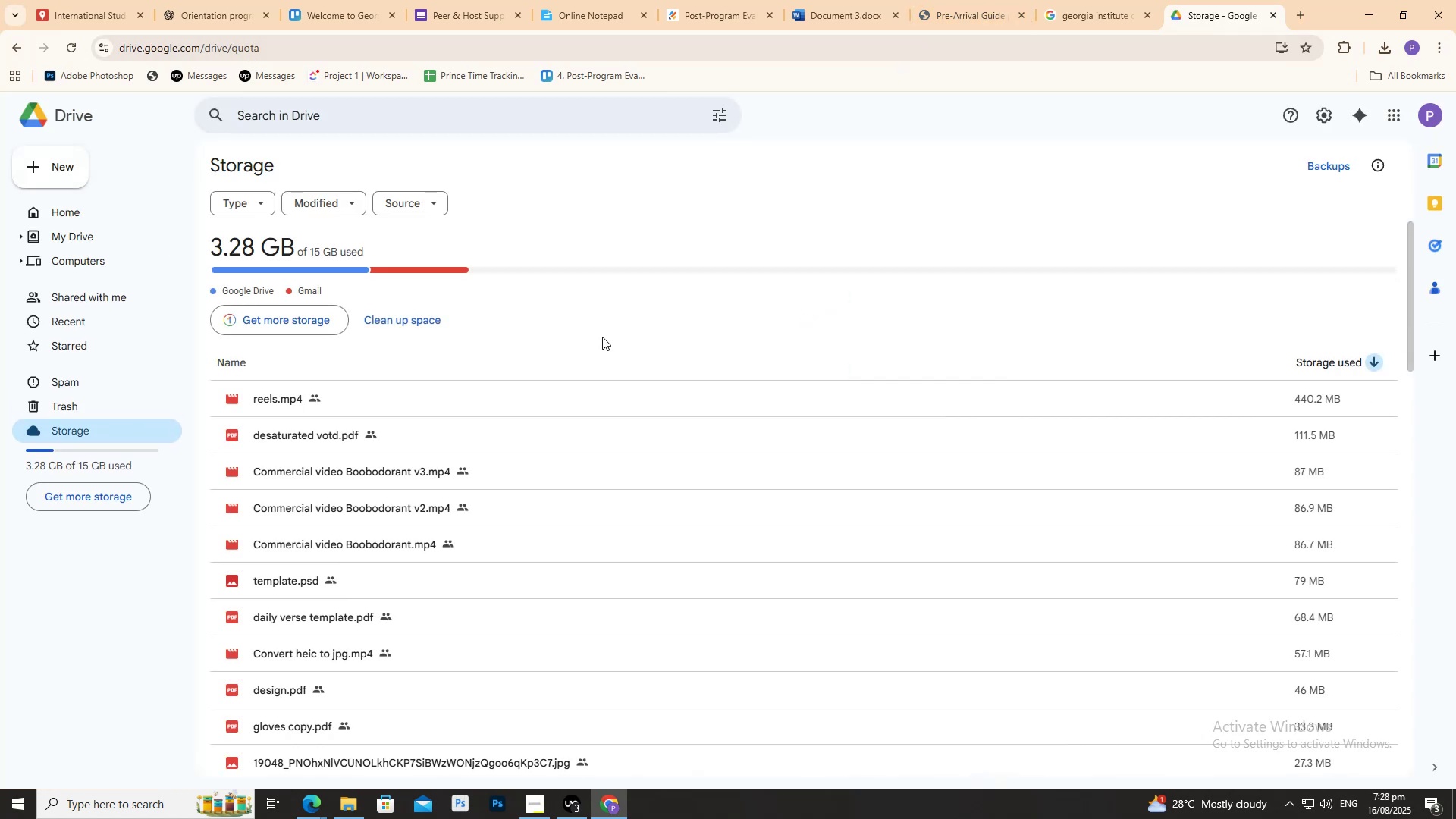 
wait(7.22)
 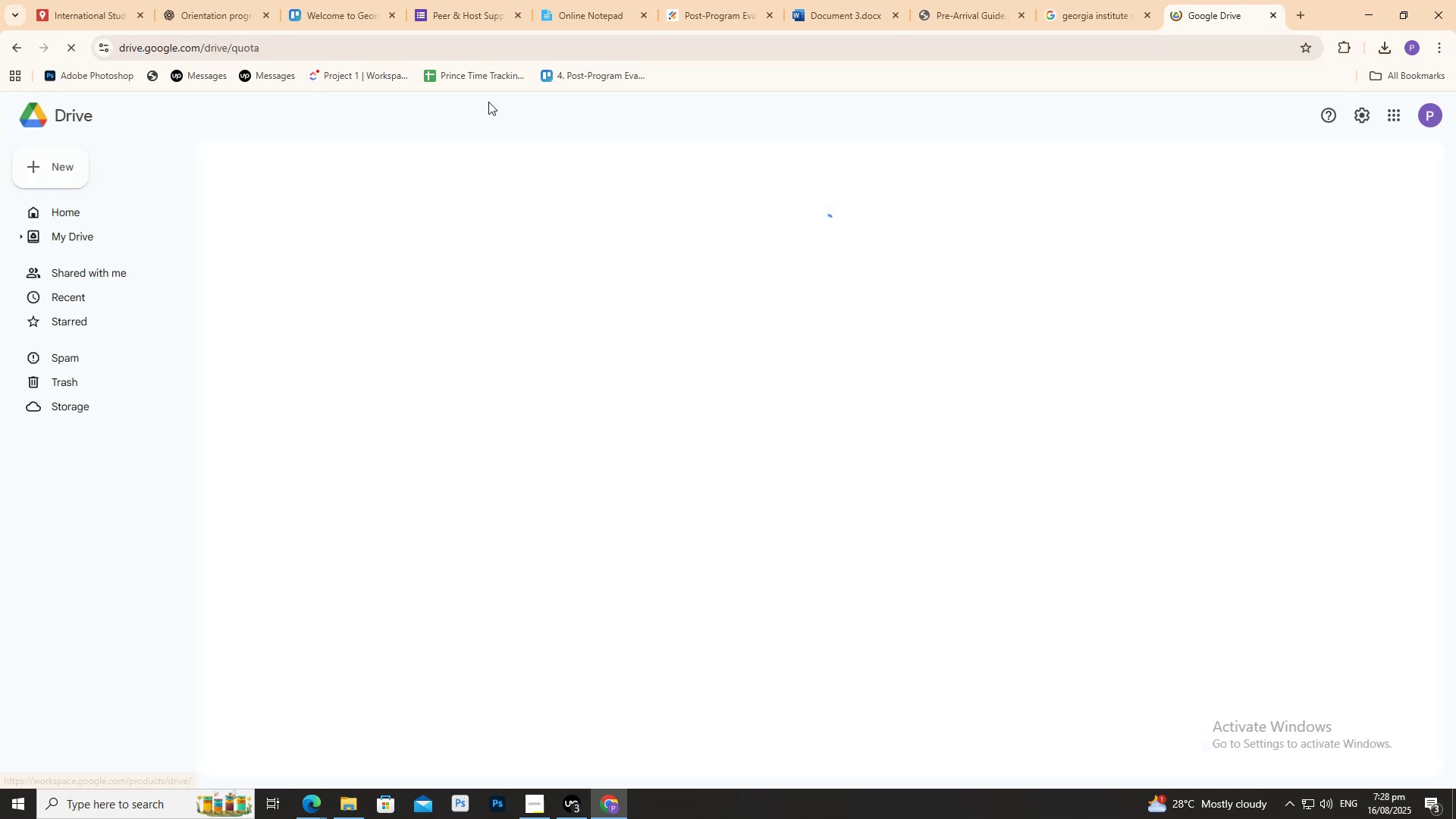 
left_click([42, 162])
 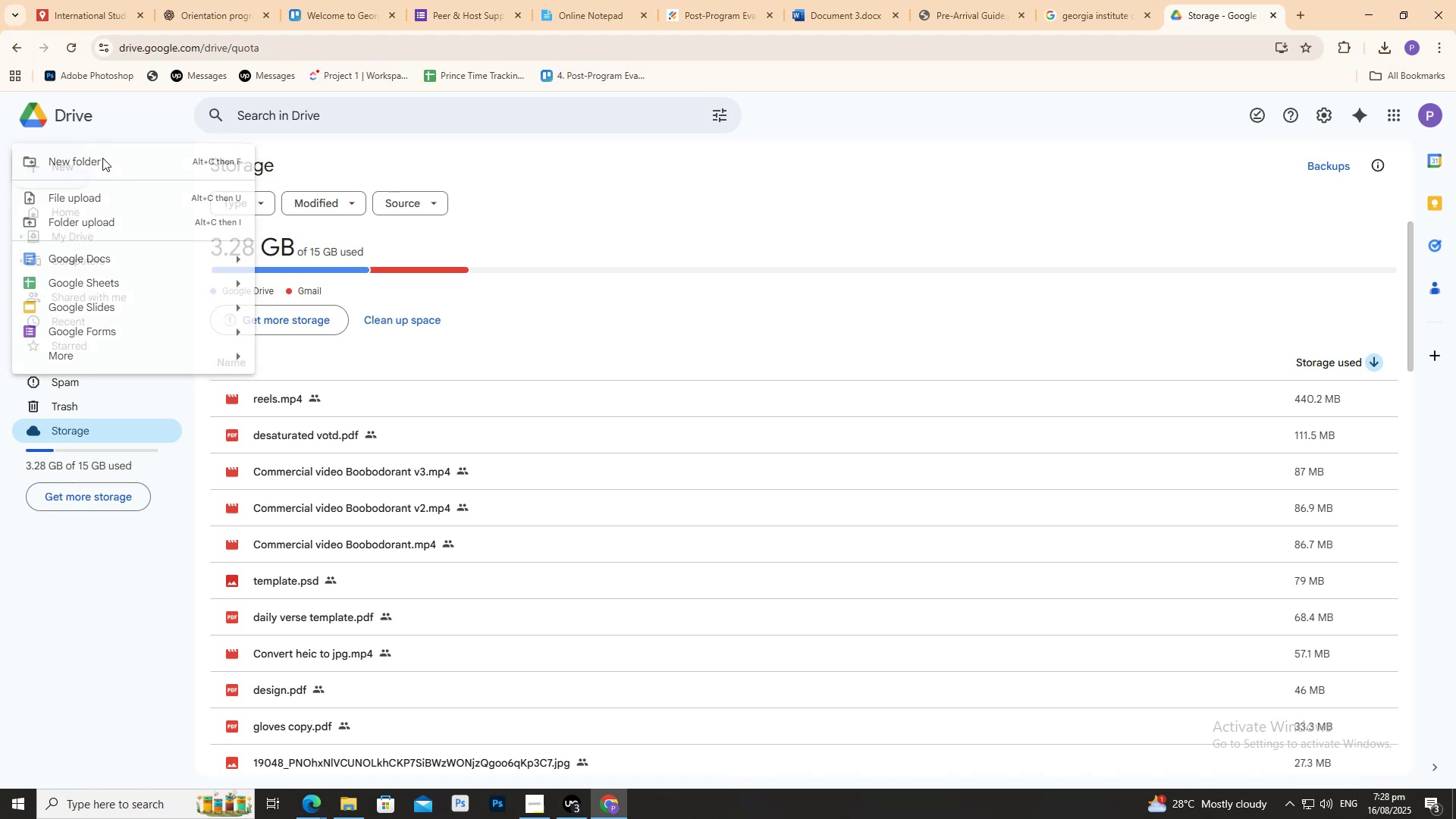 
key(Control+V)
 